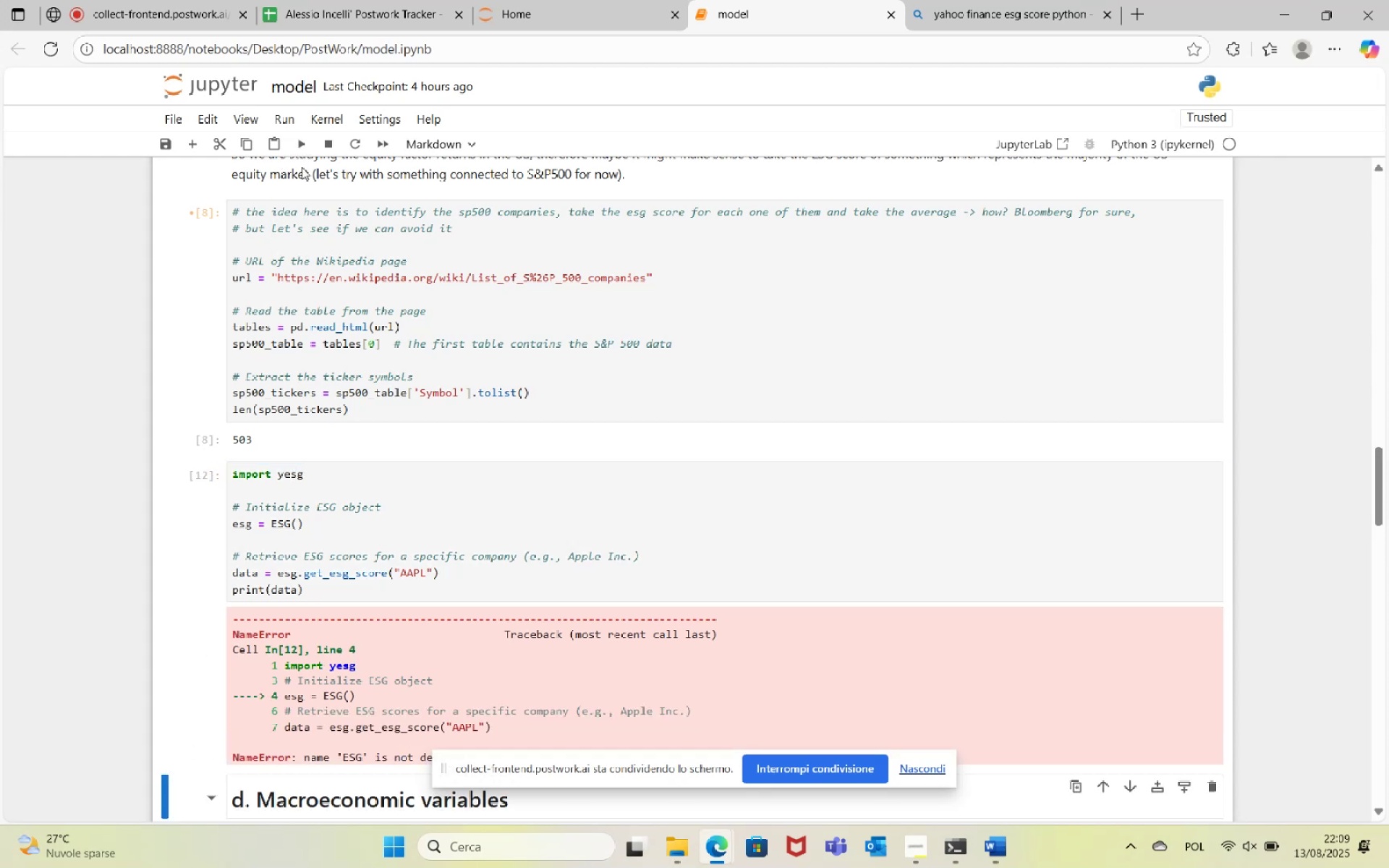 
scroll: coordinate [407, 440], scroll_direction: down, amount: 2.0
 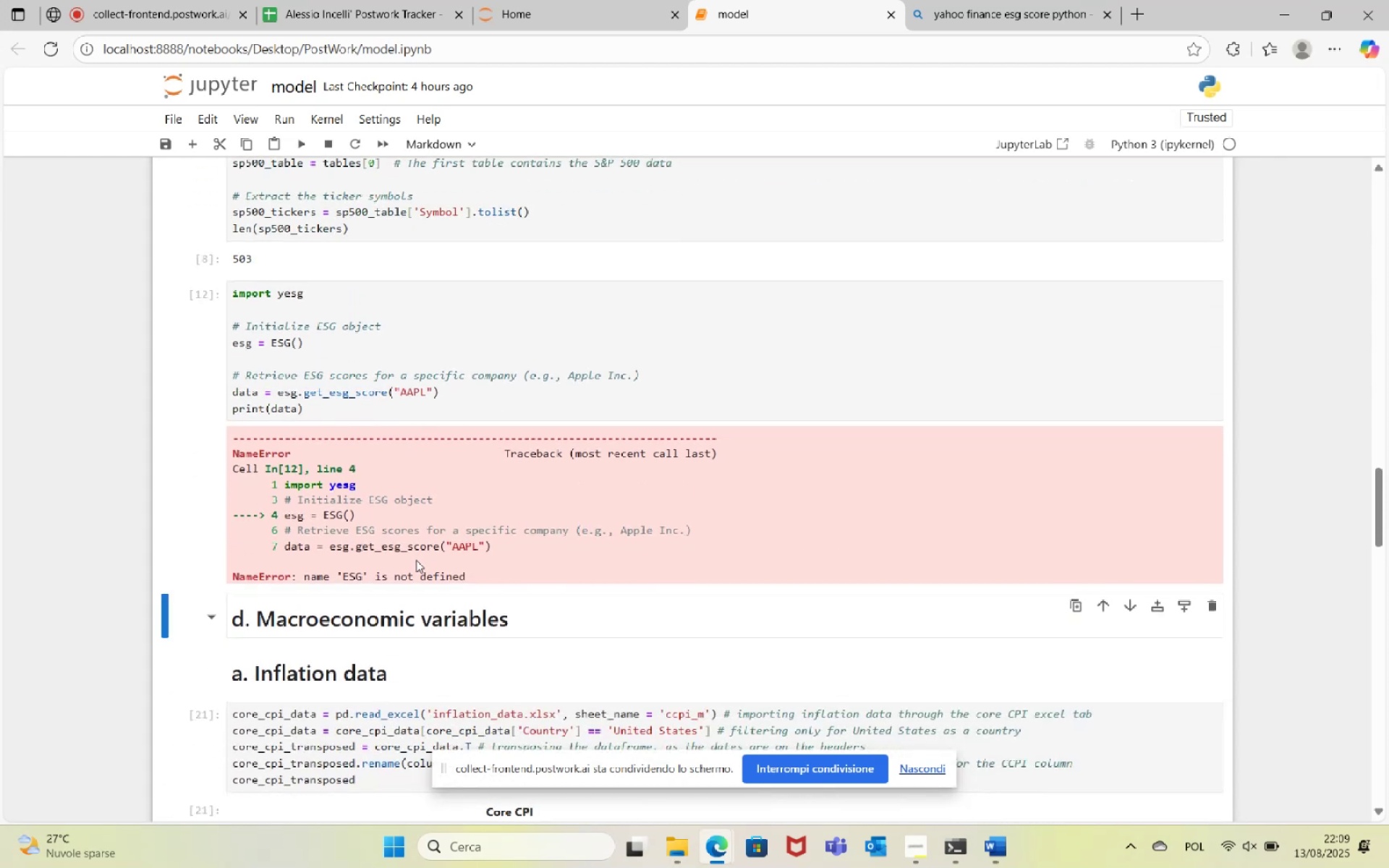 
scroll: coordinate [478, 529], scroll_direction: up, amount: 2.0
 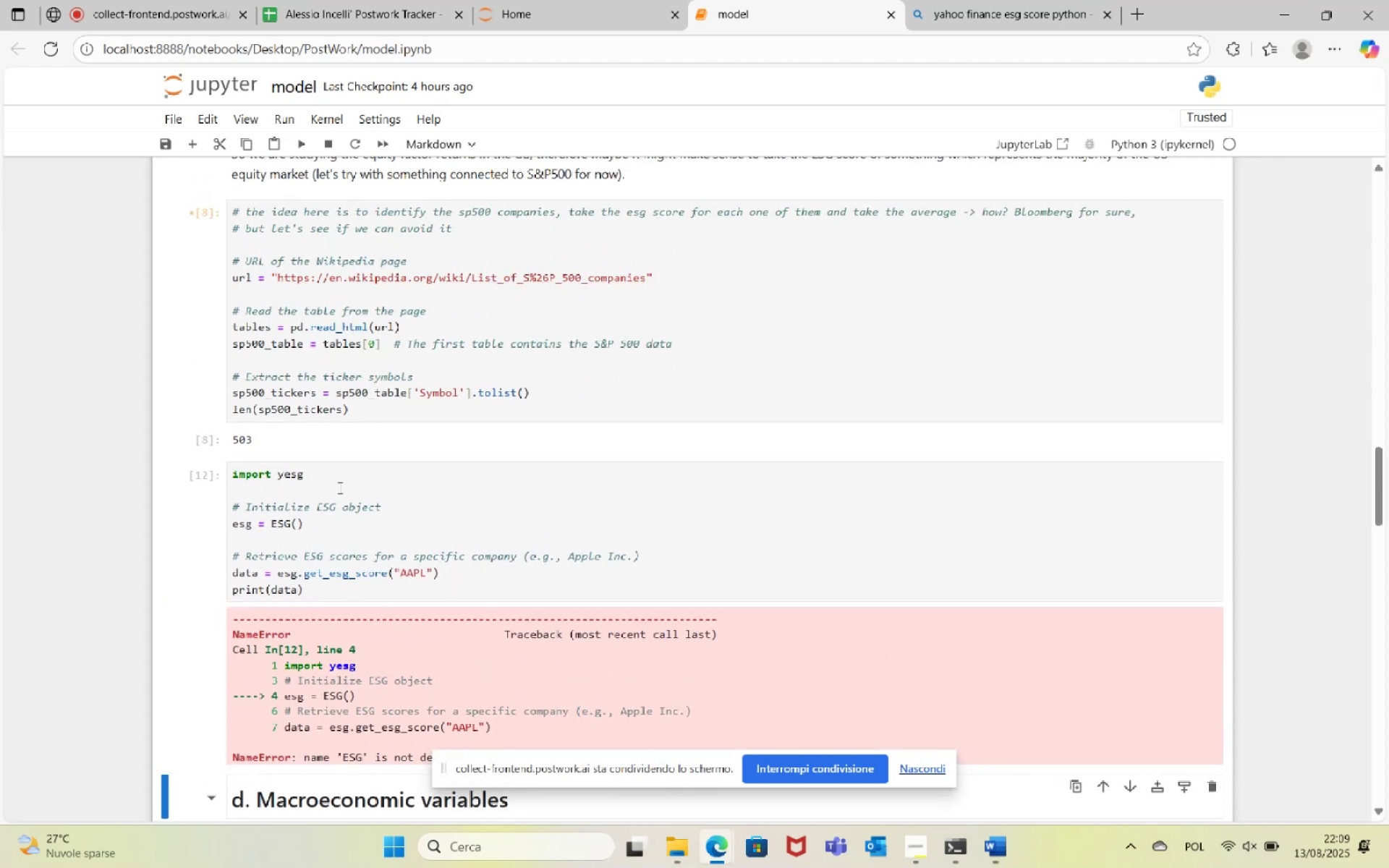 
left_click([1006, 0])
 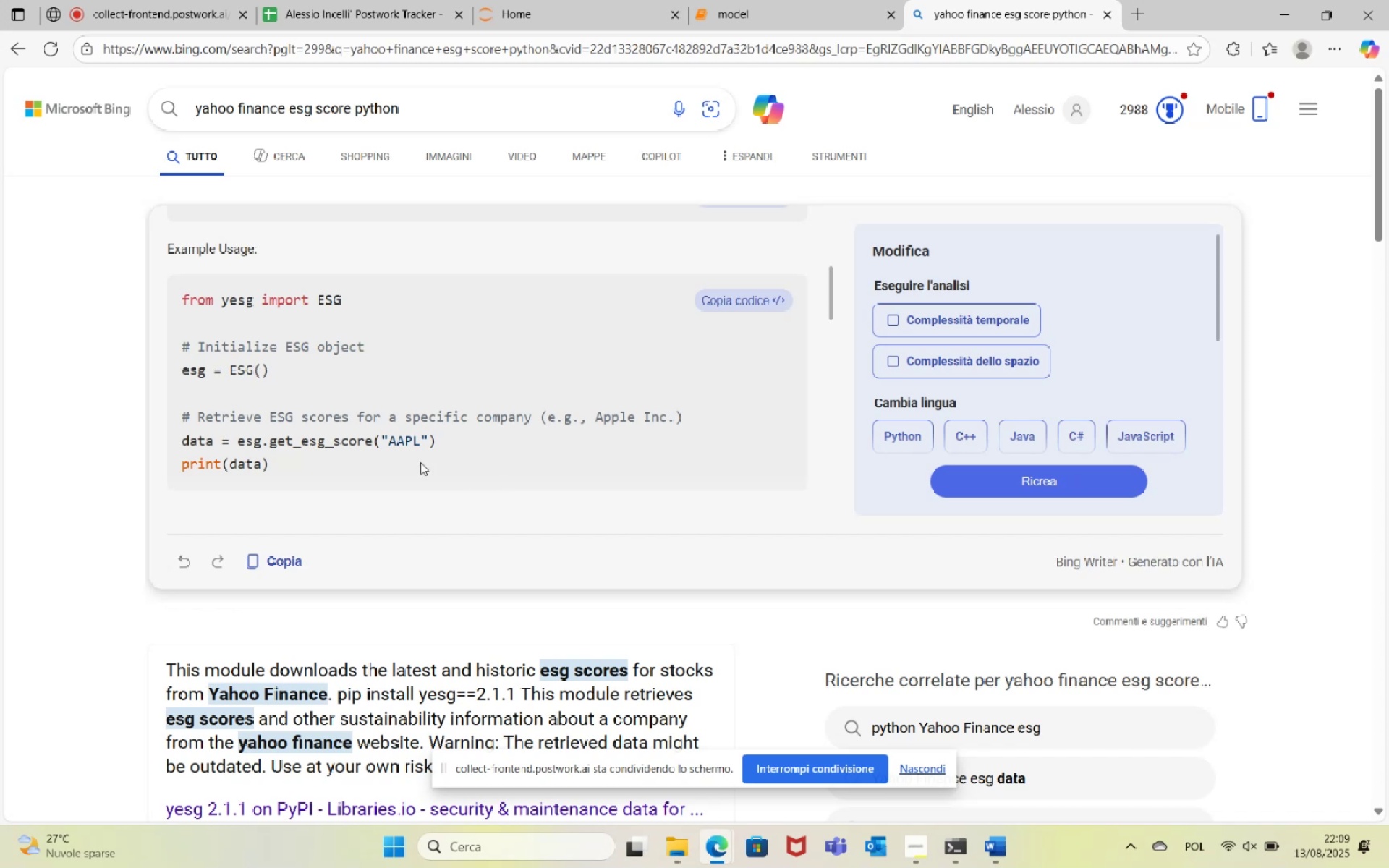 
wait(6.27)
 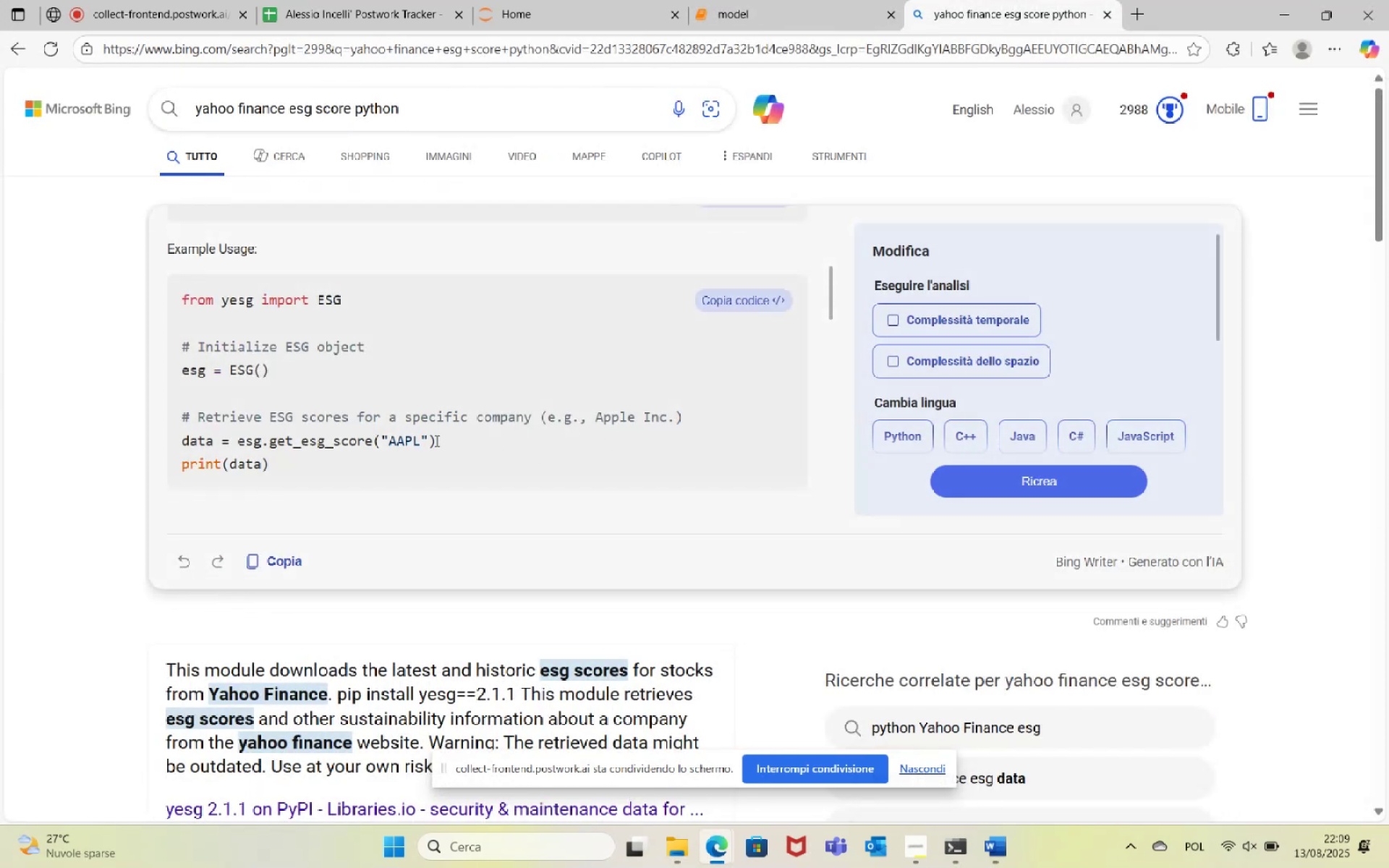 
left_click([789, 0])
 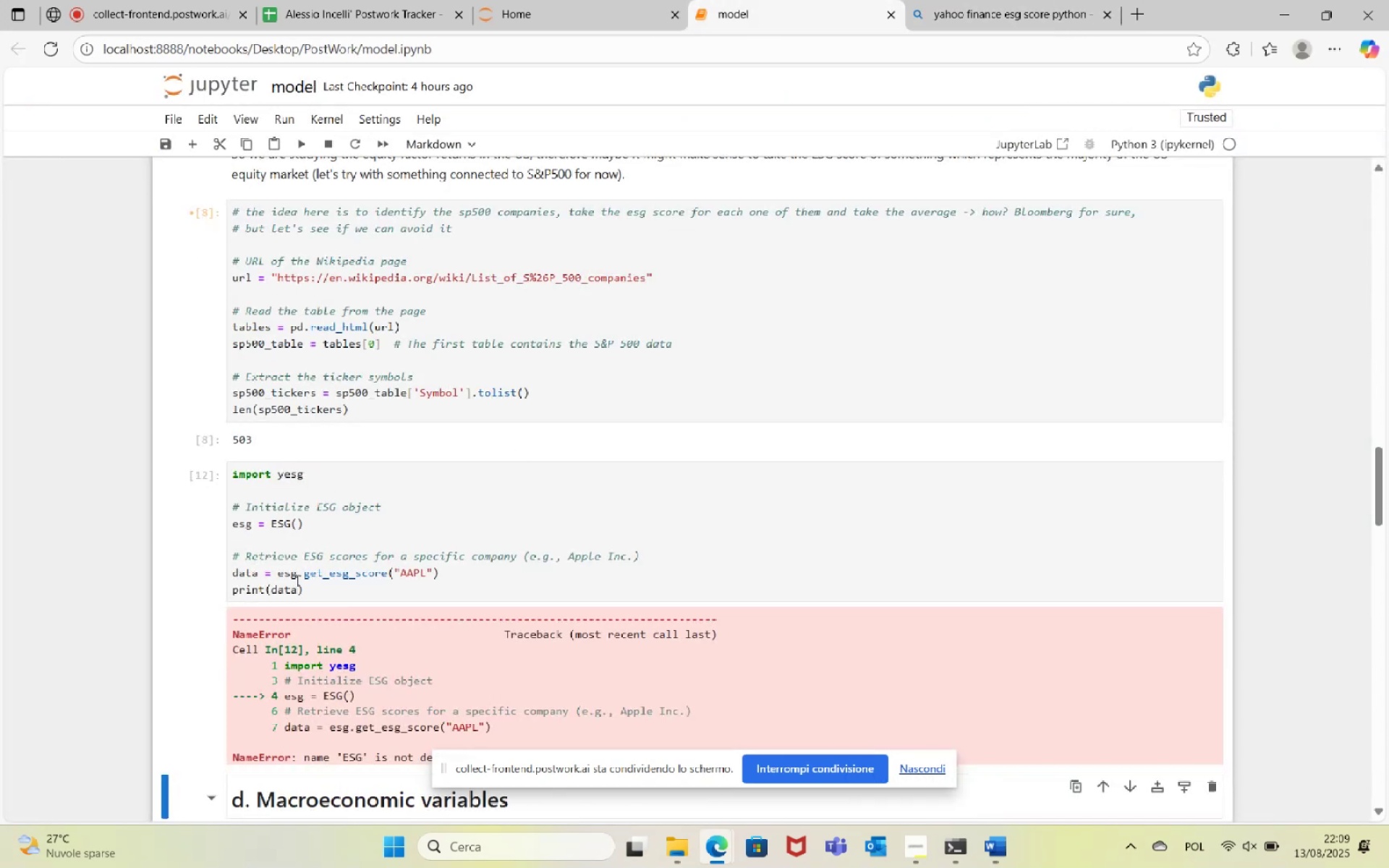 
wait(7.18)
 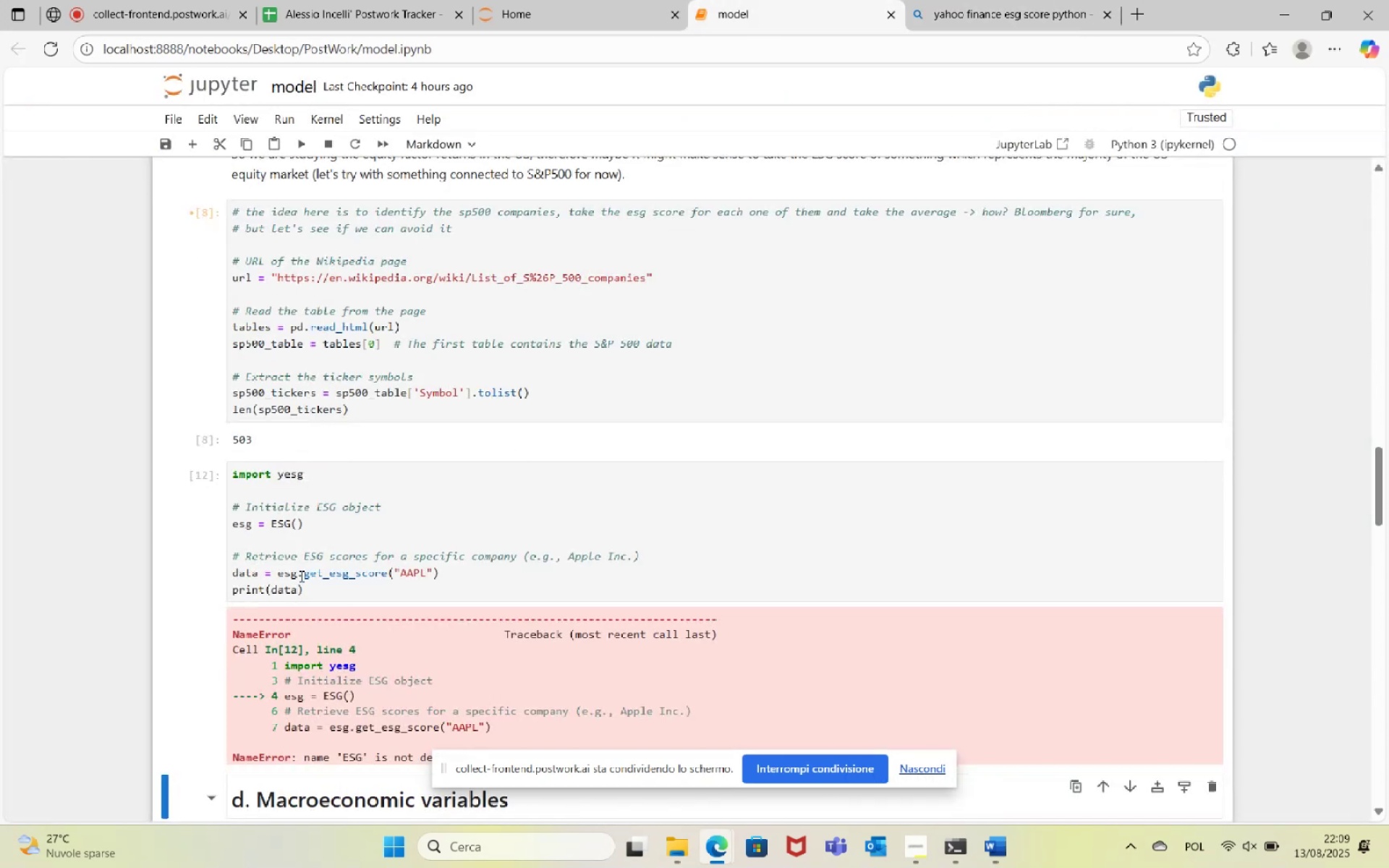 
left_click([303, 574])
 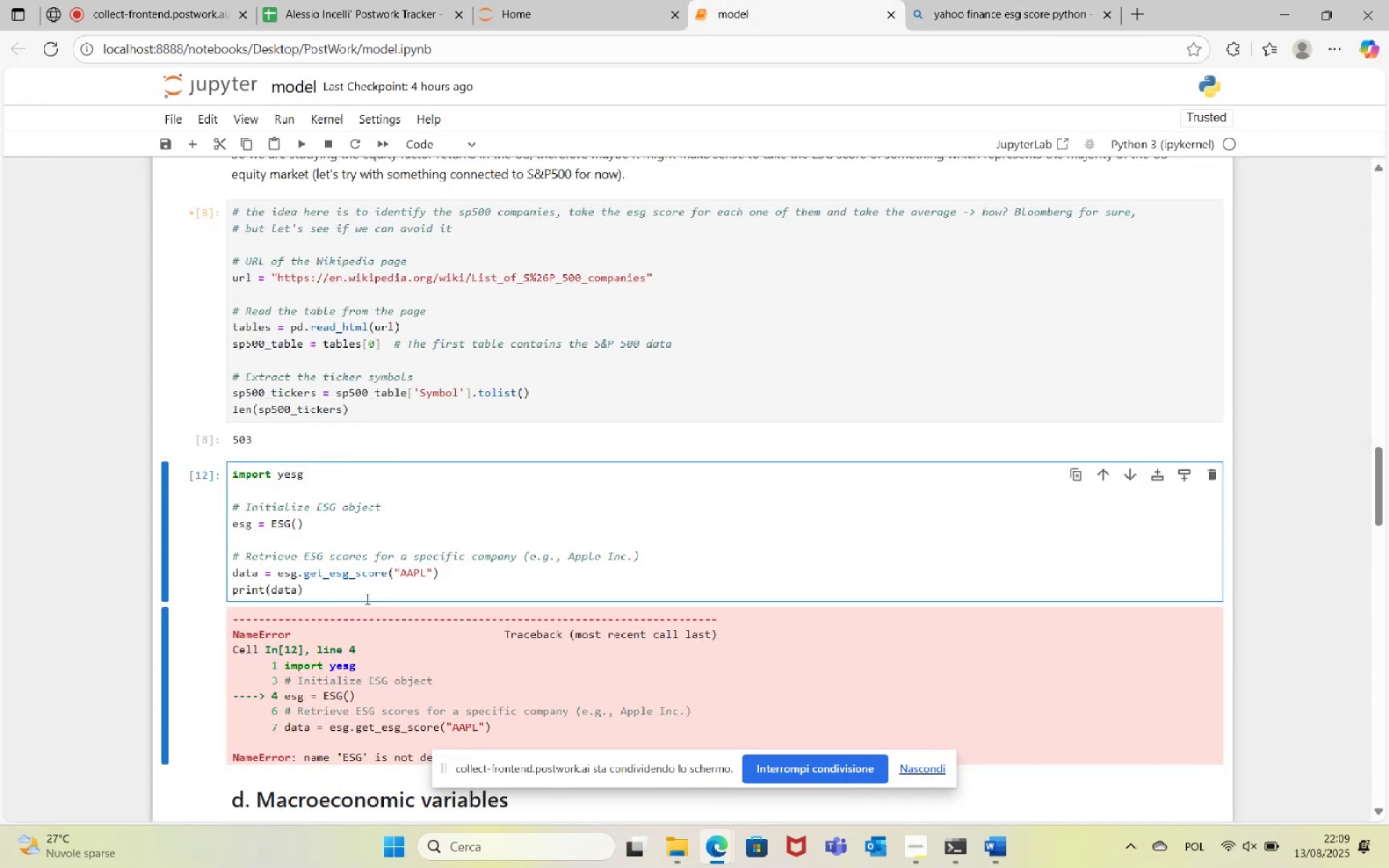 
key(Backspace)
 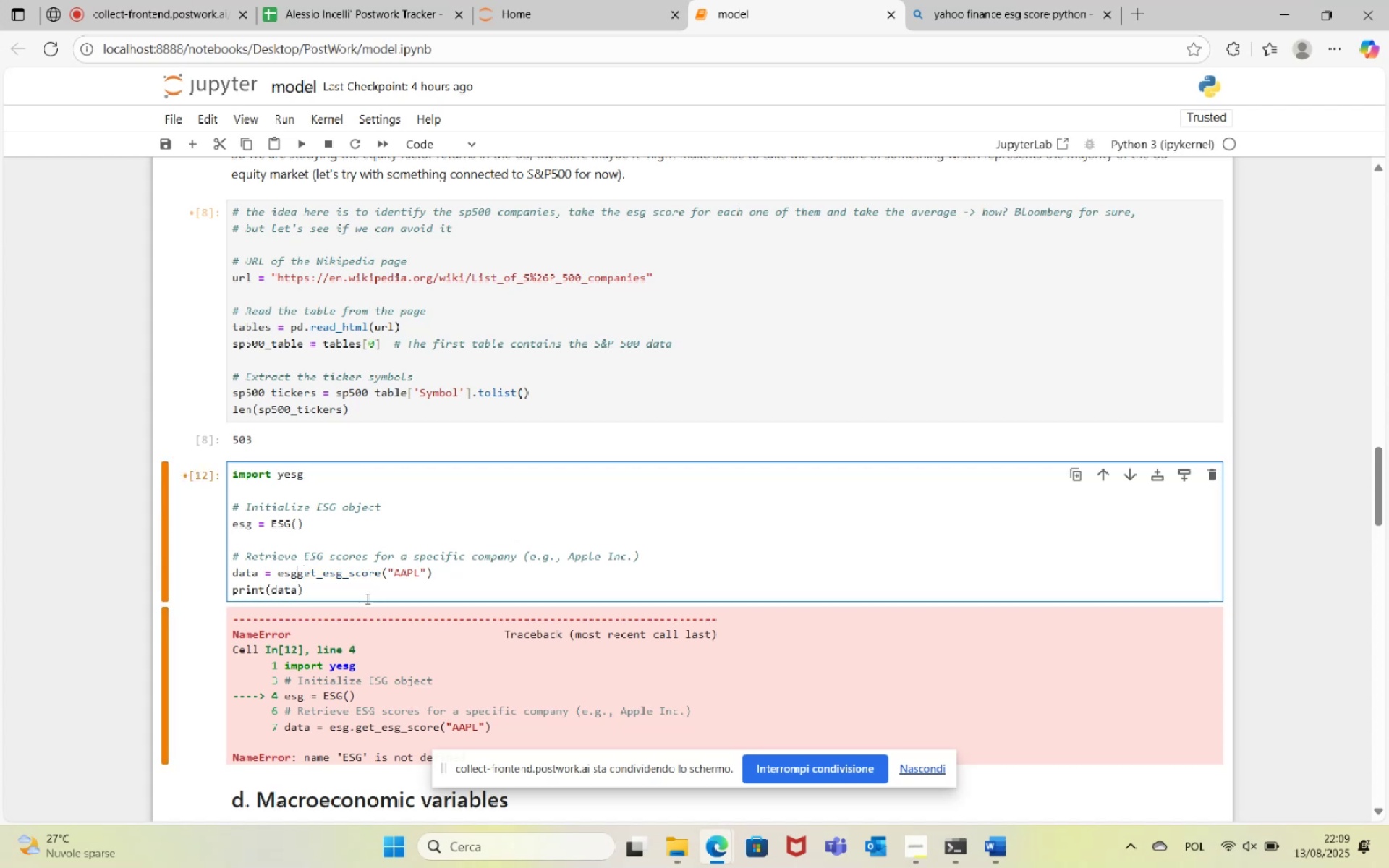 
key(Backspace)
 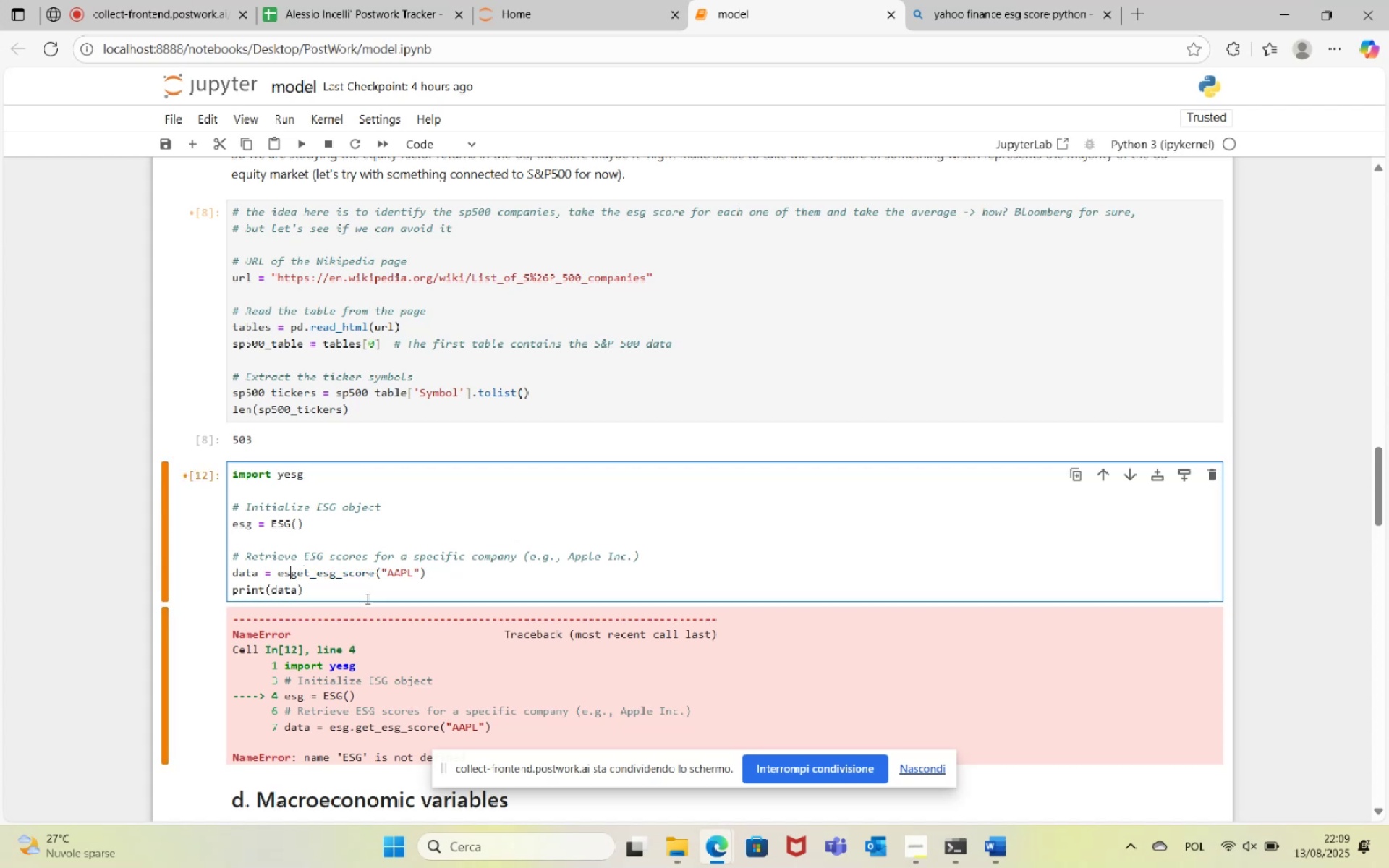 
key(Backspace)
 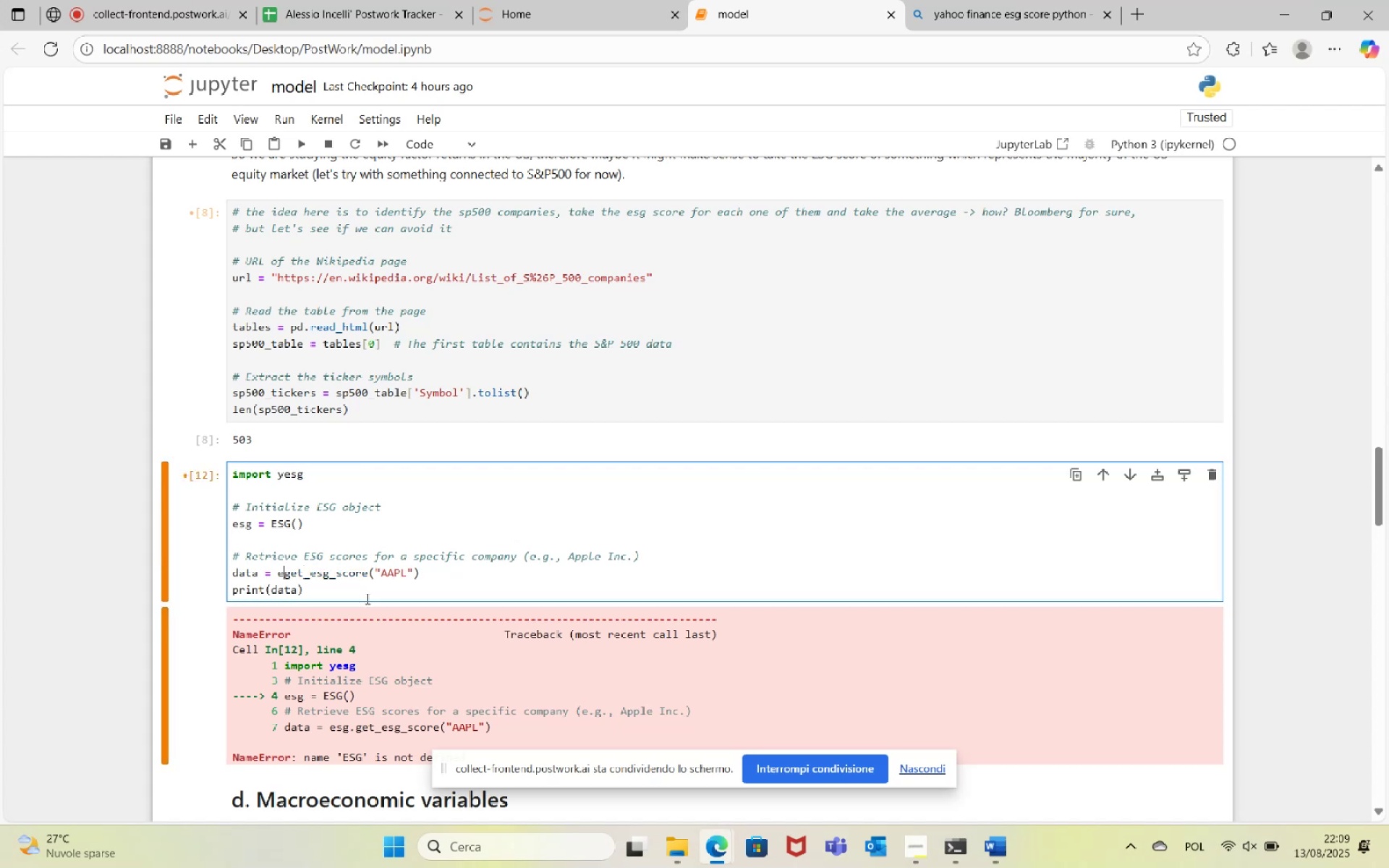 
key(Backspace)
 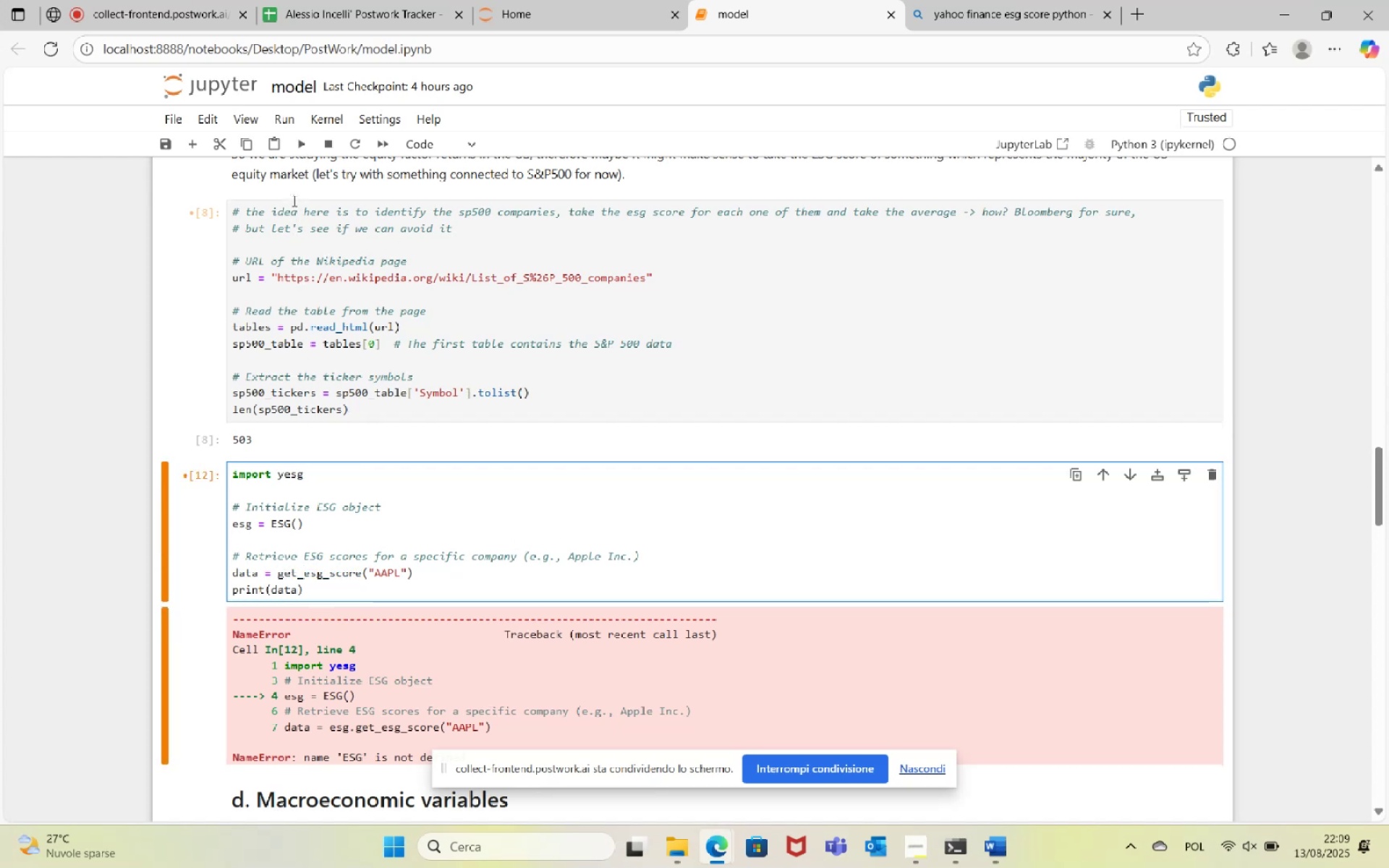 
left_click([300, 149])
 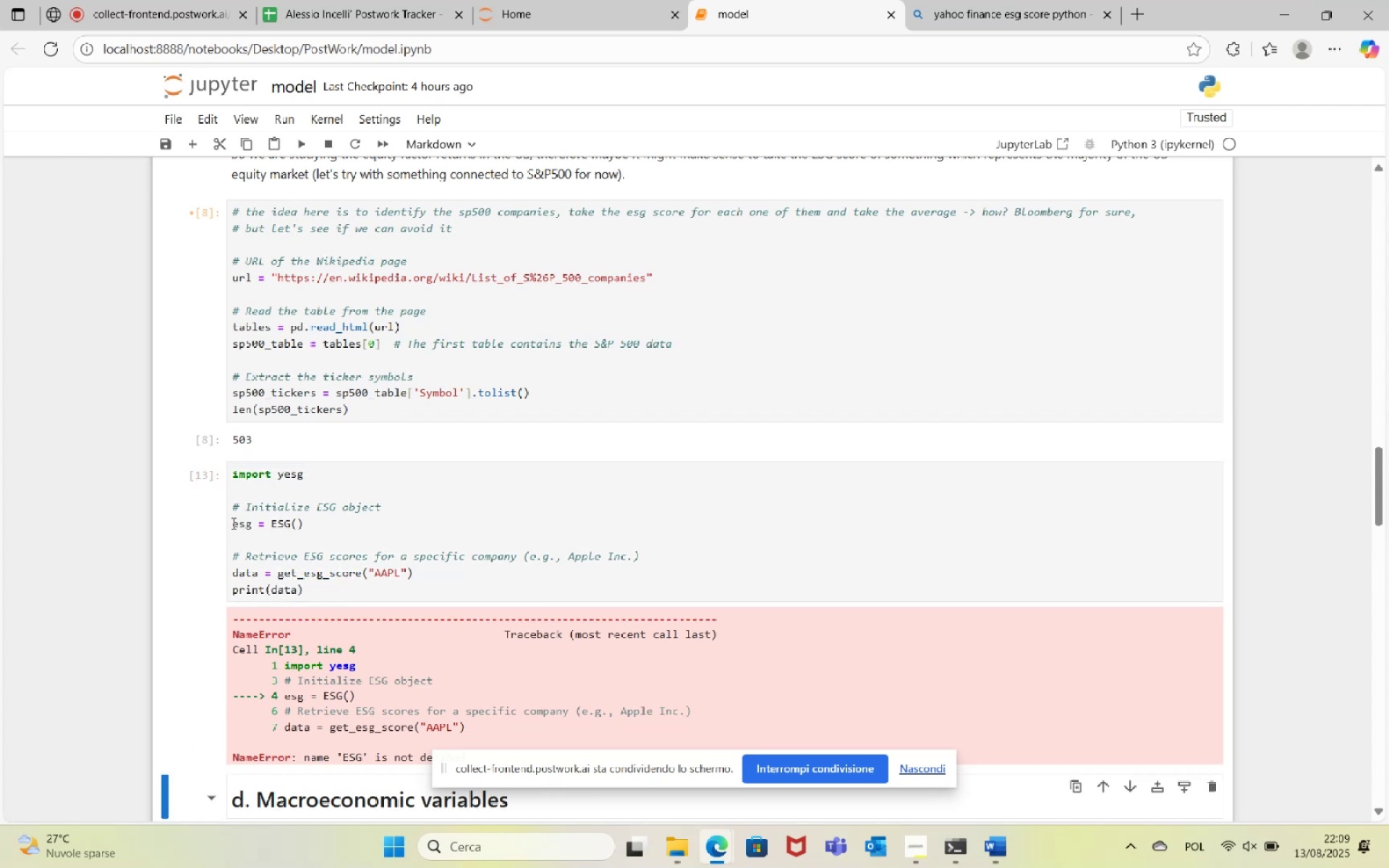 
scroll: coordinate [281, 511], scroll_direction: down, amount: 1.0
 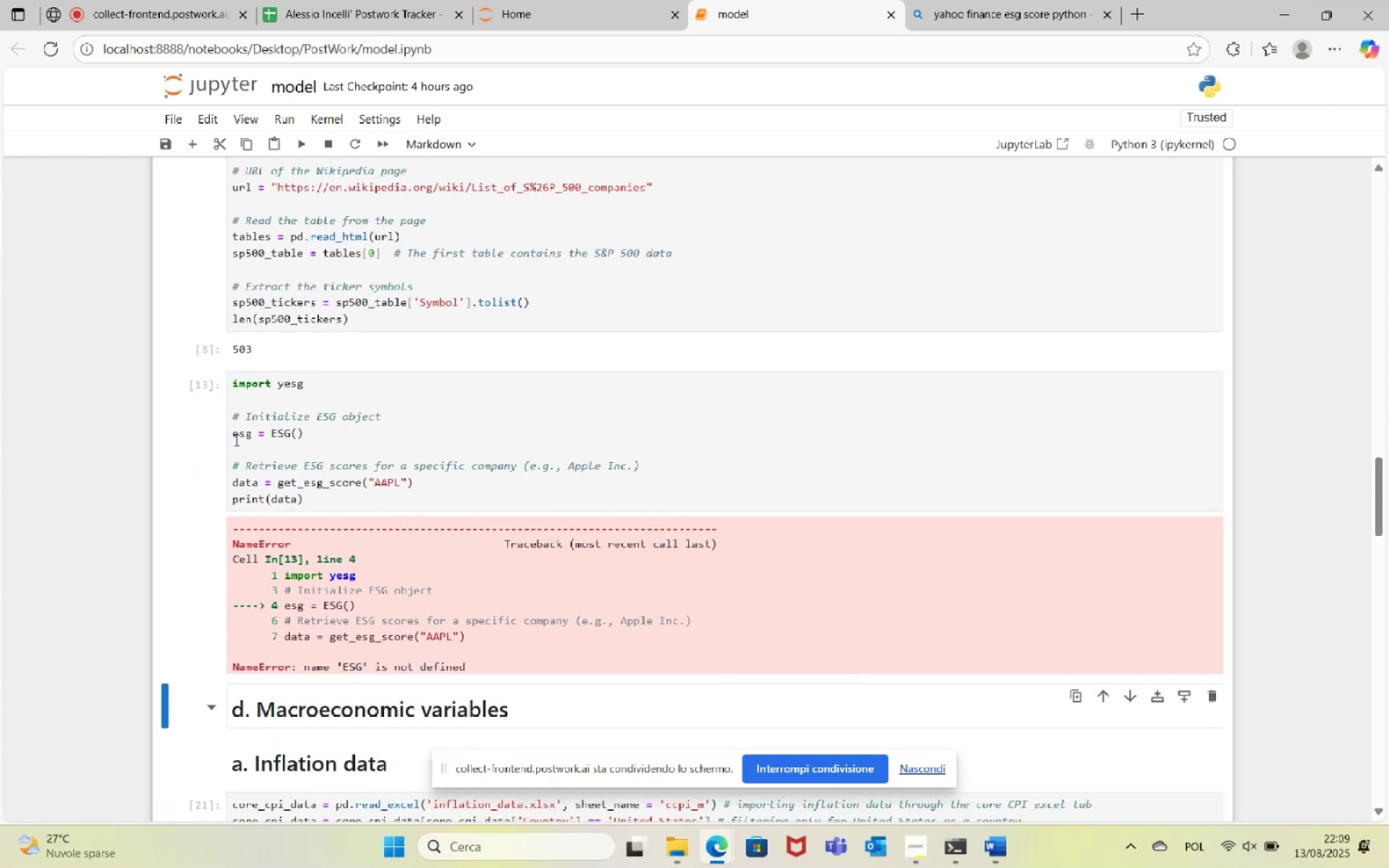 
left_click([232, 432])
 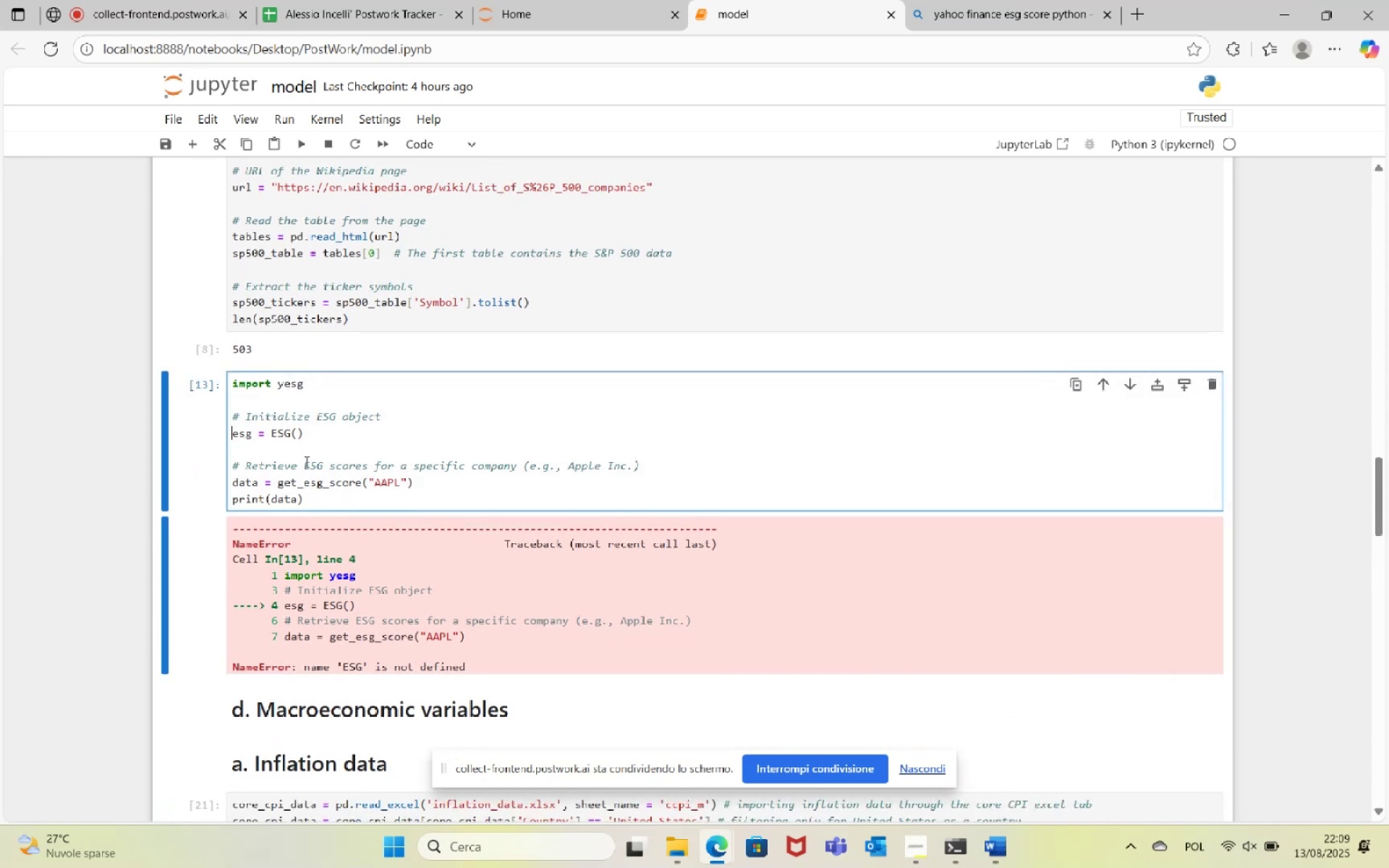 
key(Shift+3)
 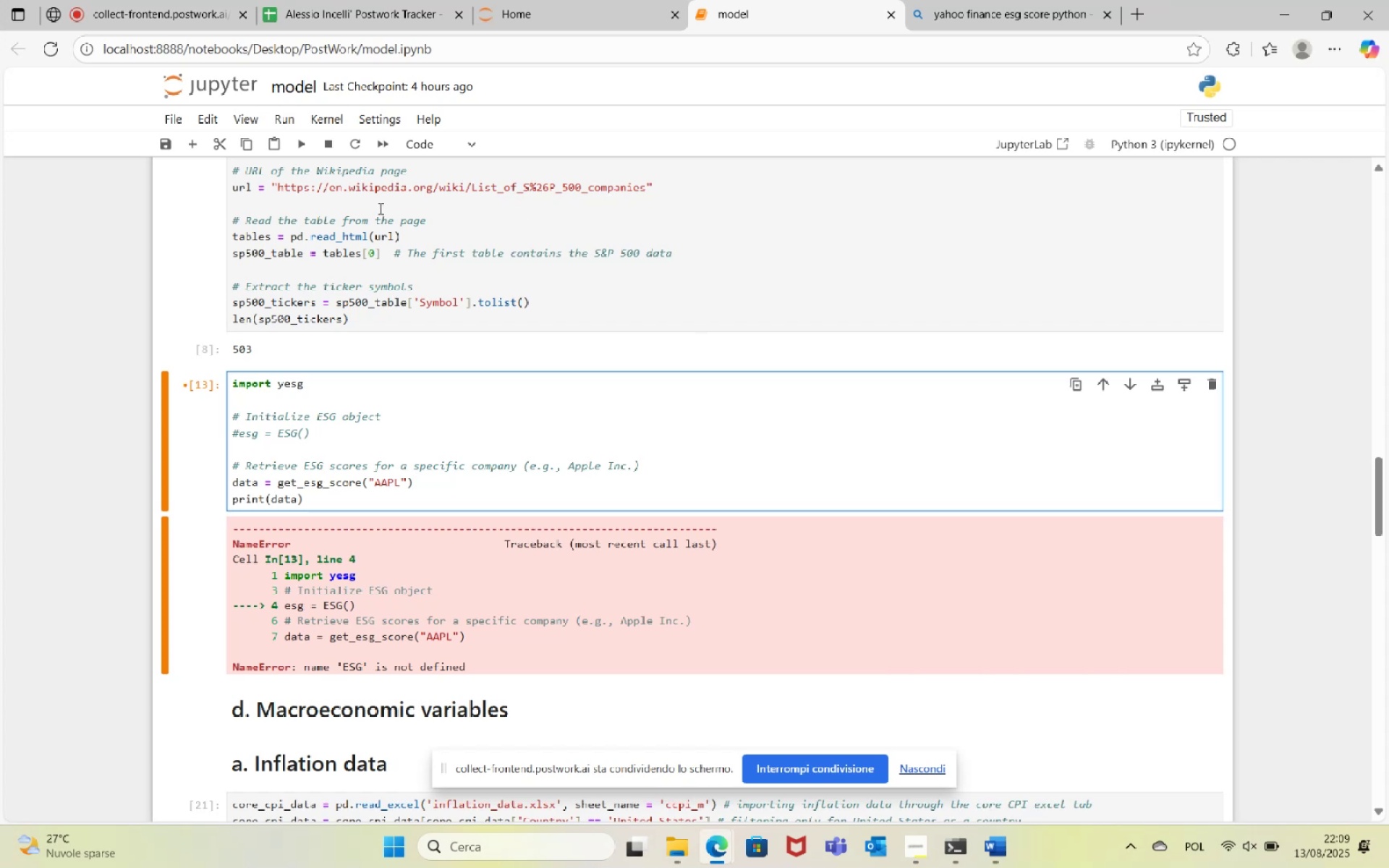 
left_click([297, 148])
 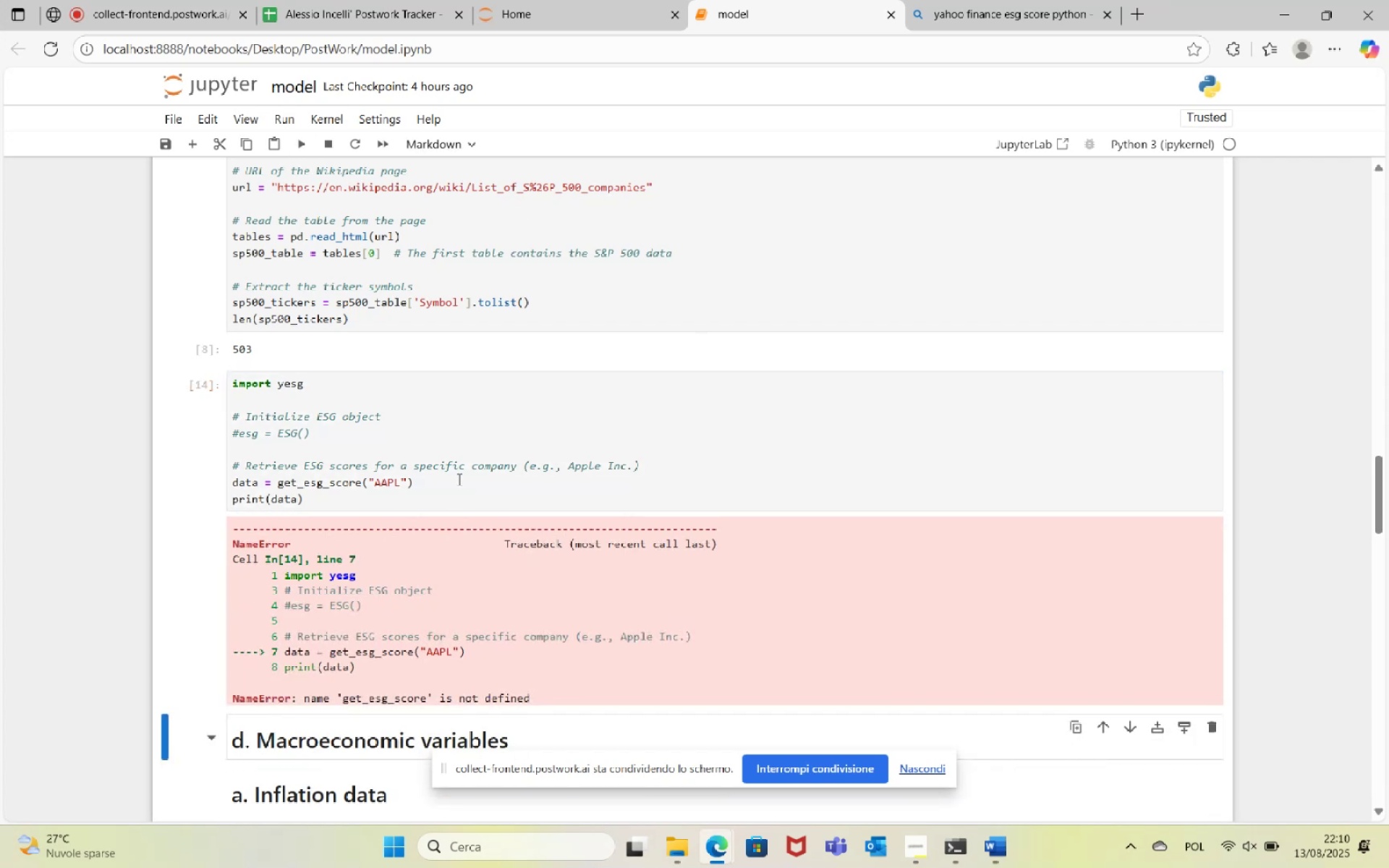 
scroll: coordinate [462, 483], scroll_direction: none, amount: 0.0
 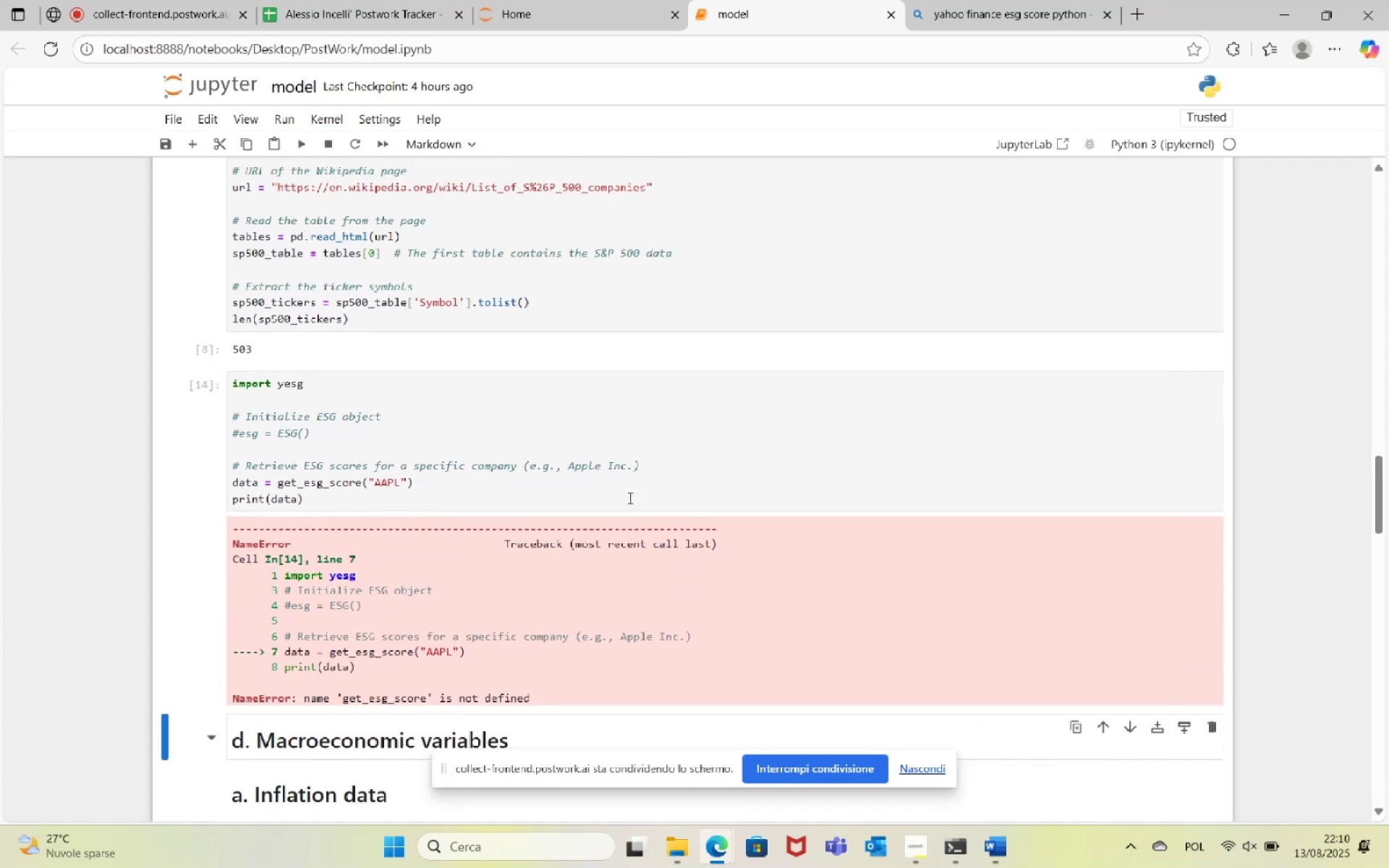 
left_click([976, 0])
 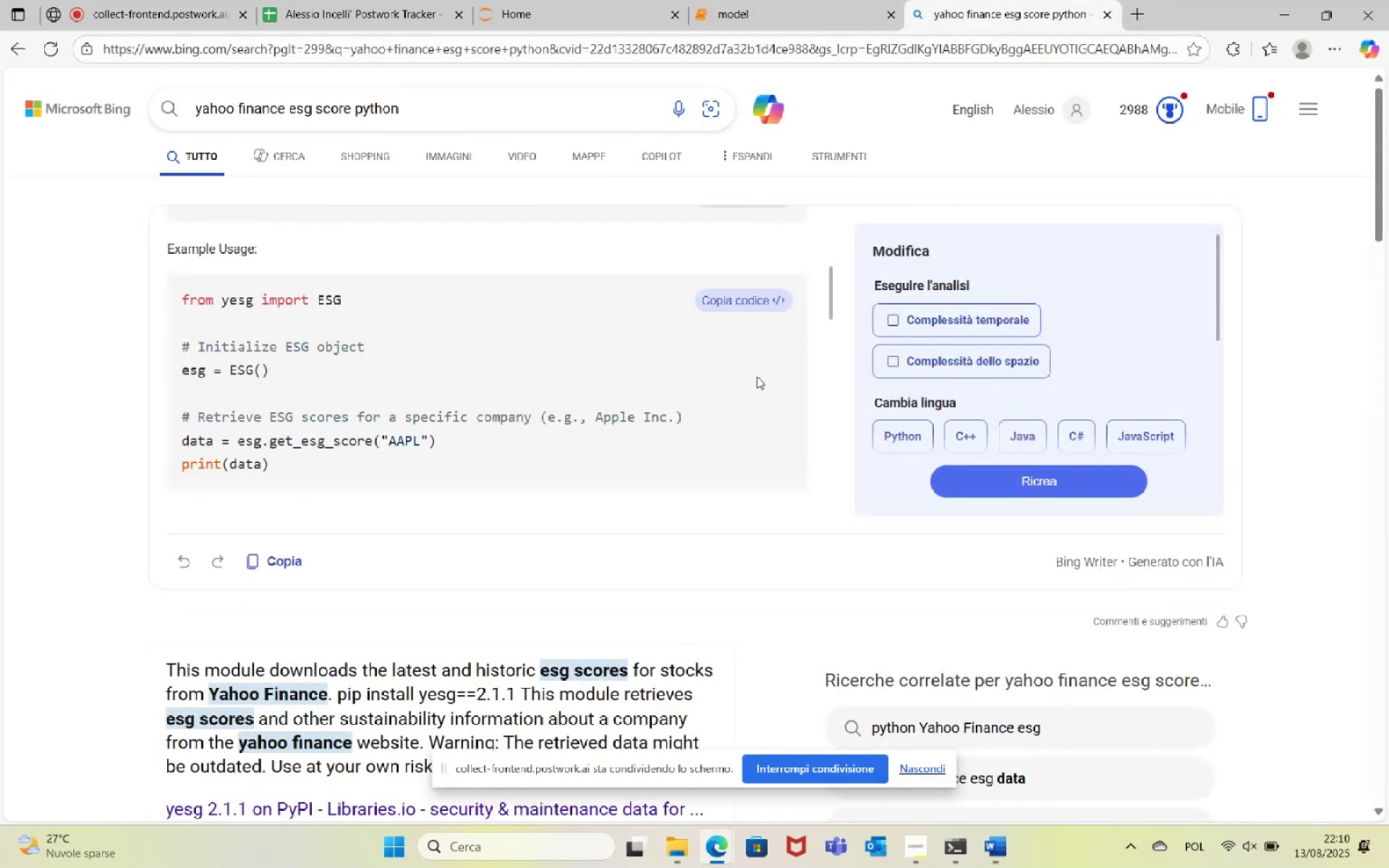 
scroll: coordinate [636, 620], scroll_direction: down, amount: 5.0
 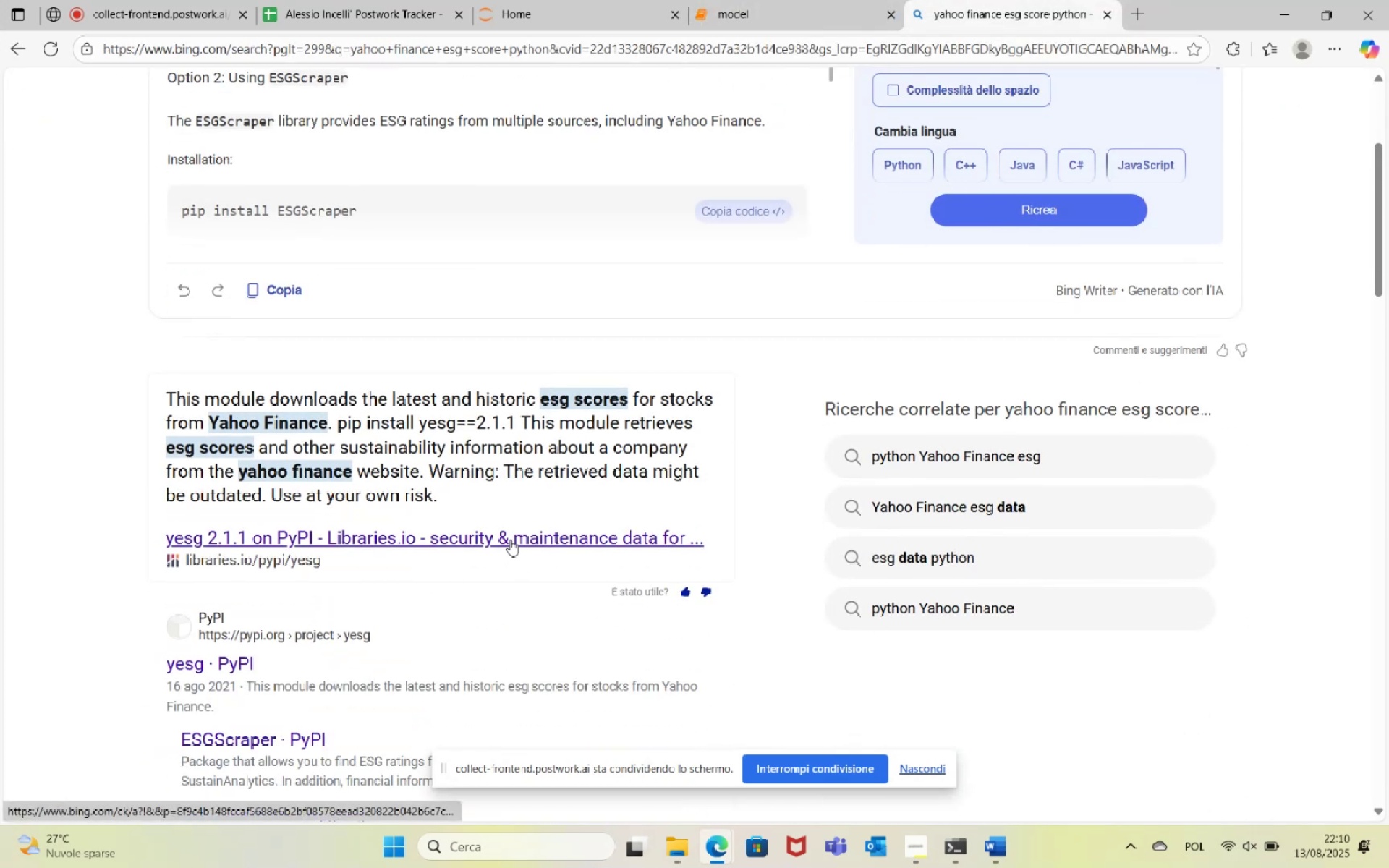 
left_click([509, 540])
 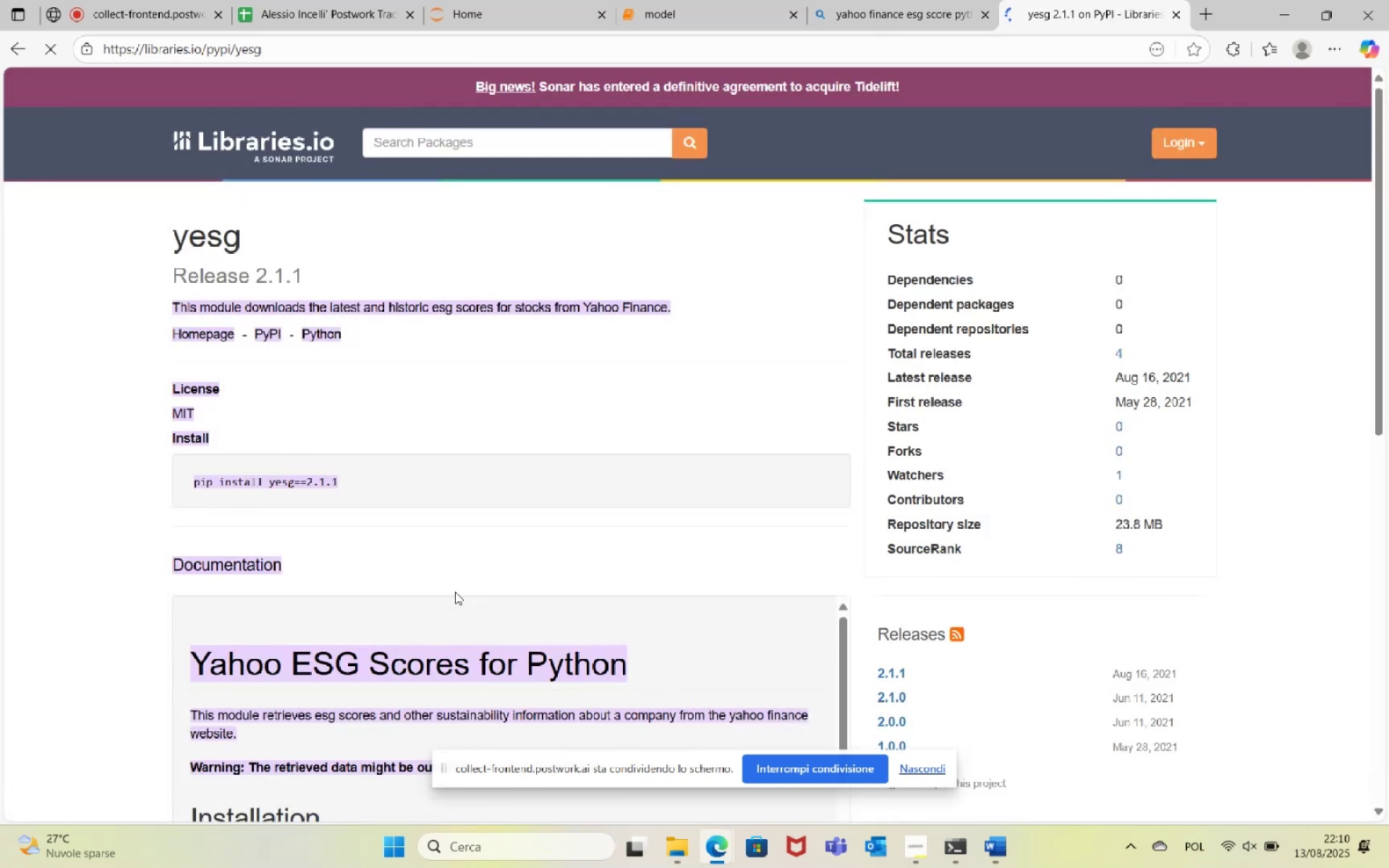 
left_click([481, 425])
 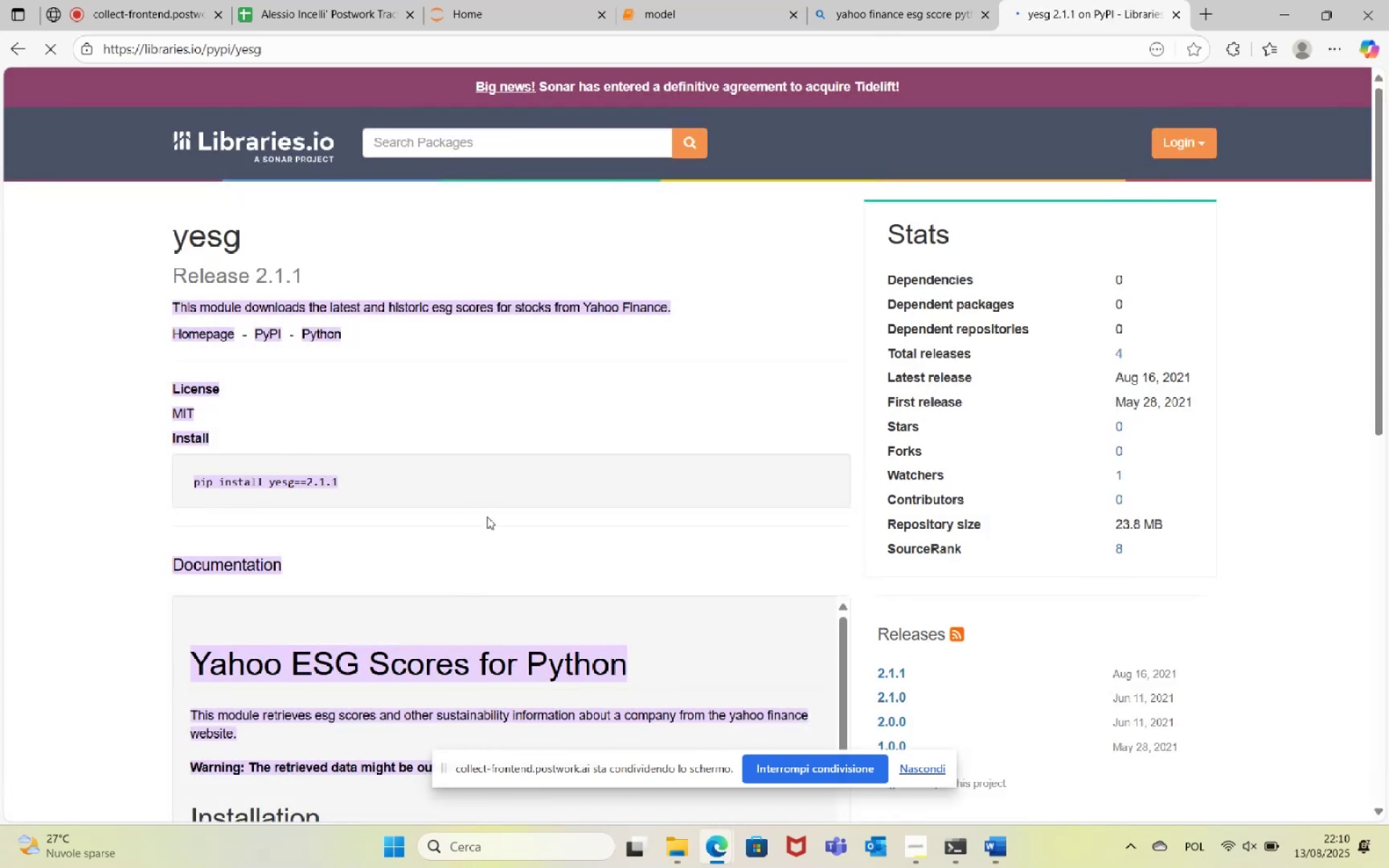 
left_click([489, 498])
 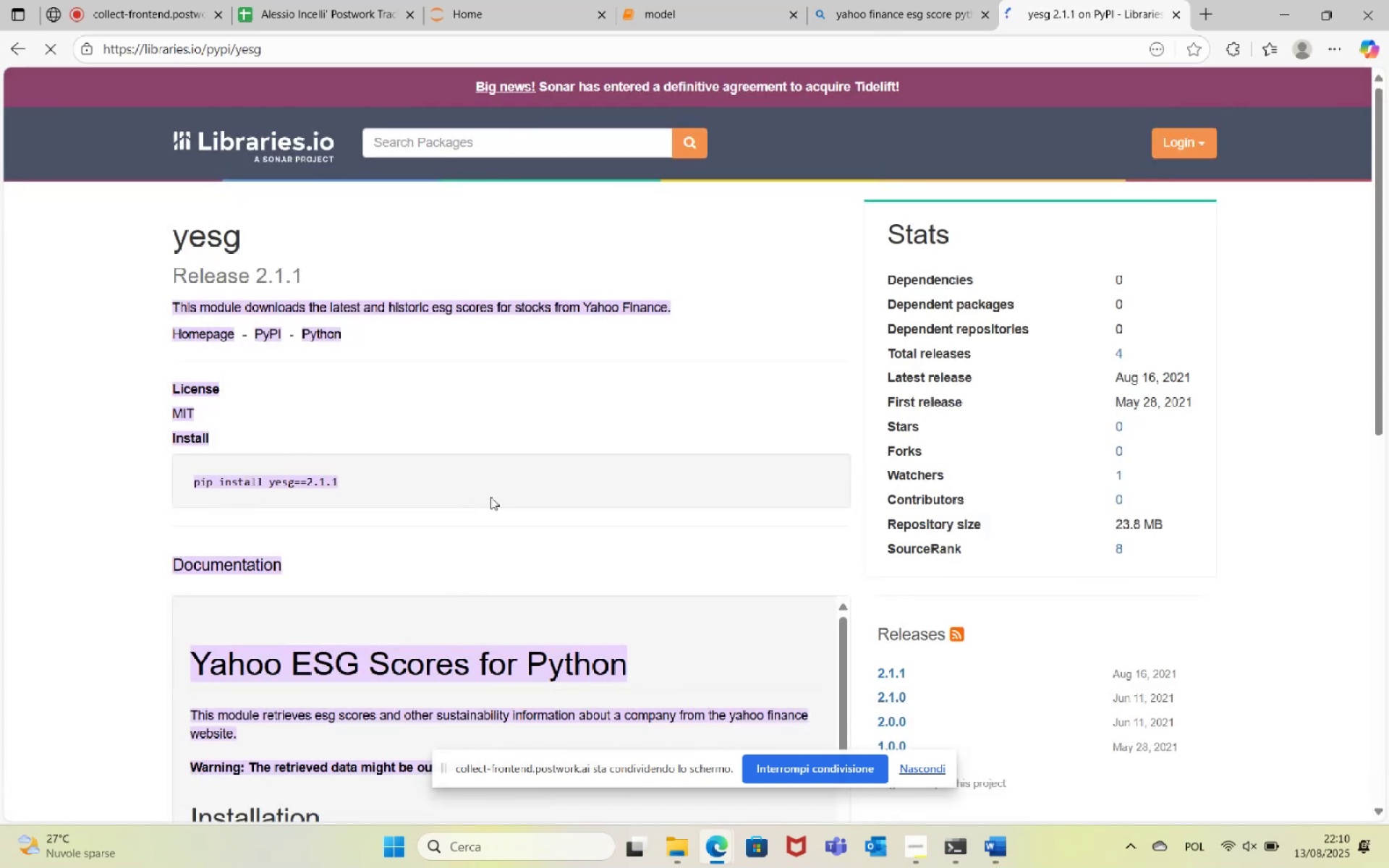 
scroll: coordinate [547, 617], scroll_direction: down, amount: 11.0
 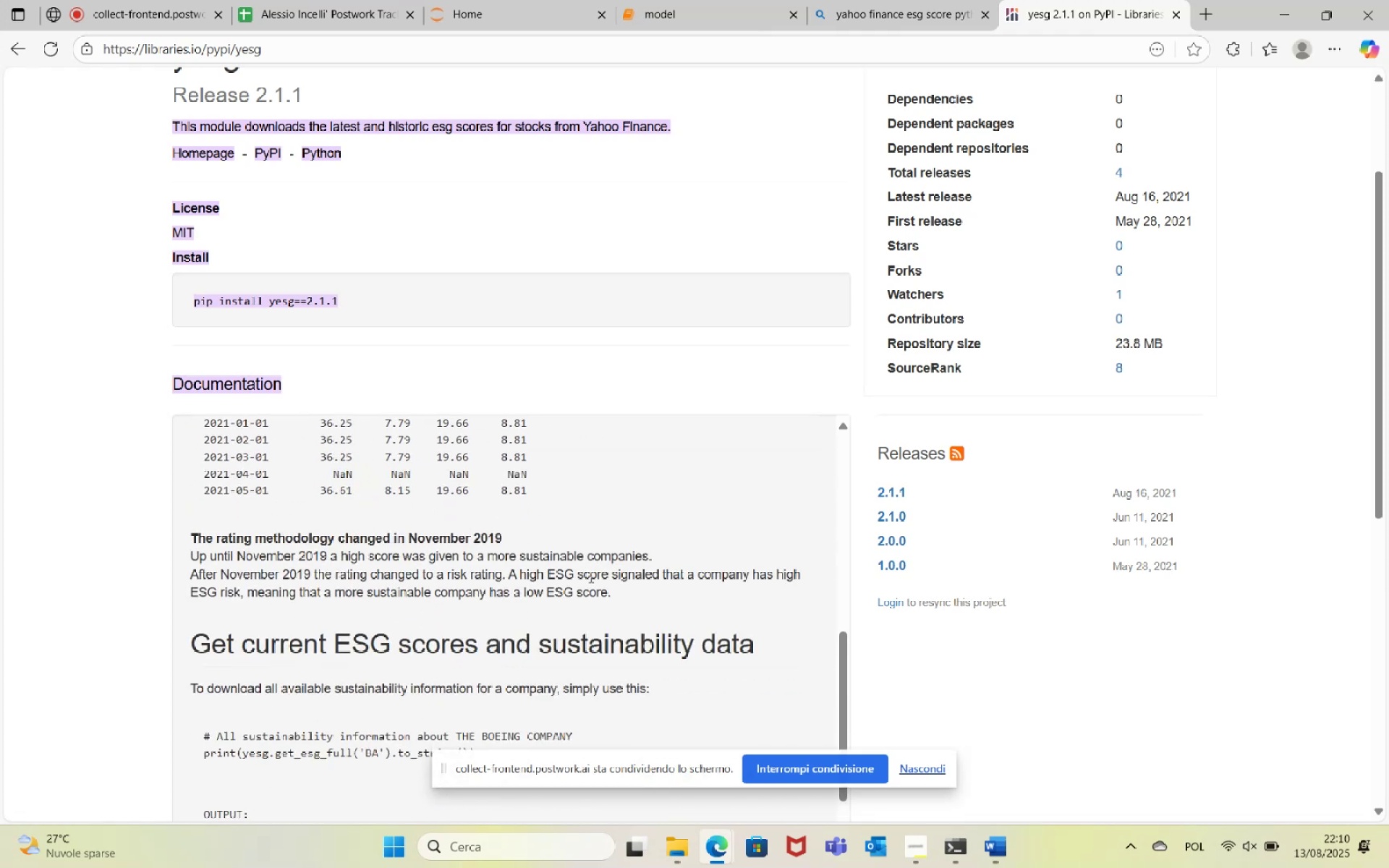 
scroll: coordinate [590, 582], scroll_direction: down, amount: 1.0
 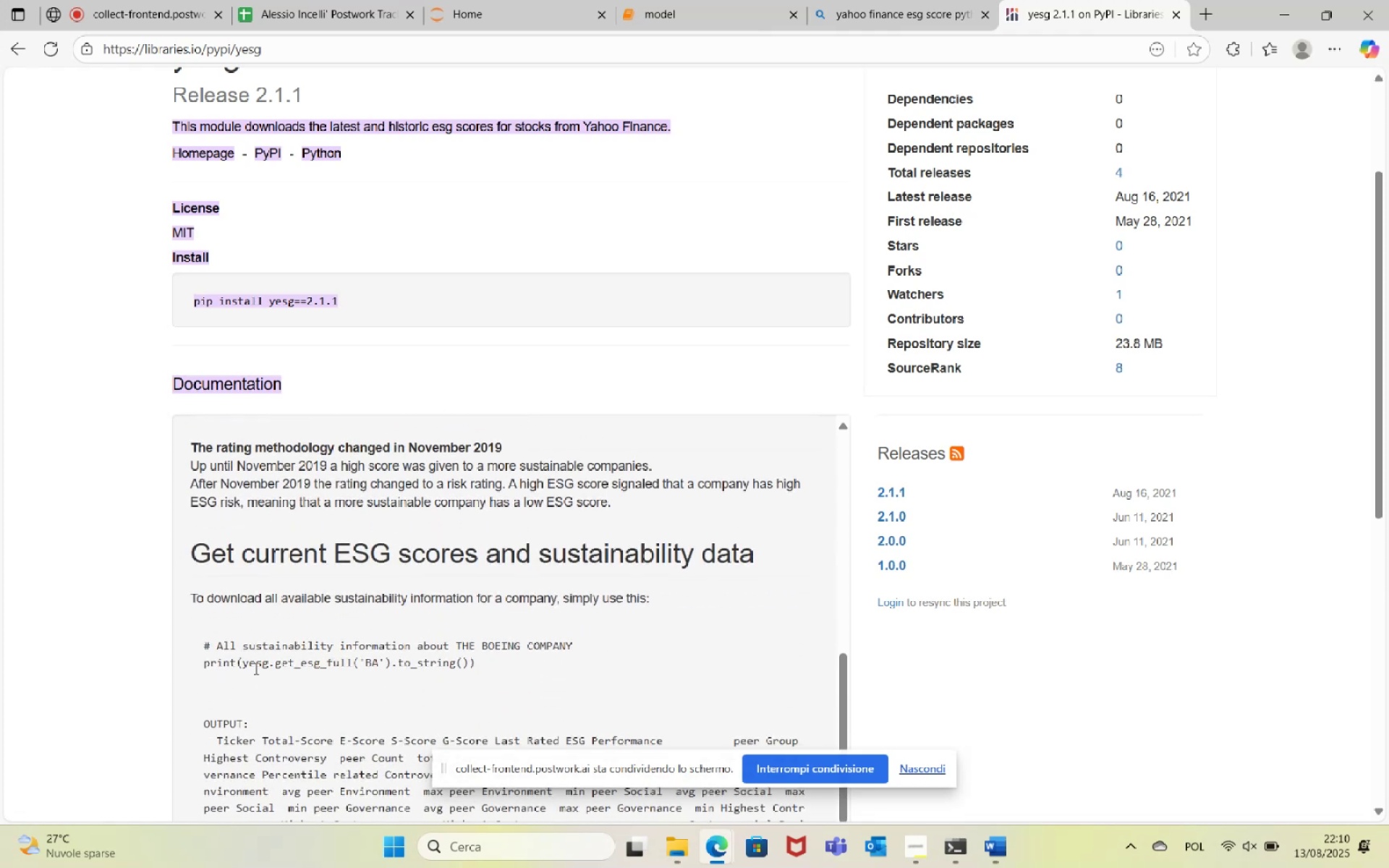 
wait(9.09)
 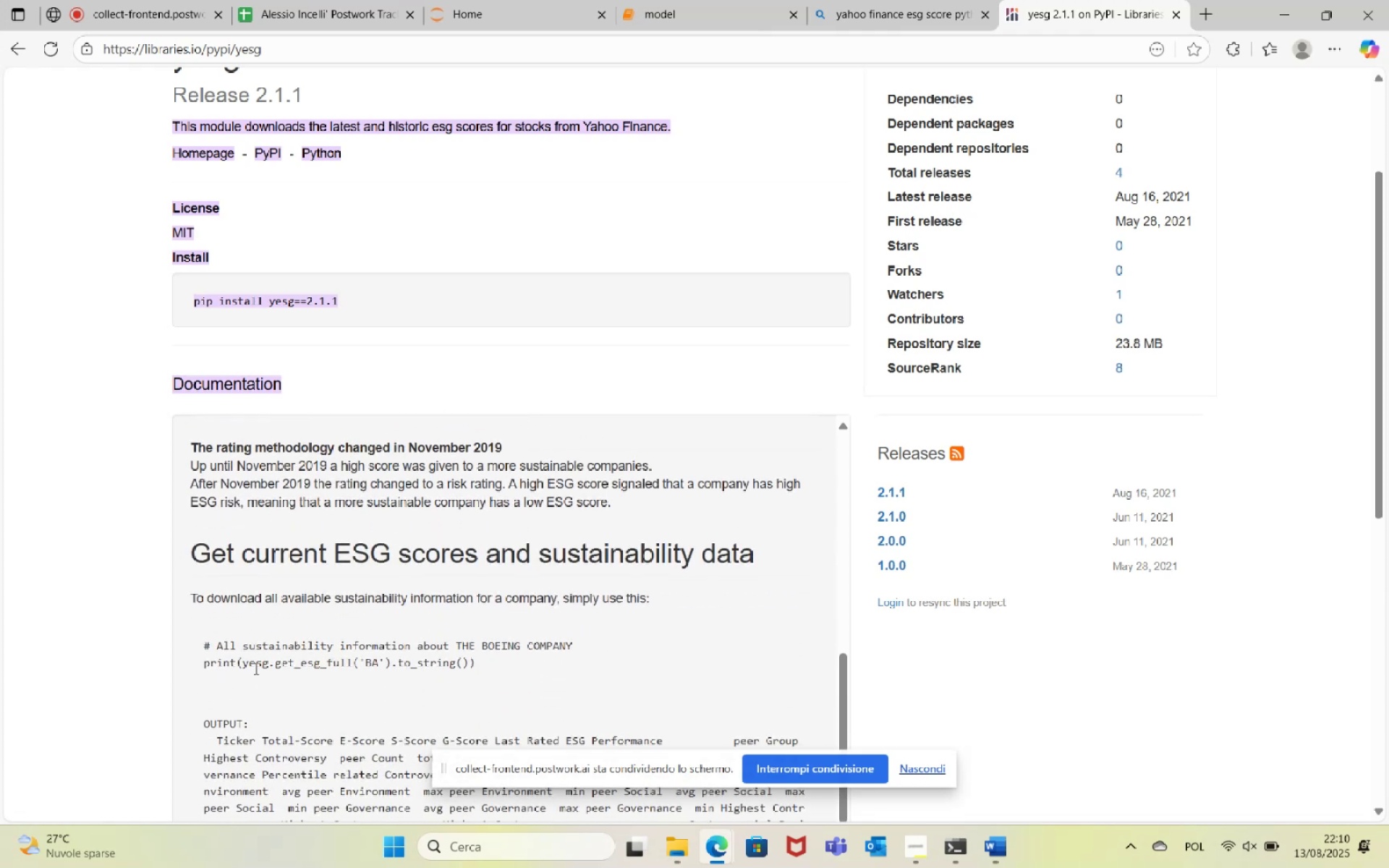 
left_click_drag(start_coordinate=[243, 663], to_coordinate=[390, 670])
 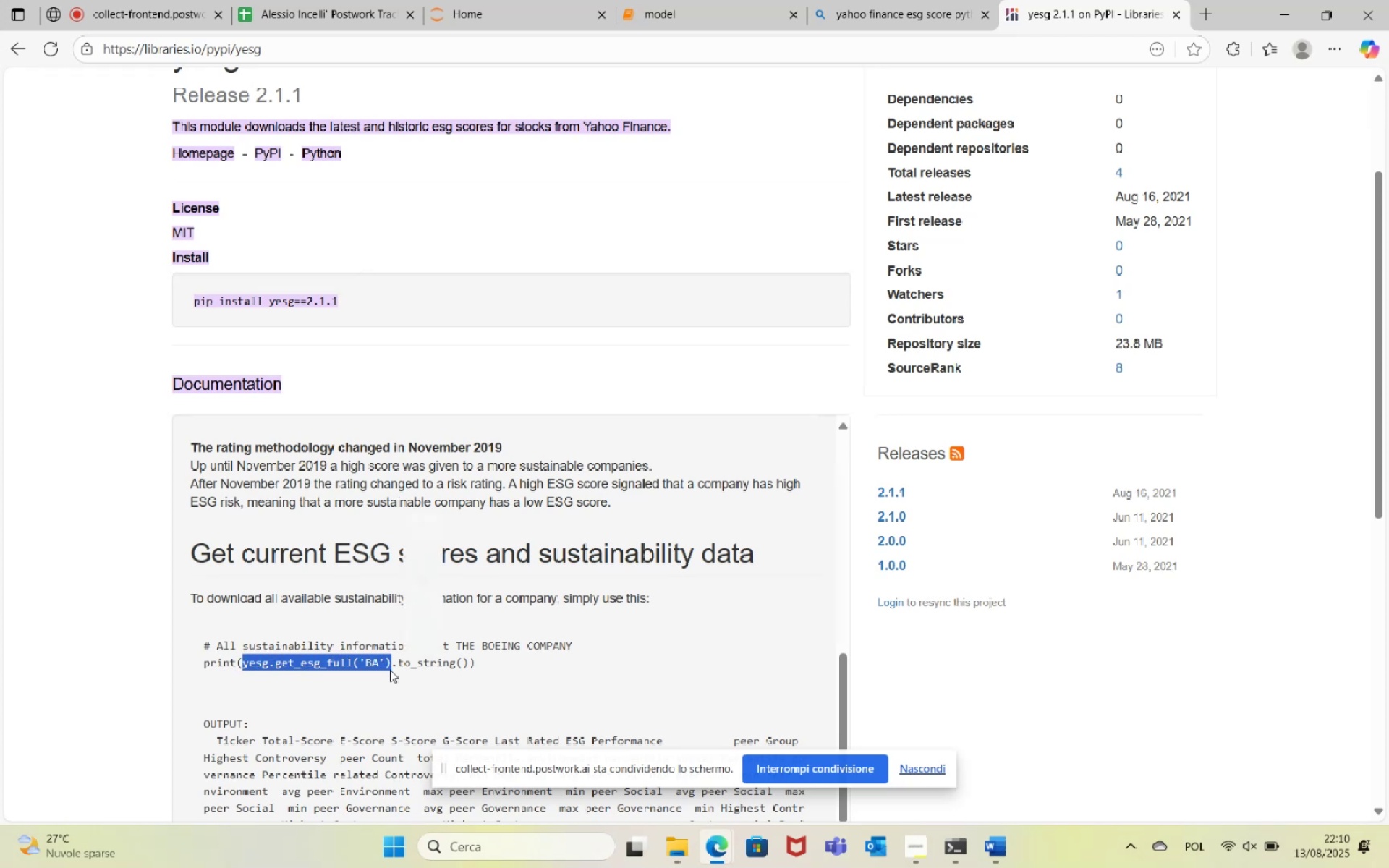 
key(Control+C)
 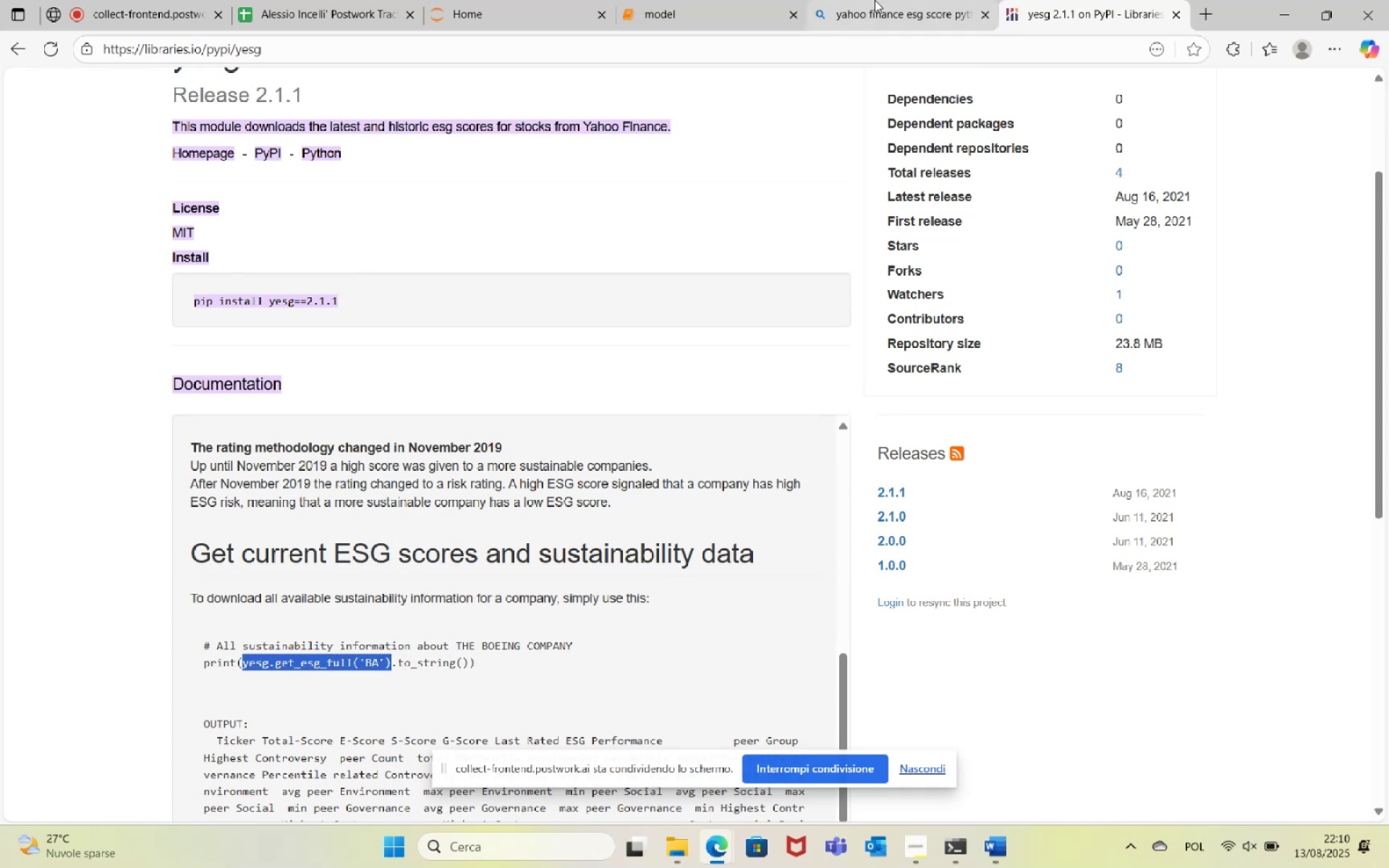 
left_click([708, 0])
 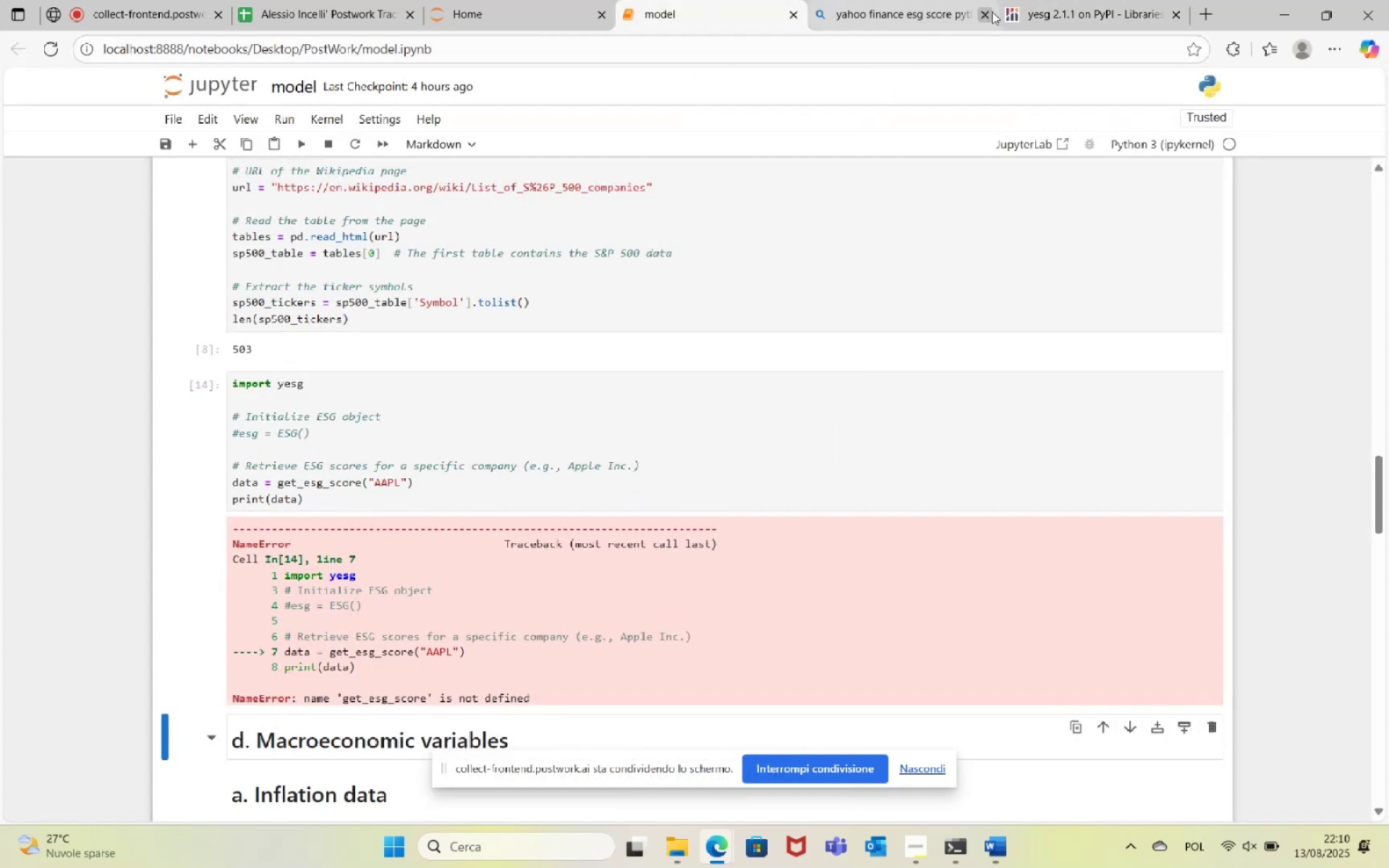 
left_click([990, 12])
 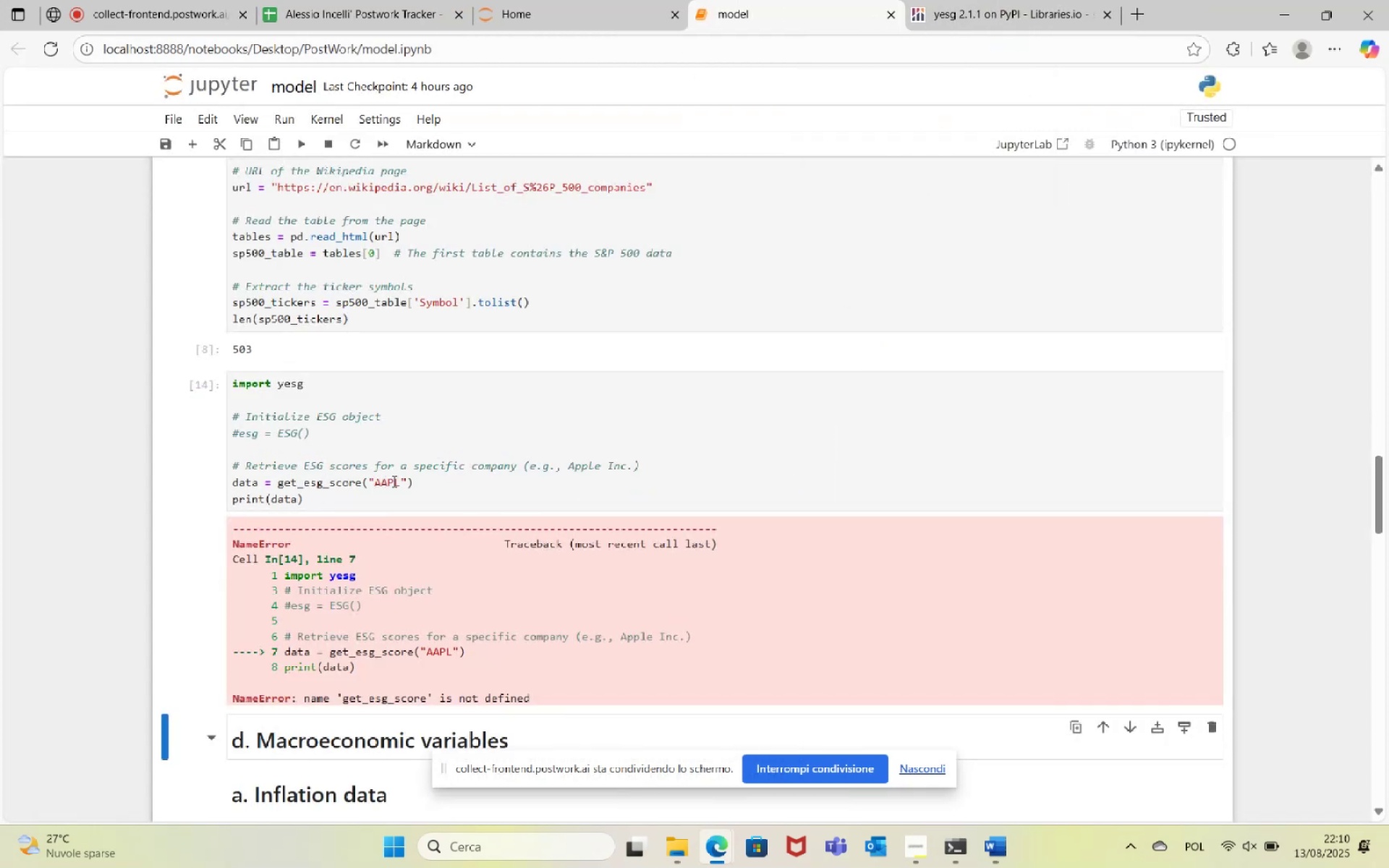 
left_click_drag(start_coordinate=[425, 482], to_coordinate=[279, 489])
 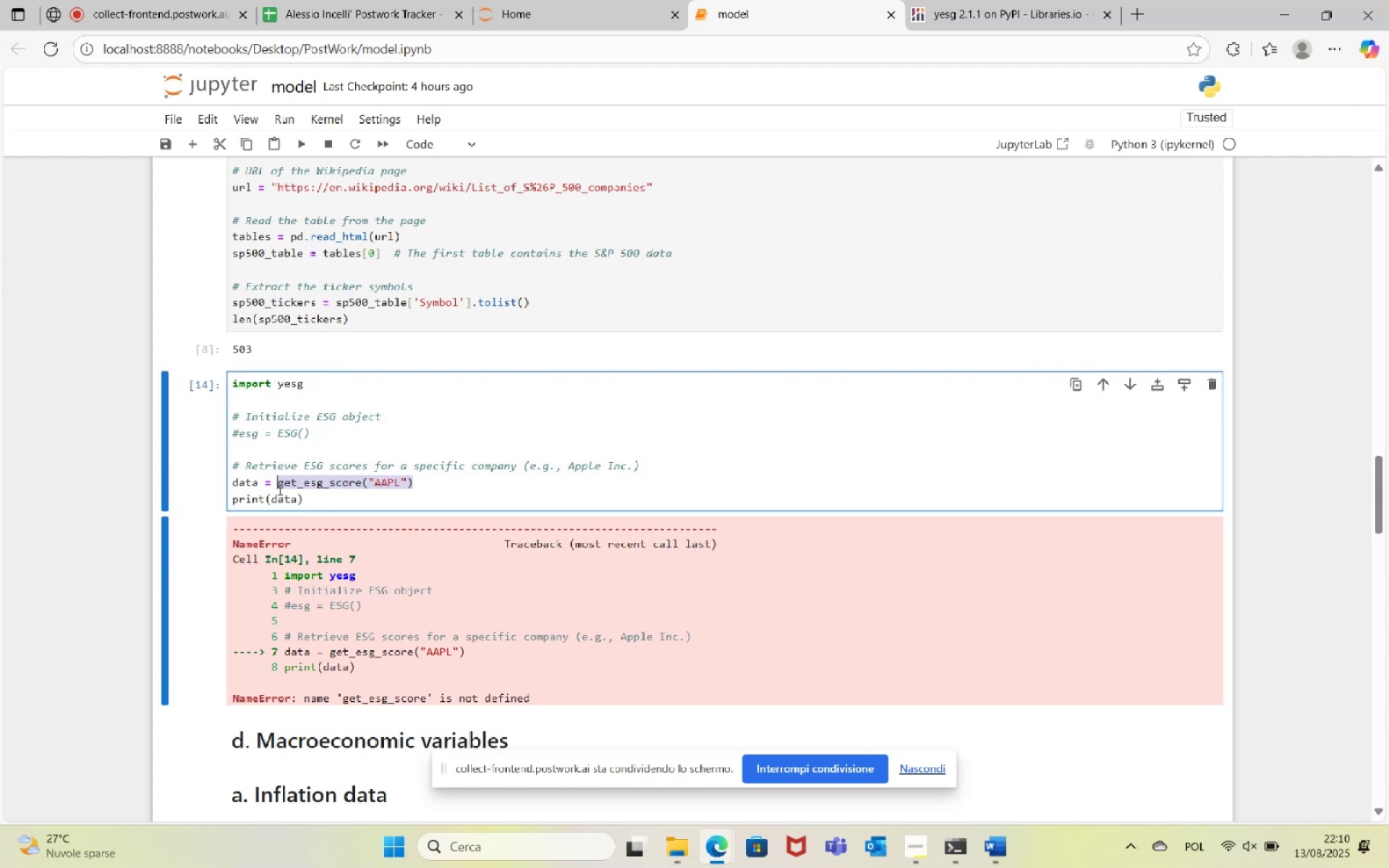 
hold_key(key=ShiftLeft, duration=0.36)
 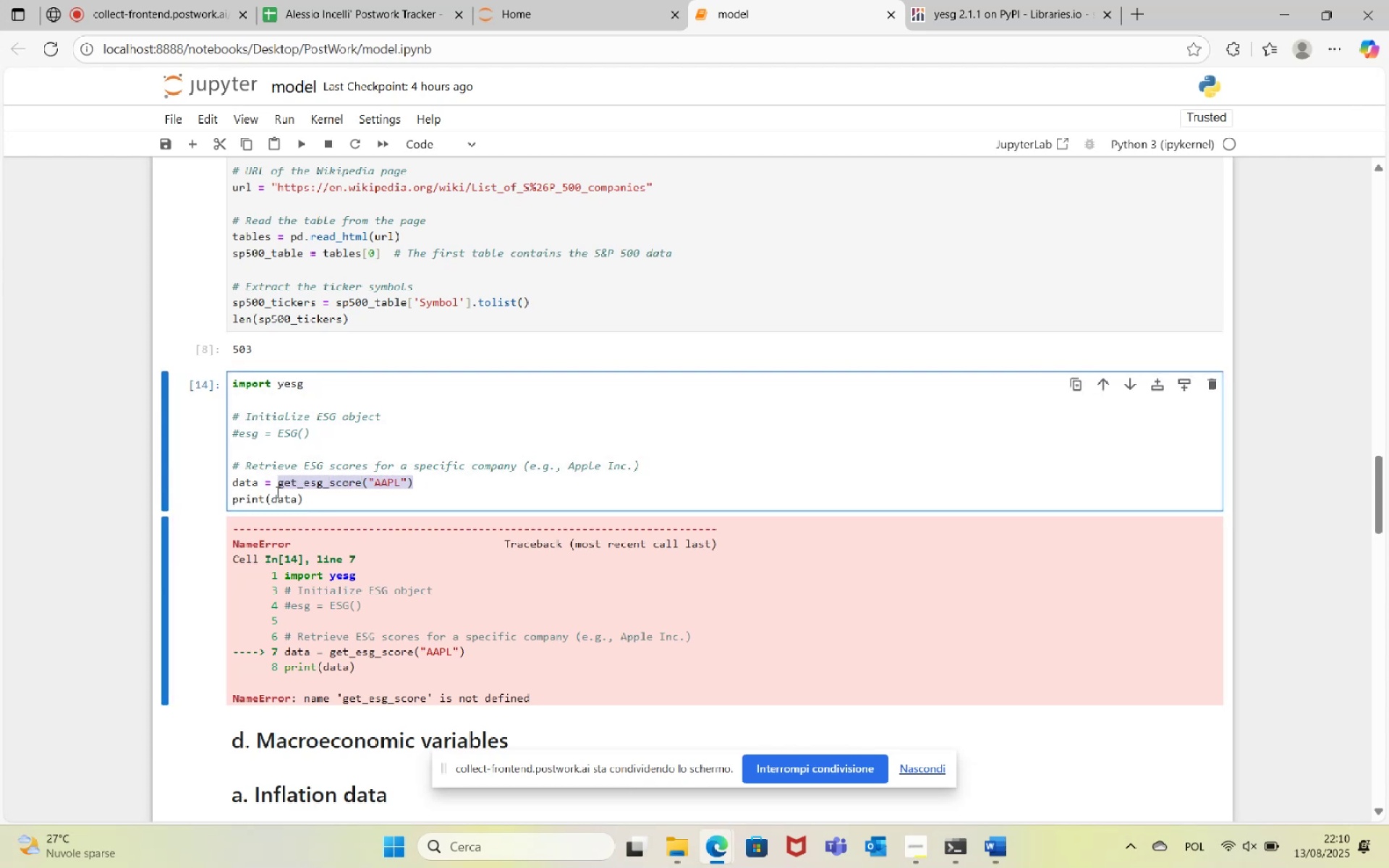 
key(Control+V)
 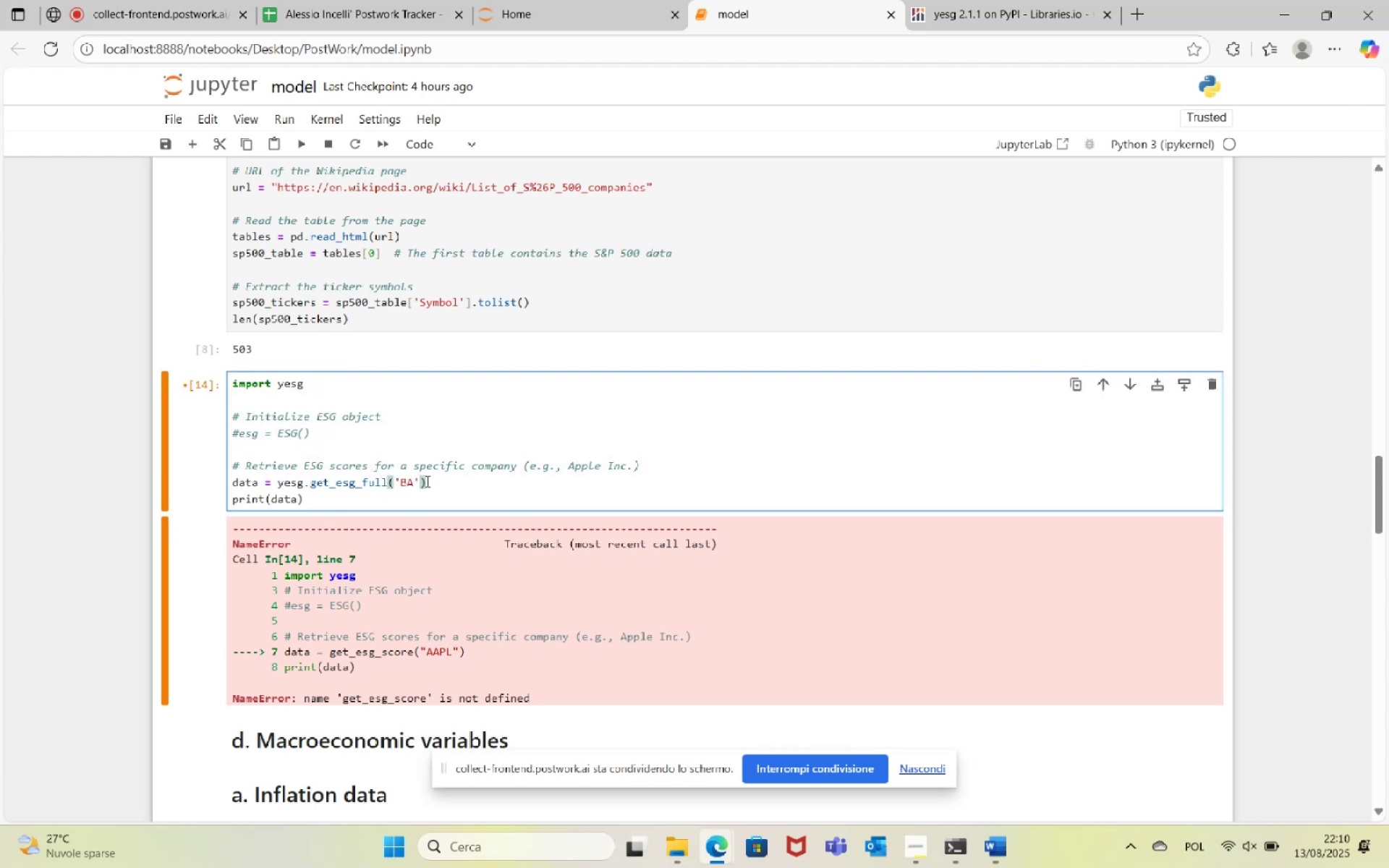 
double_click([407, 485])
 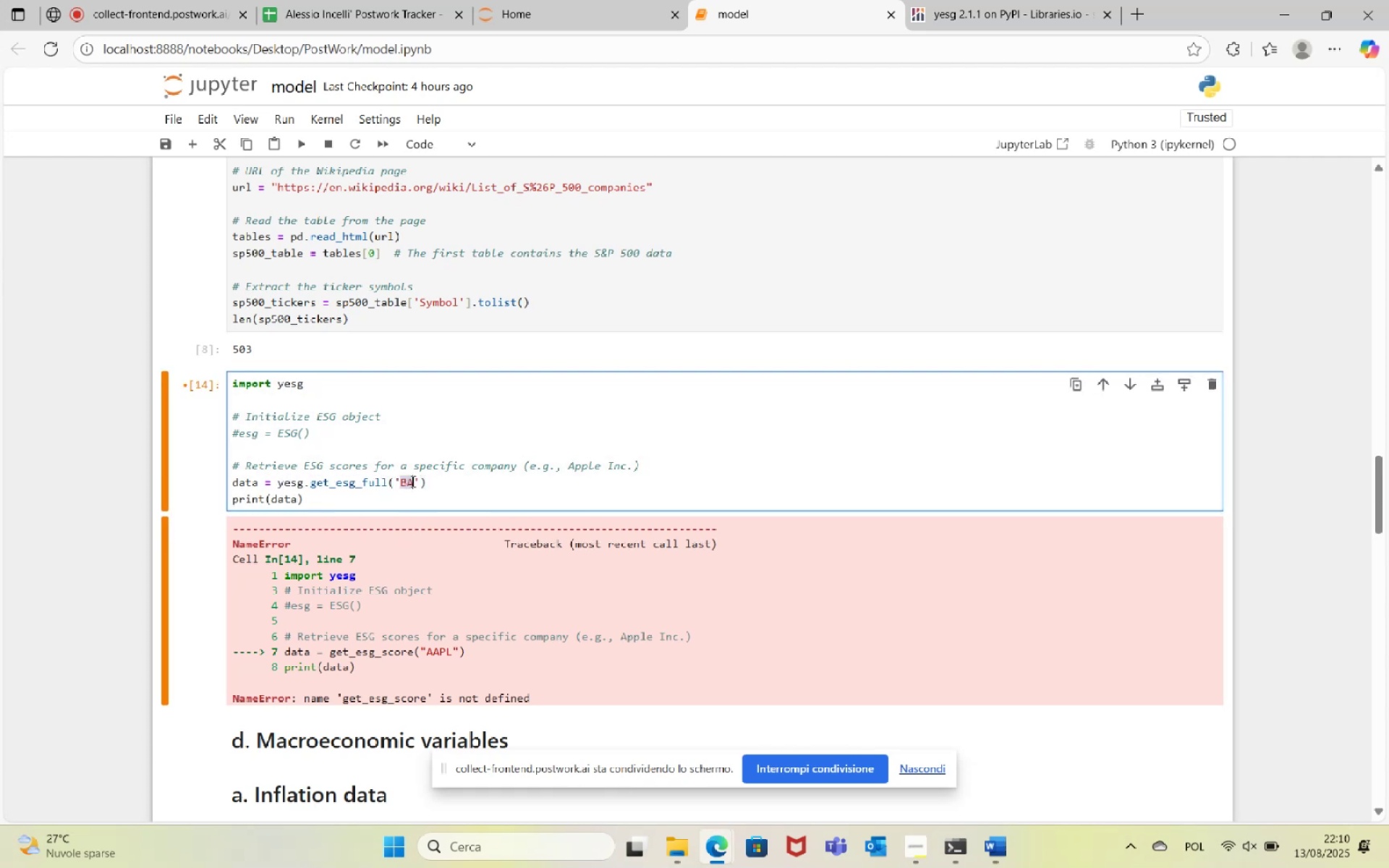 
type(AAPL)
 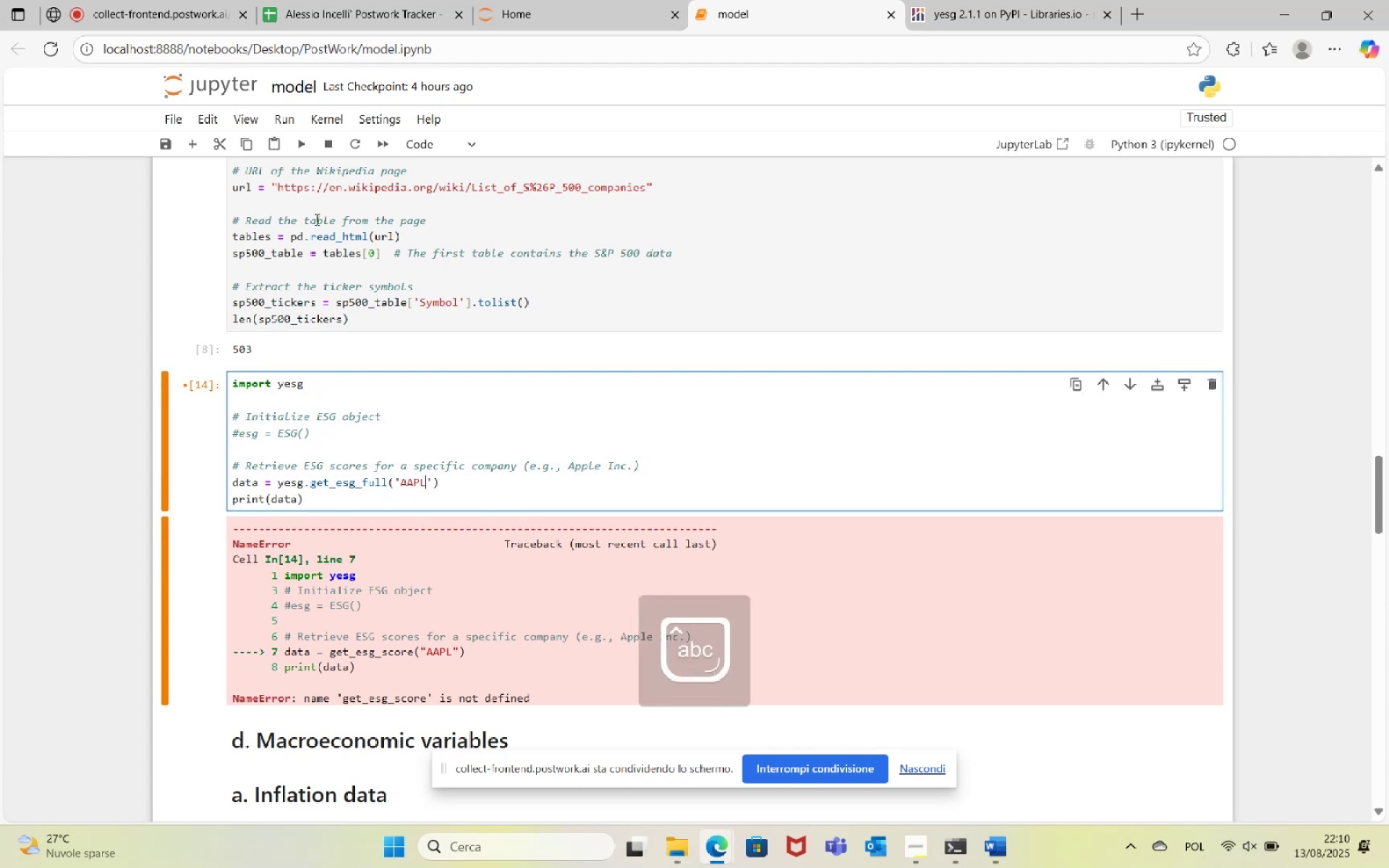 
left_click([303, 152])
 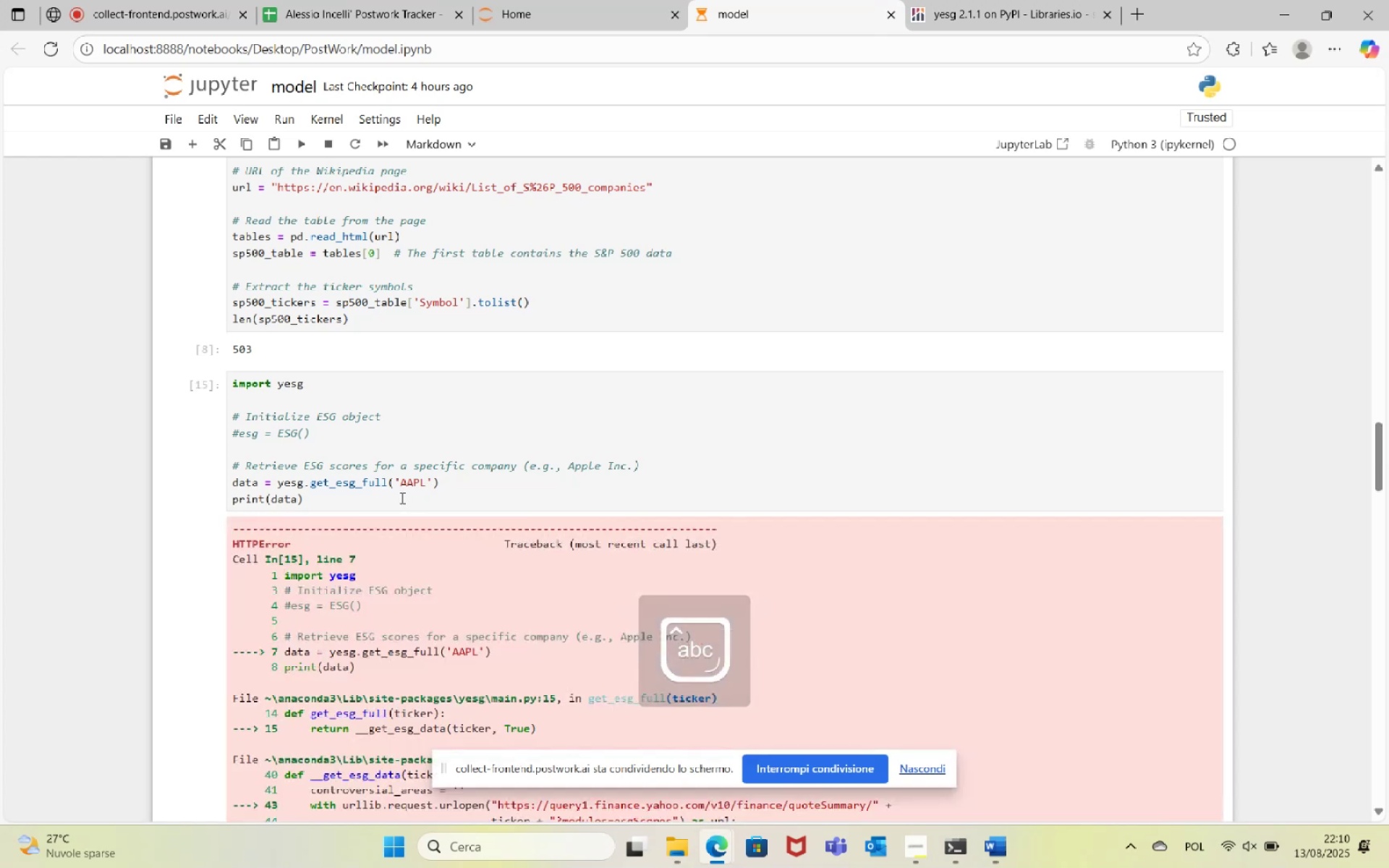 
scroll: coordinate [425, 535], scroll_direction: down, amount: 9.0
 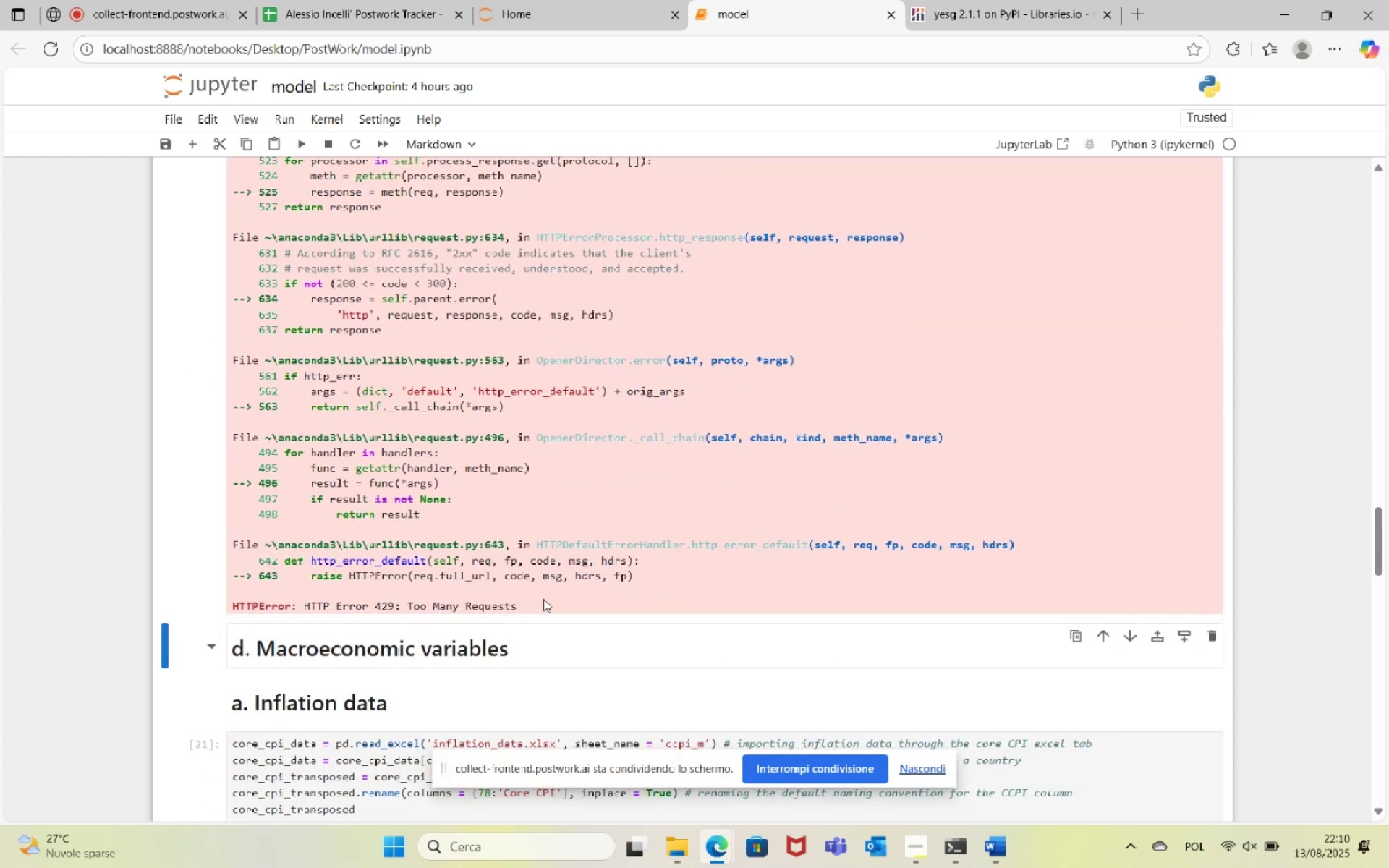 
scroll: coordinate [543, 599], scroll_direction: up, amount: 8.0
 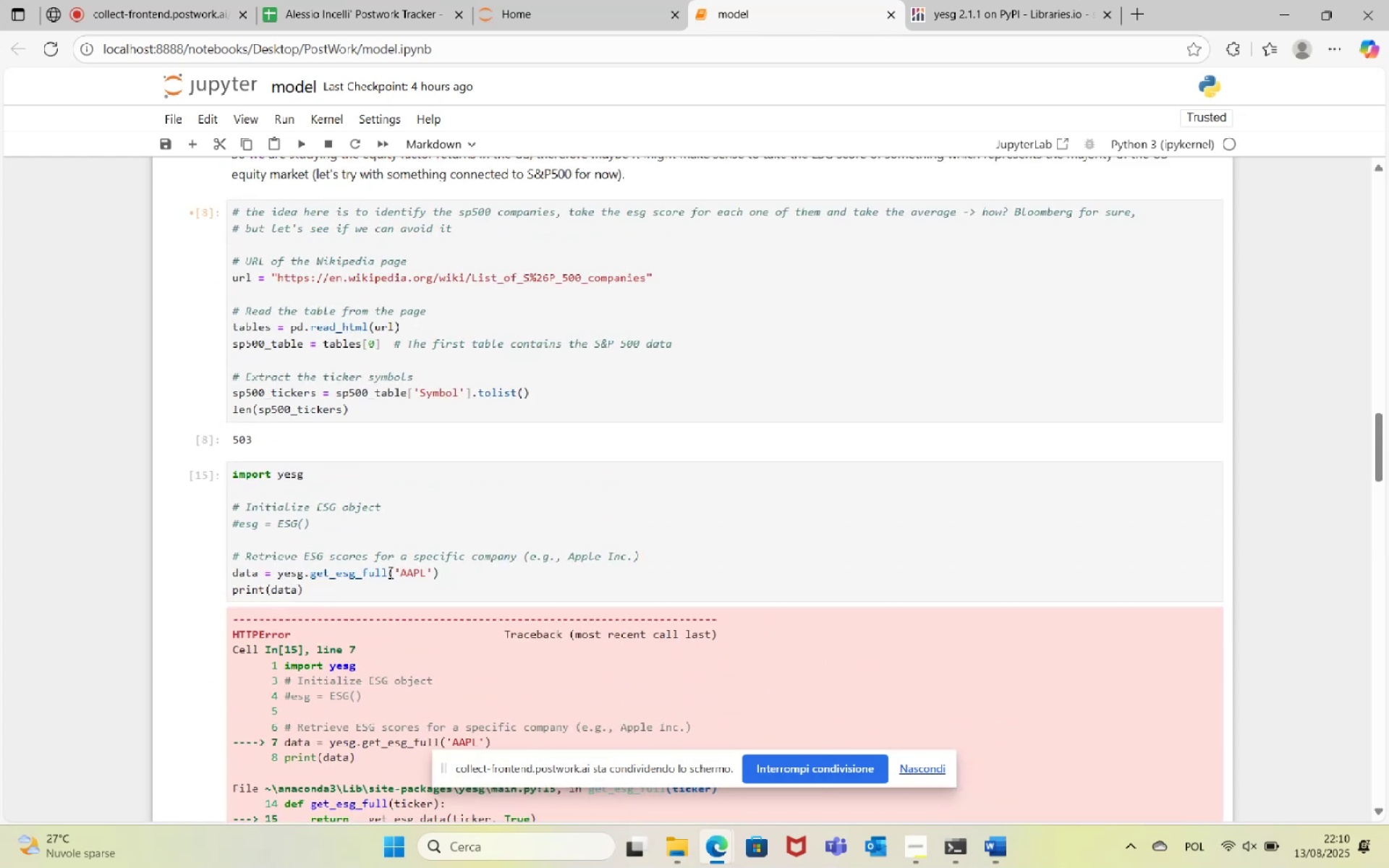 
left_click([967, 0])
 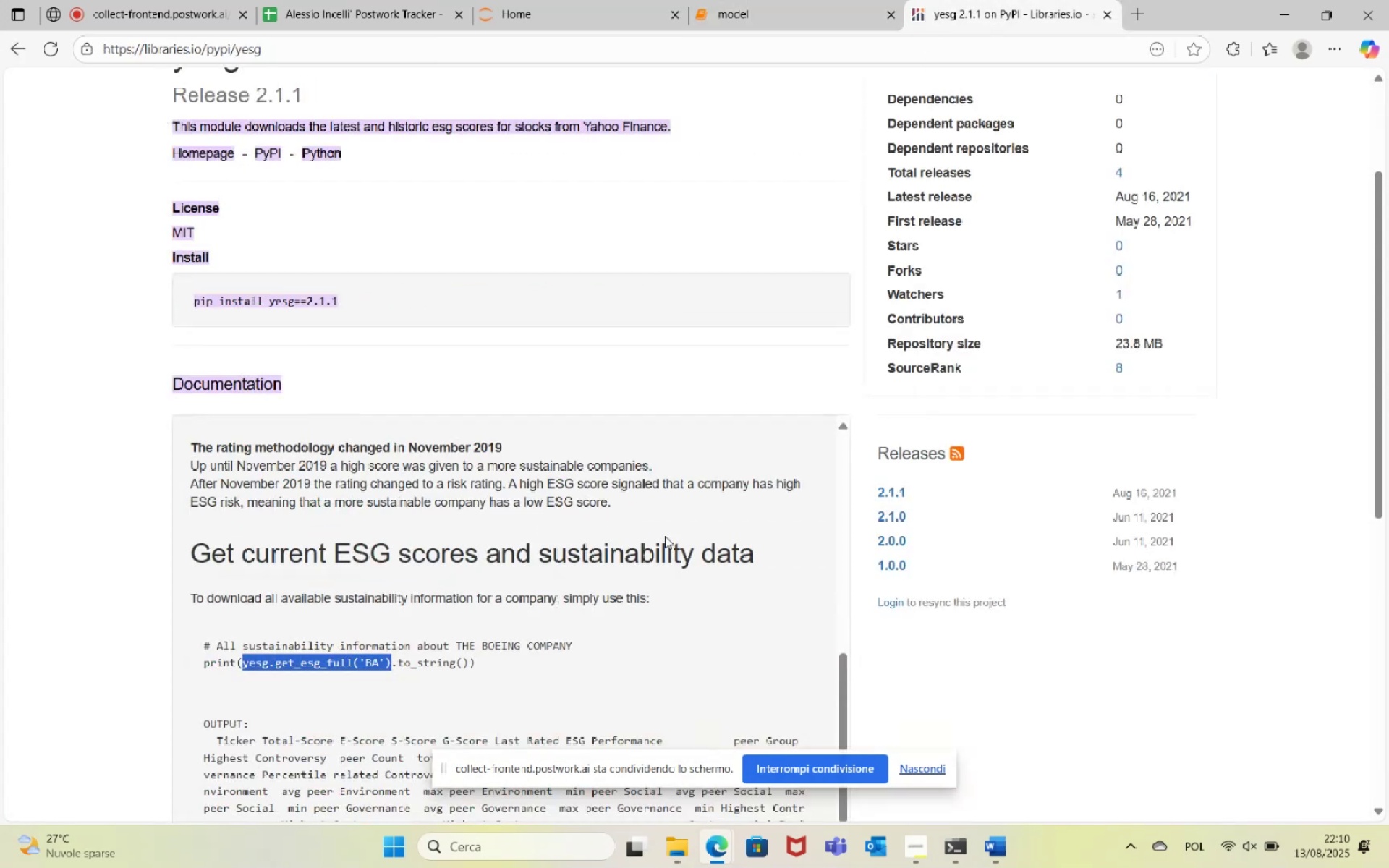 
scroll: coordinate [613, 593], scroll_direction: down, amount: 14.0
 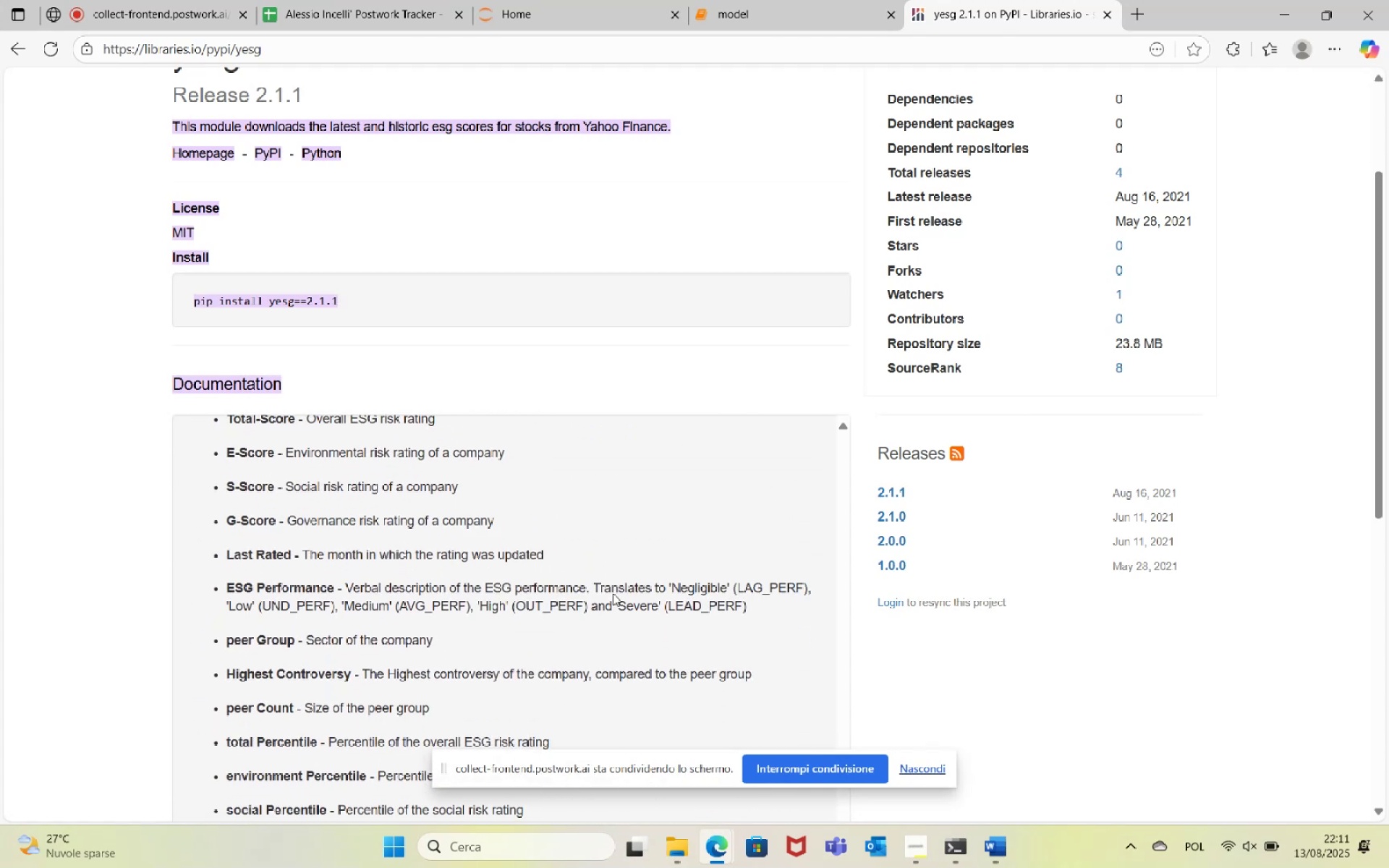 
scroll: coordinate [609, 598], scroll_direction: up, amount: 11.0
 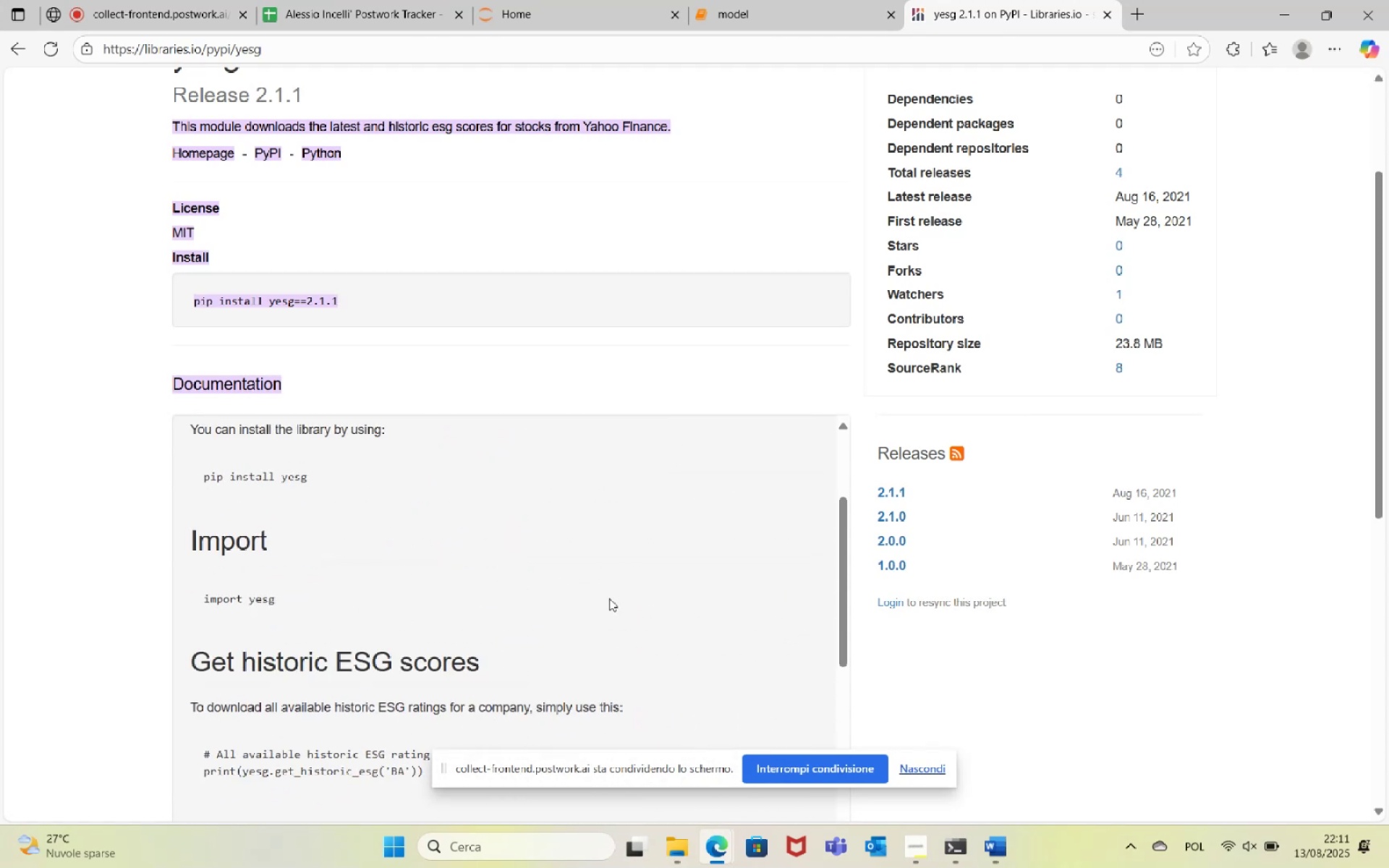 
scroll: coordinate [609, 598], scroll_direction: down, amount: 2.0
 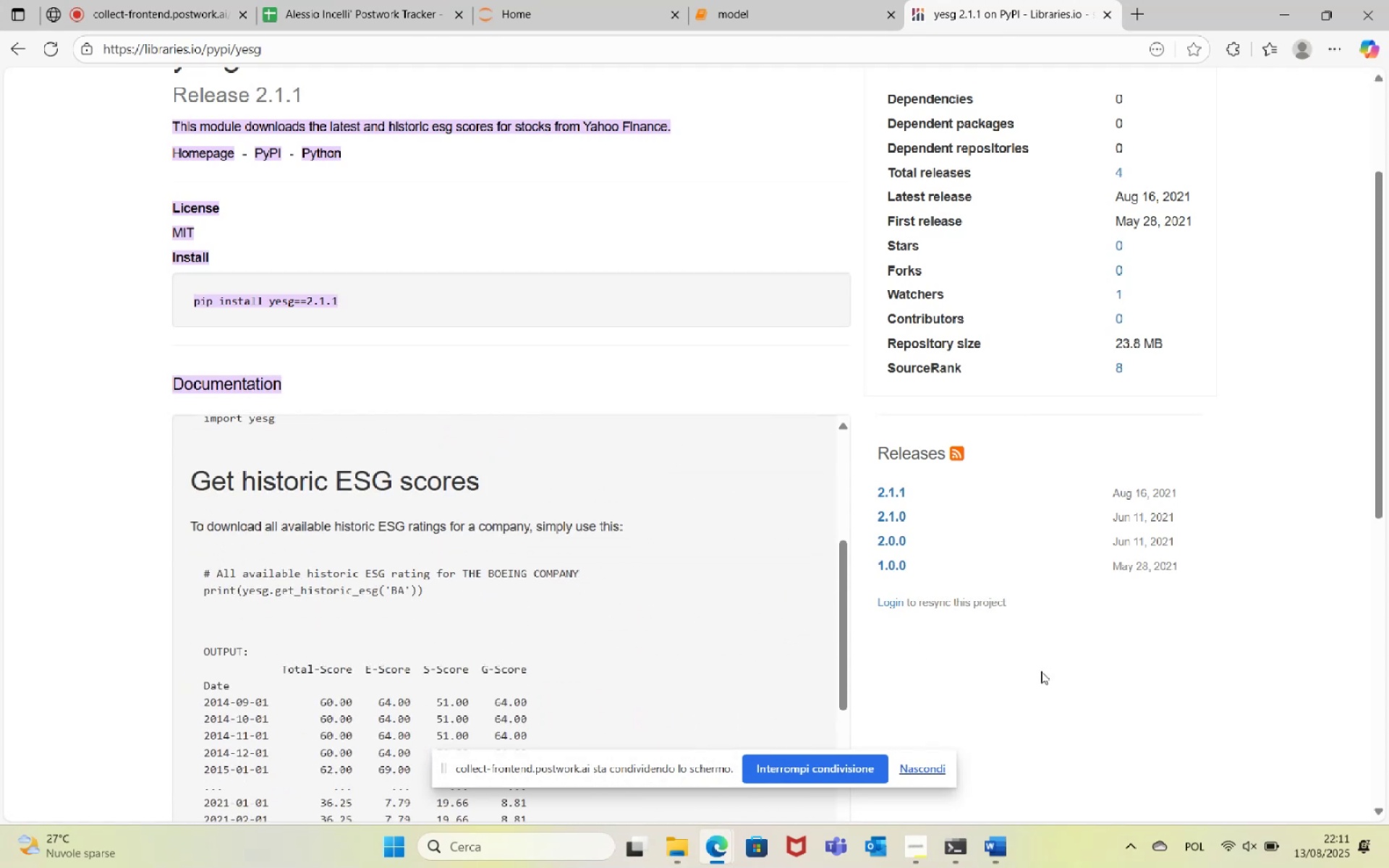 
wait(8.36)
 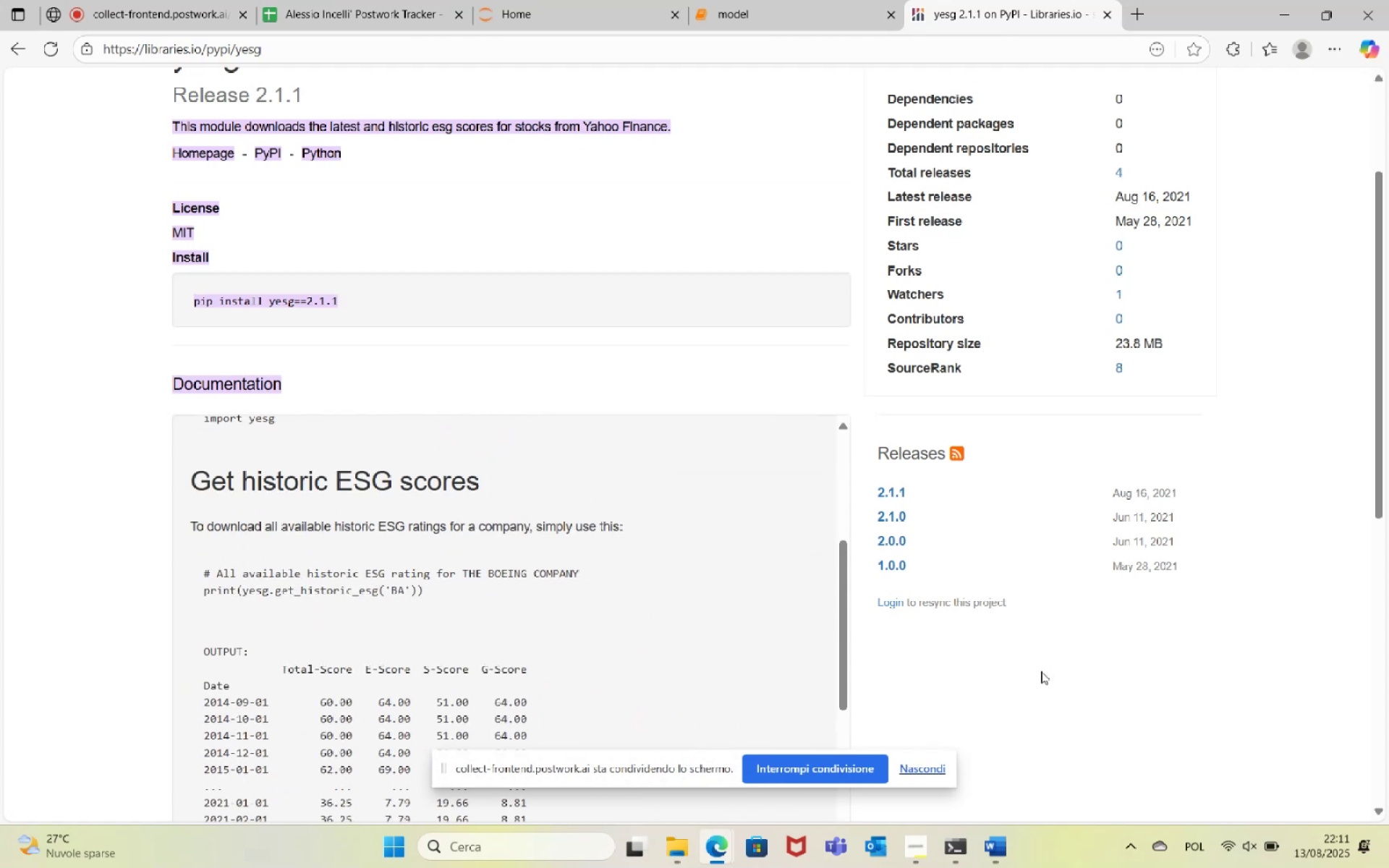 
scroll: coordinate [1094, 656], scroll_direction: down, amount: 1.0
 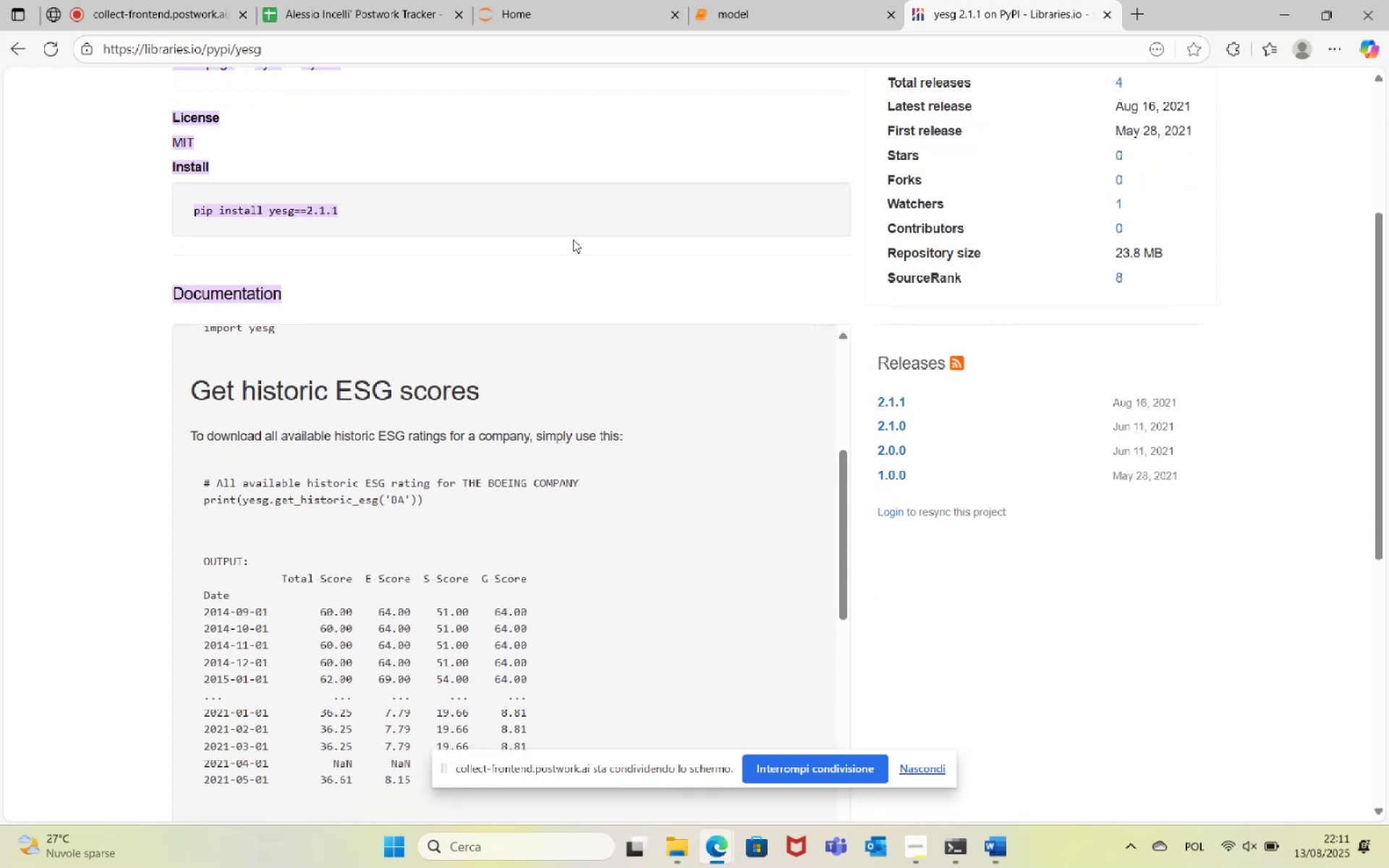 
left_click([341, 47])
 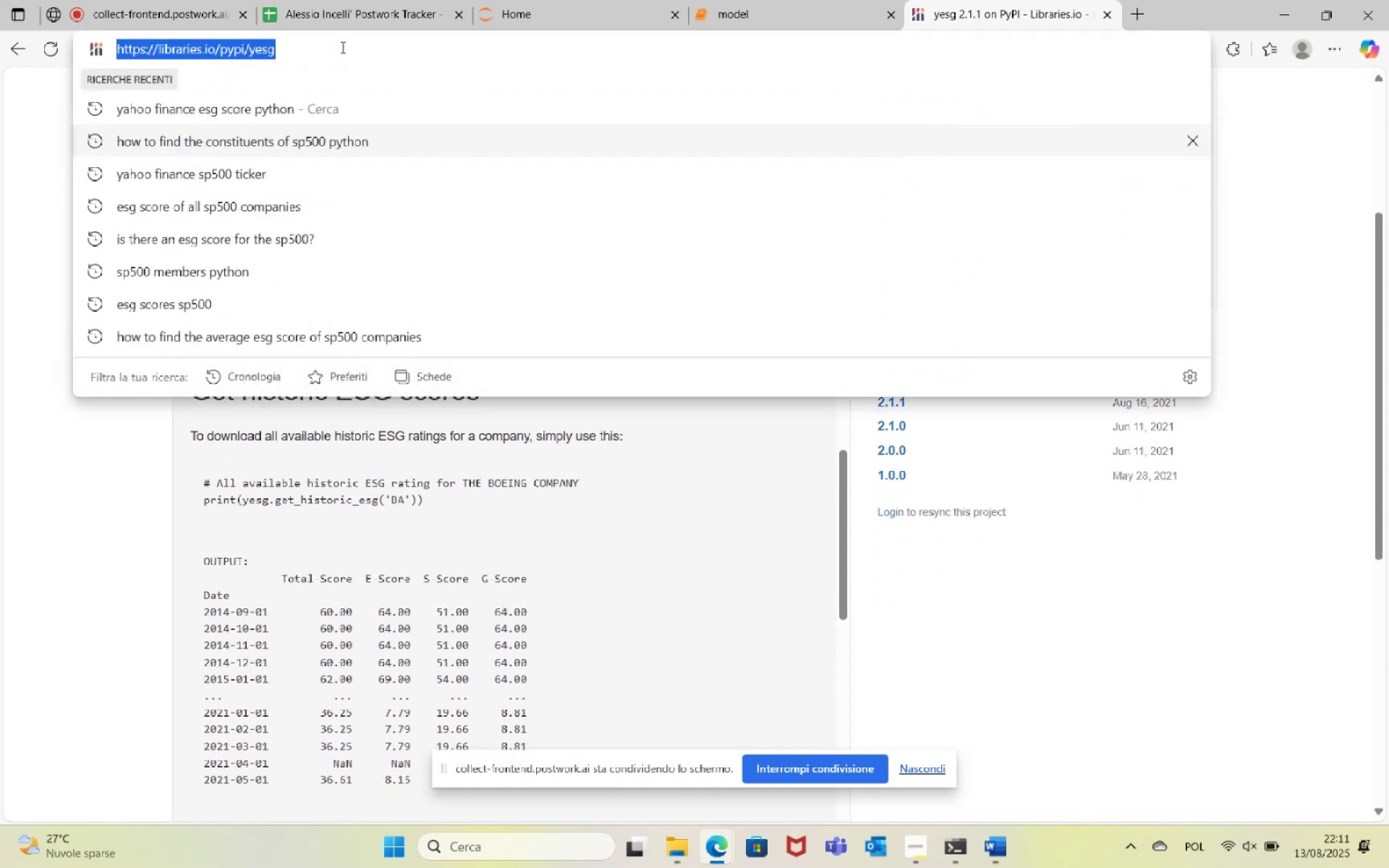 
type(yesg python)
 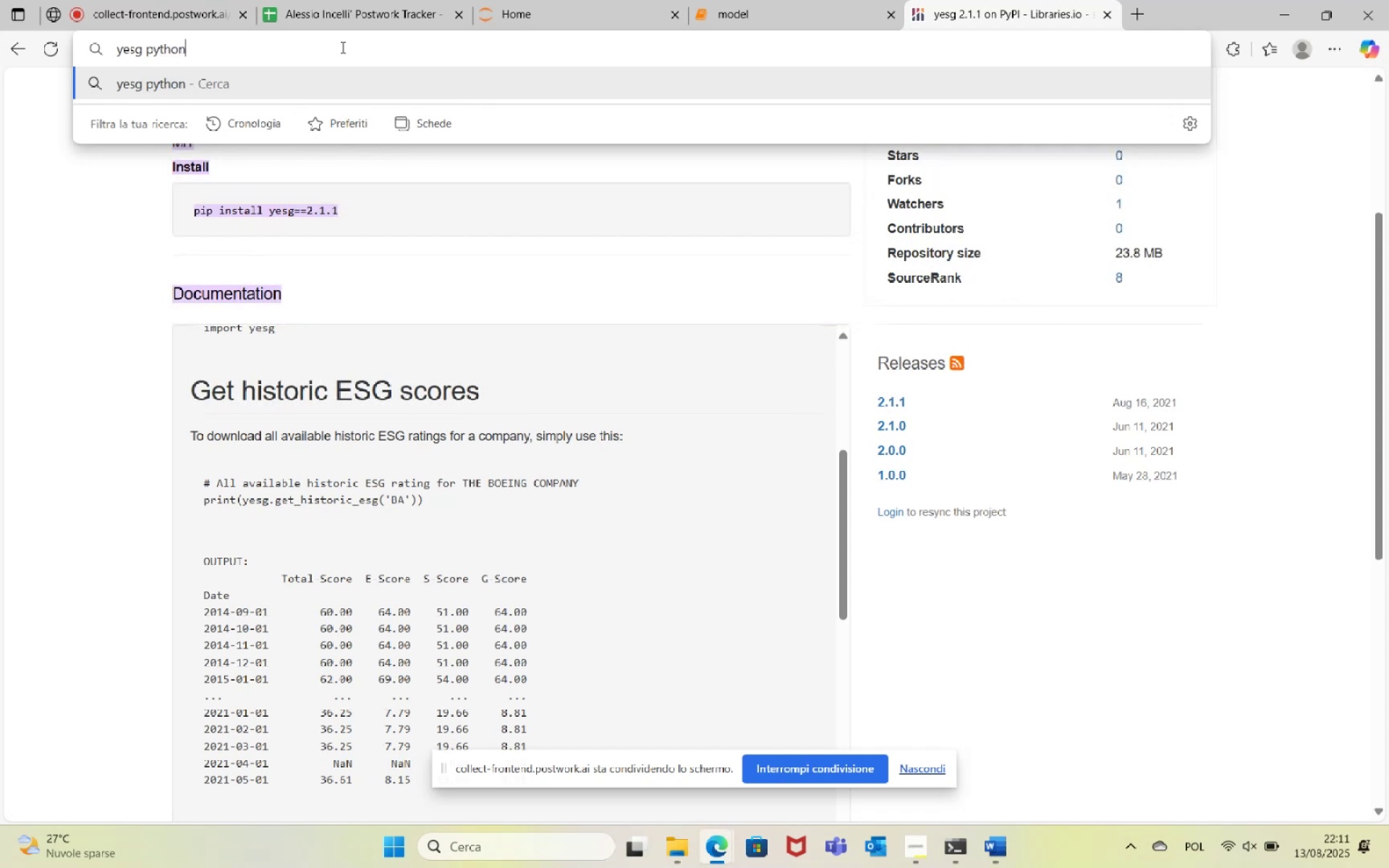 
key(Enter)
 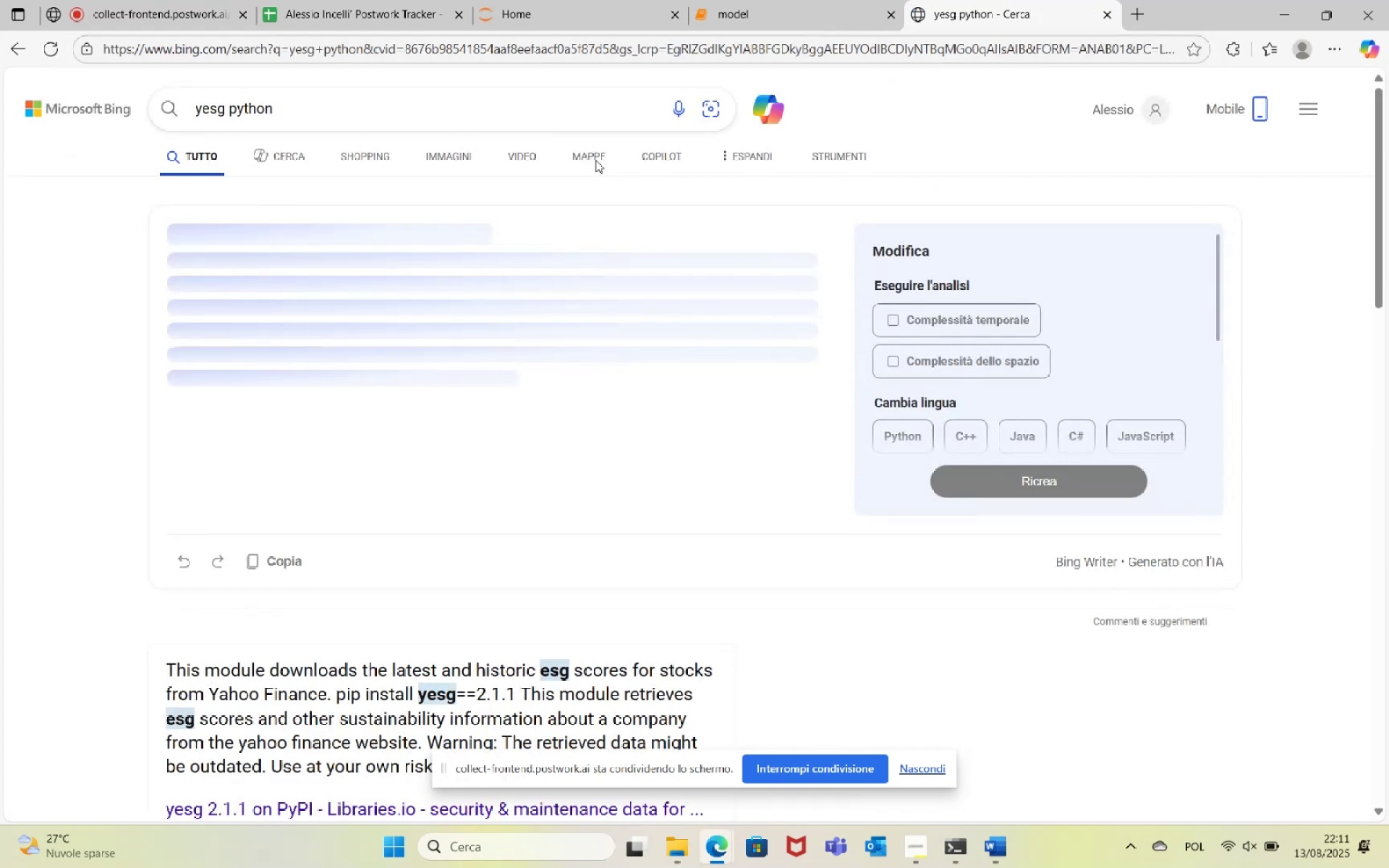 
scroll: coordinate [495, 591], scroll_direction: down, amount: 4.0
 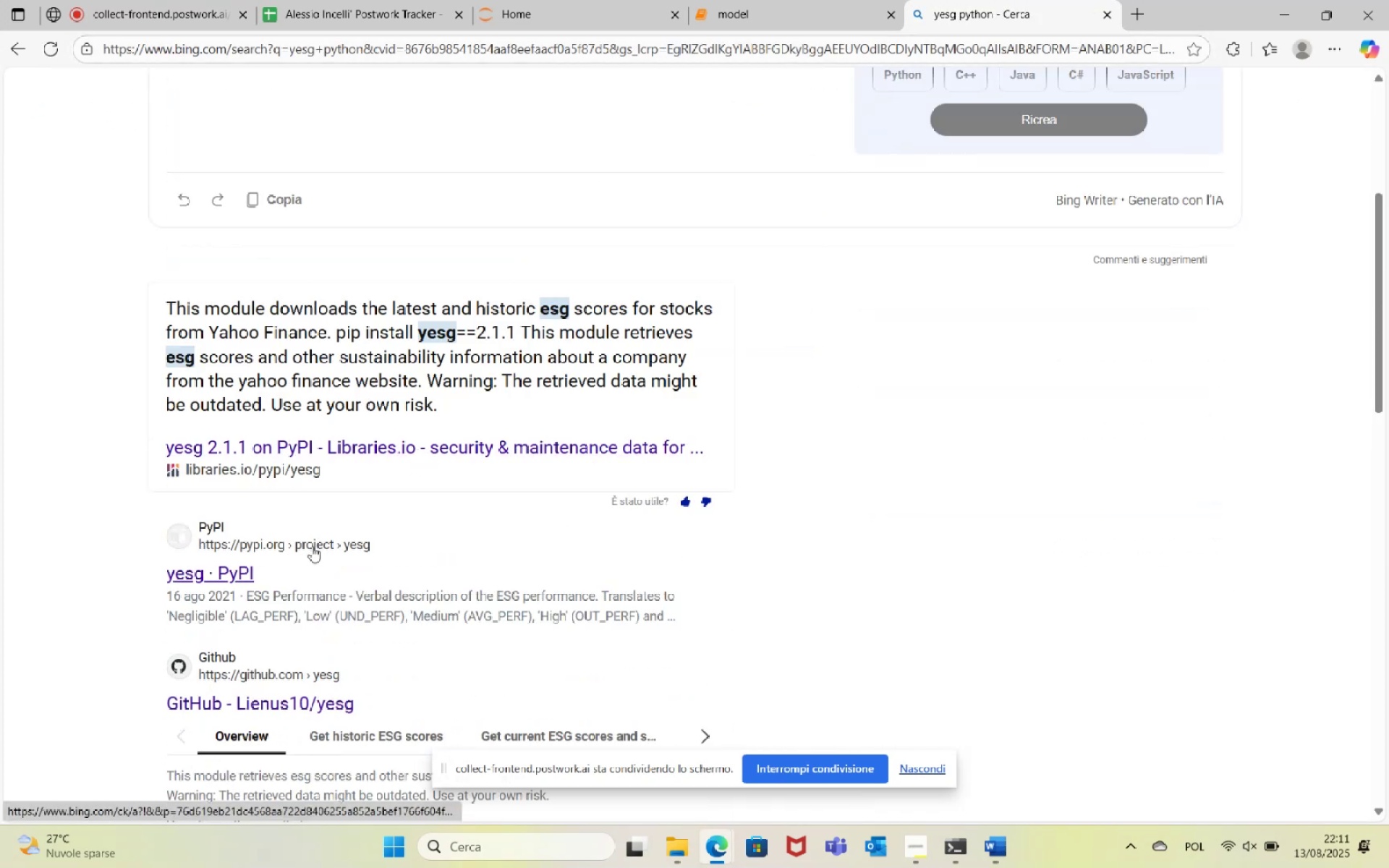 
left_click([235, 565])
 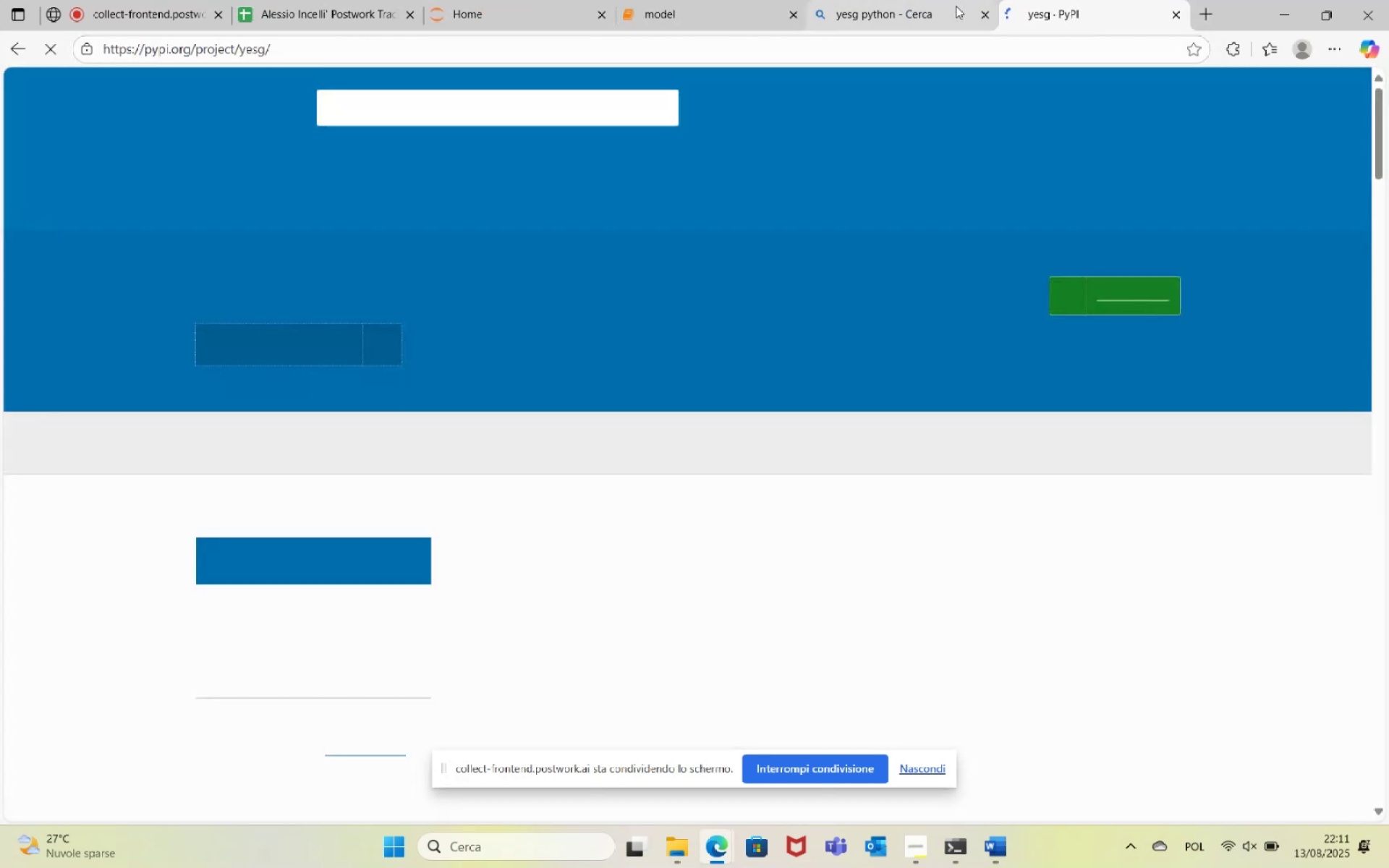 
left_click([983, 15])
 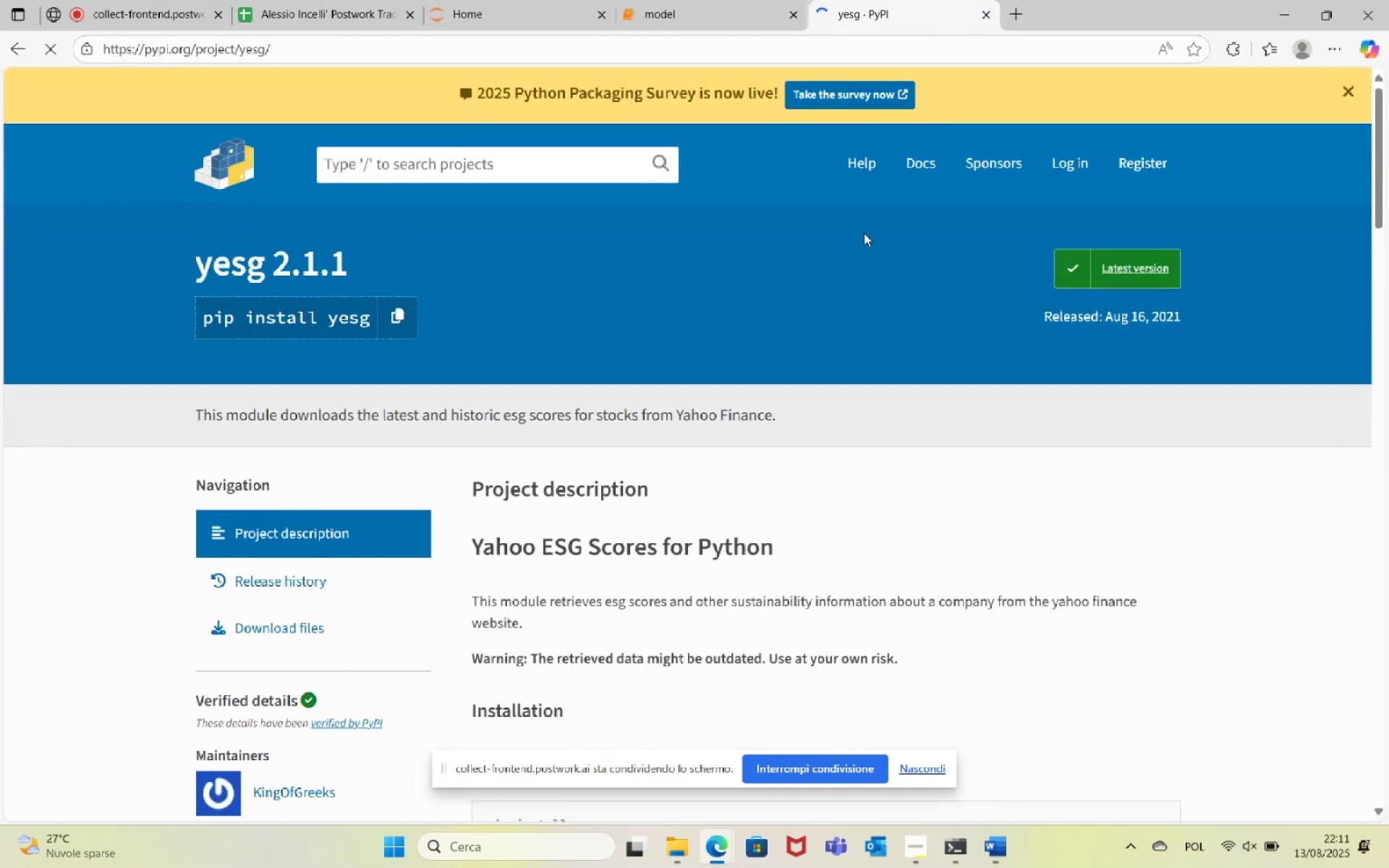 
scroll: coordinate [690, 479], scroll_direction: down, amount: 8.0
 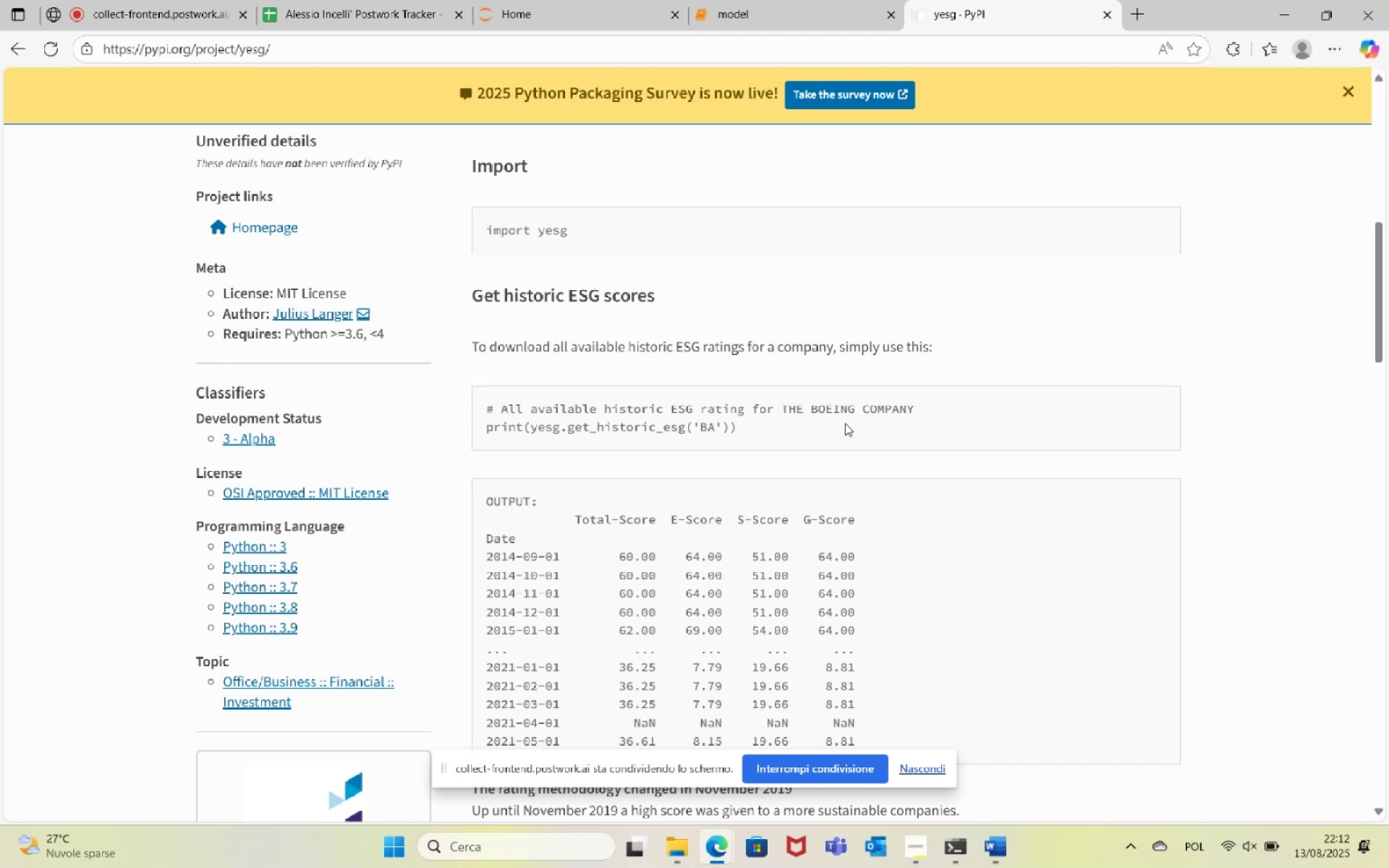 
wait(81.95)
 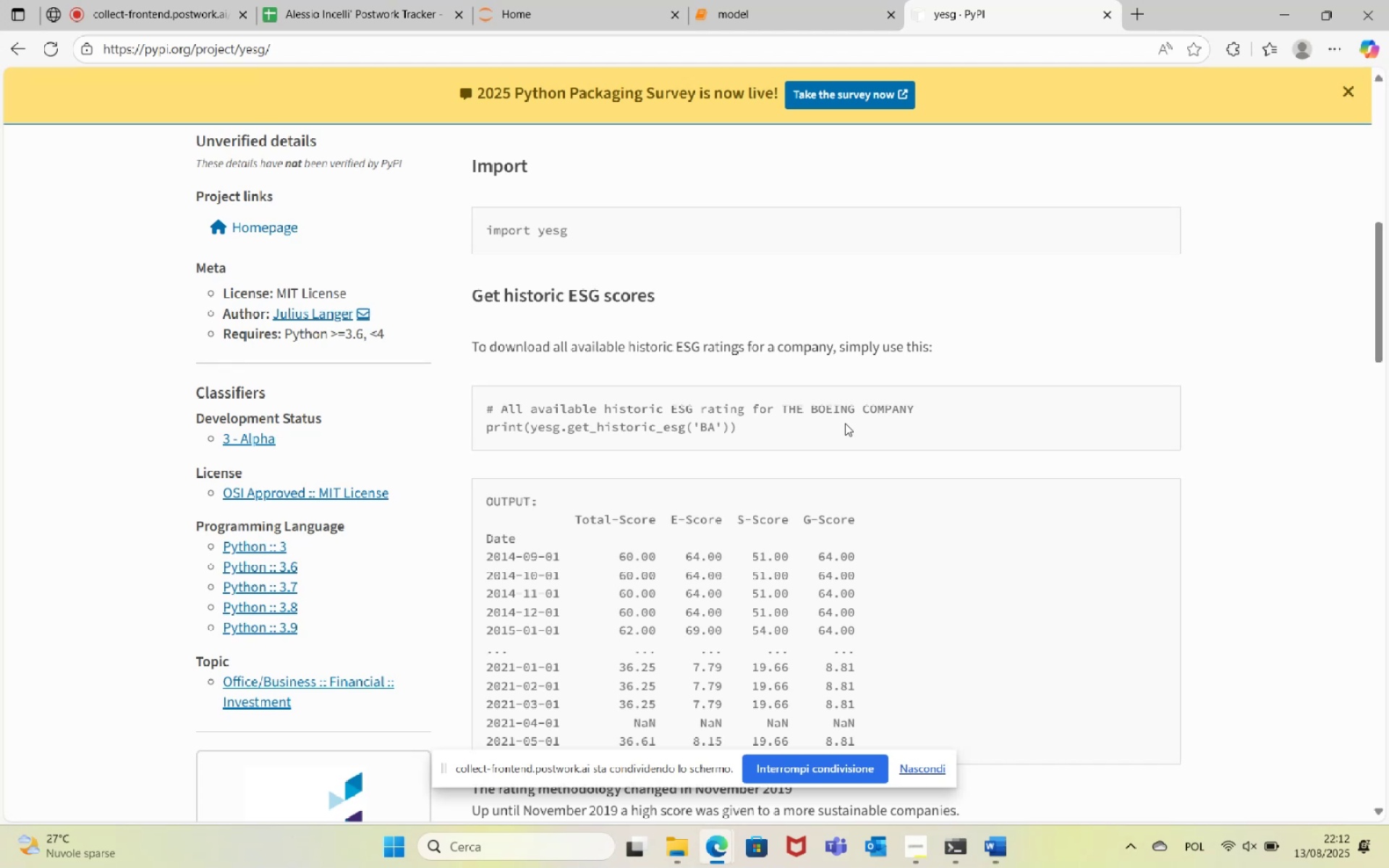 
scroll: coordinate [859, 526], scroll_direction: down, amount: 8.0
 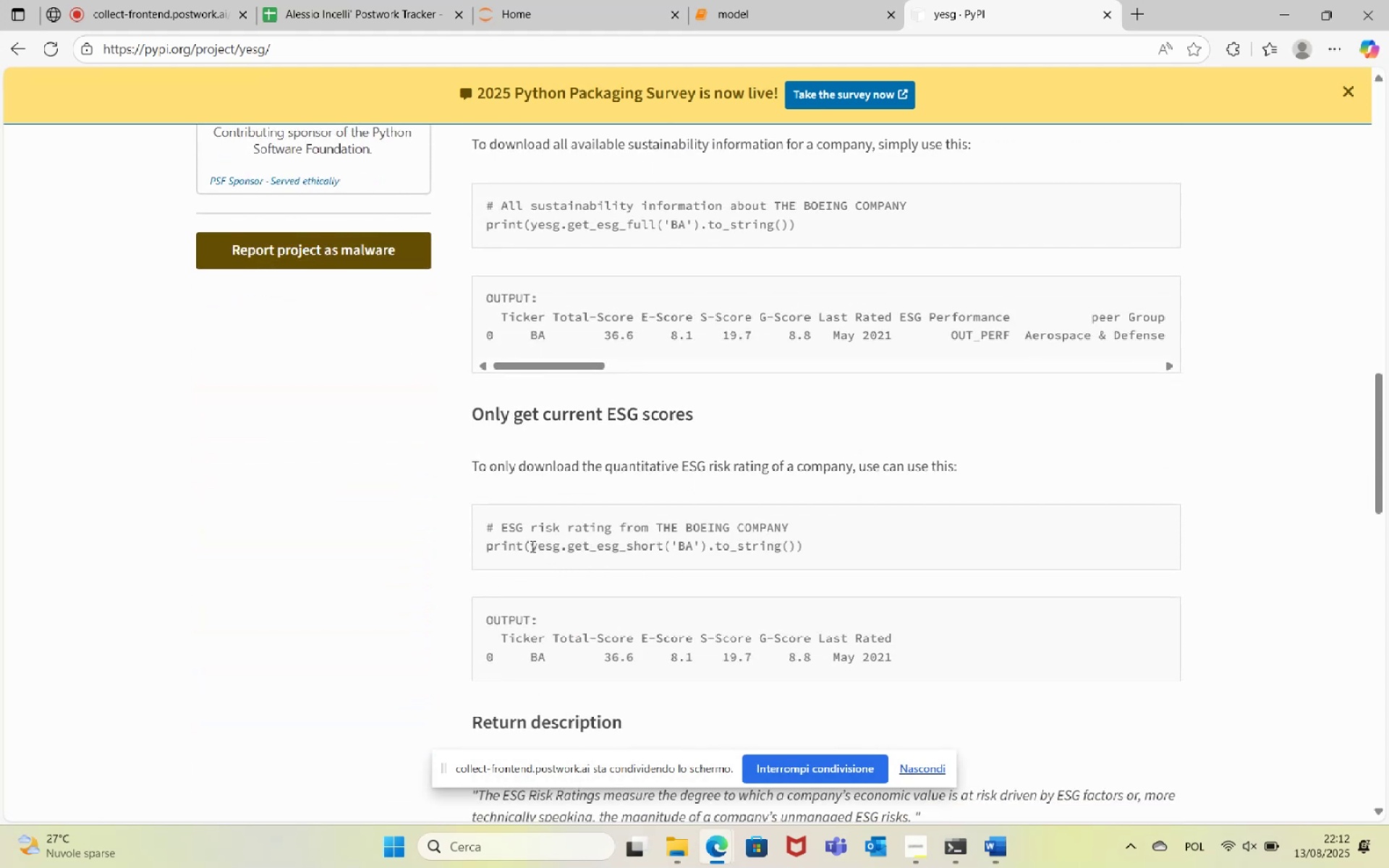 
left_click([758, 0])
 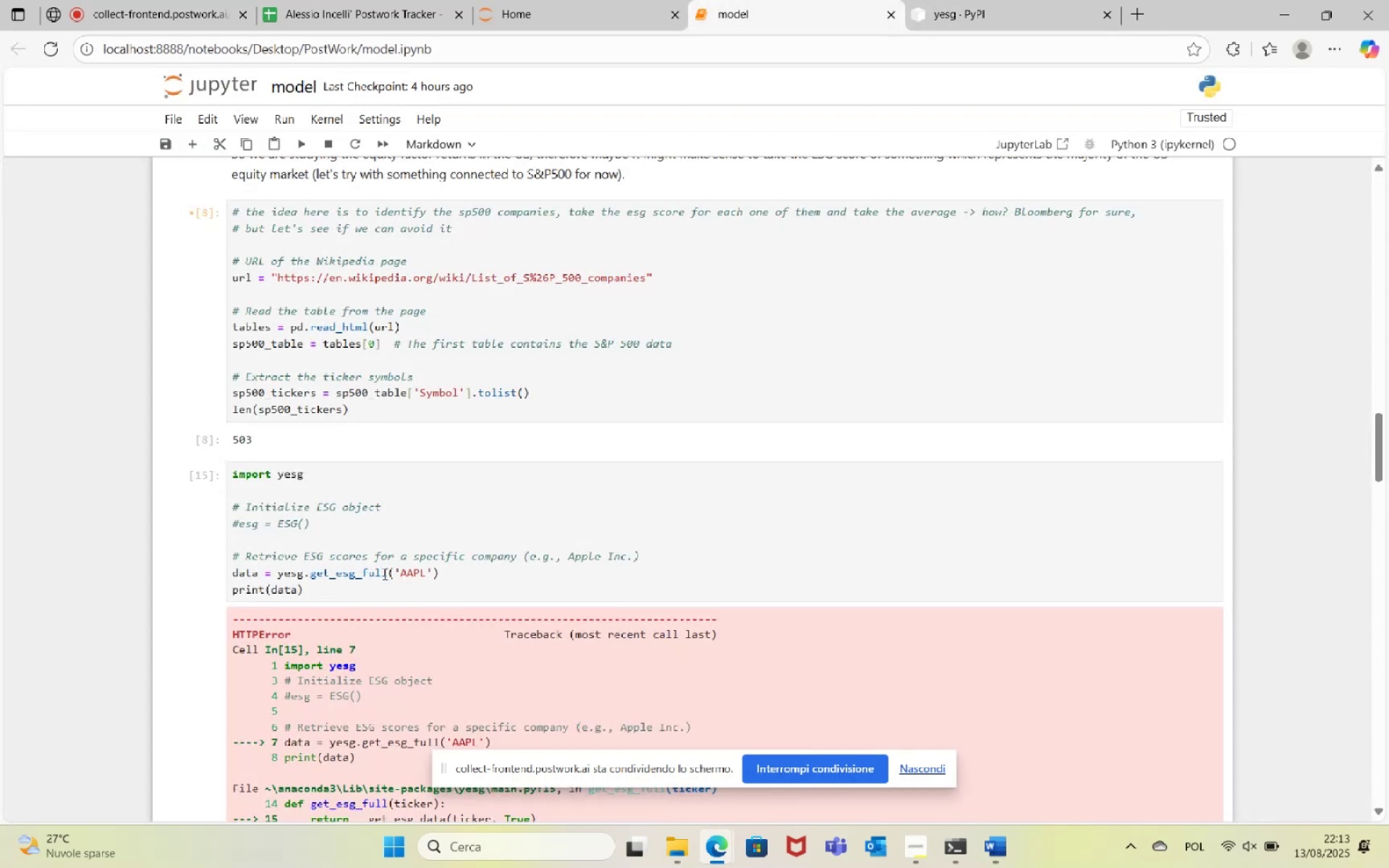 
left_click_drag(start_coordinate=[388, 573], to_coordinate=[364, 569])
 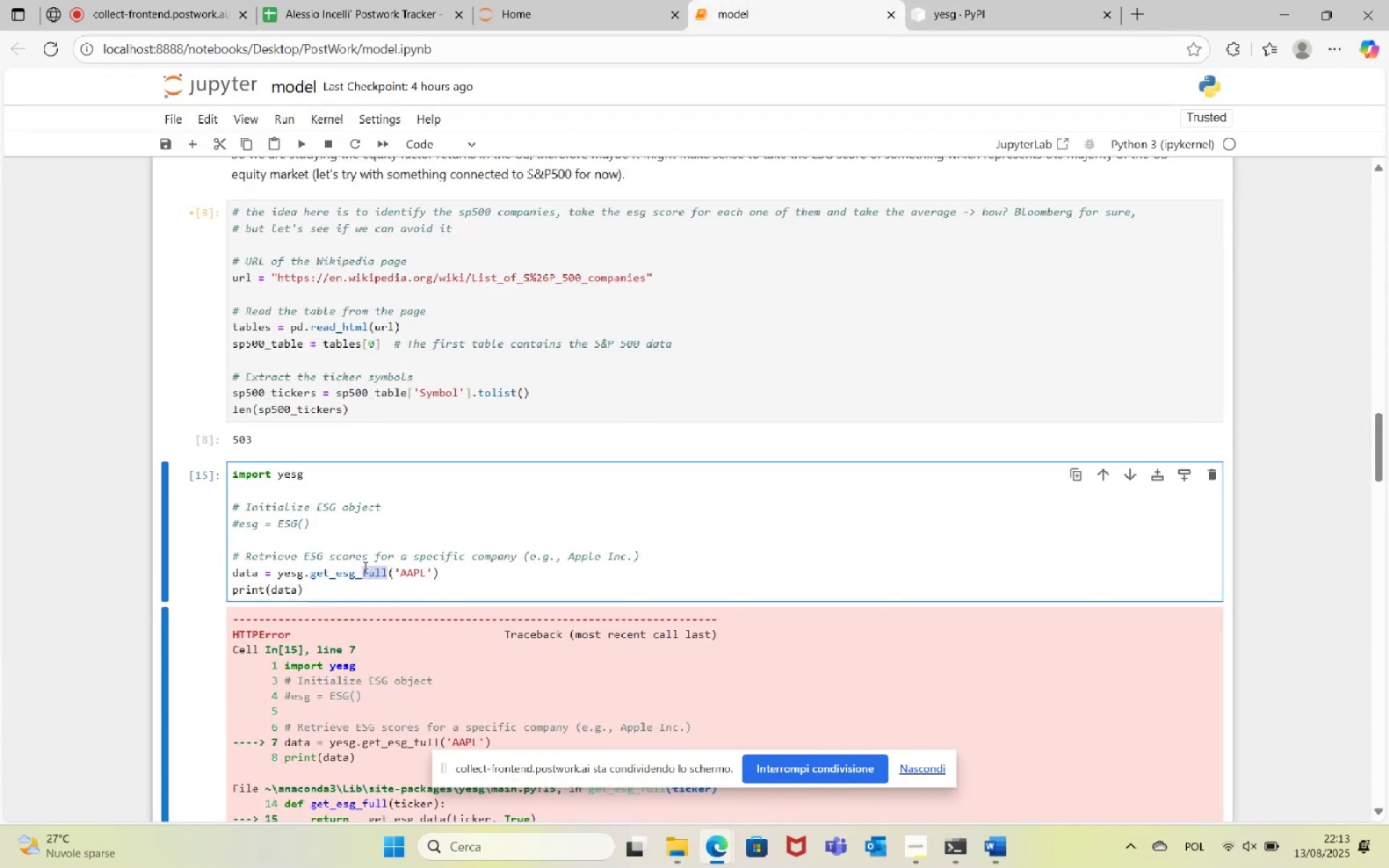 
type(short)
 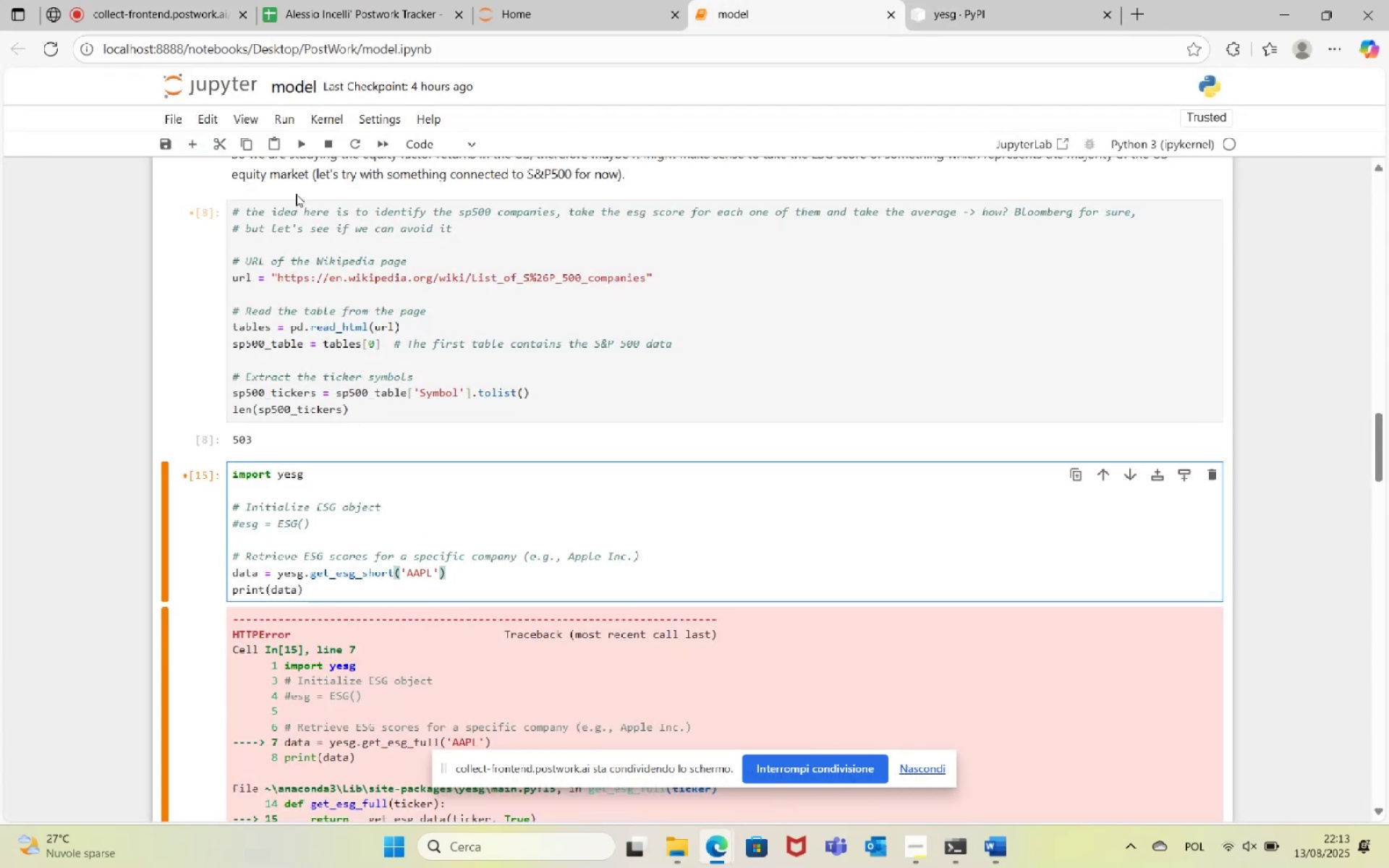 
left_click([297, 150])
 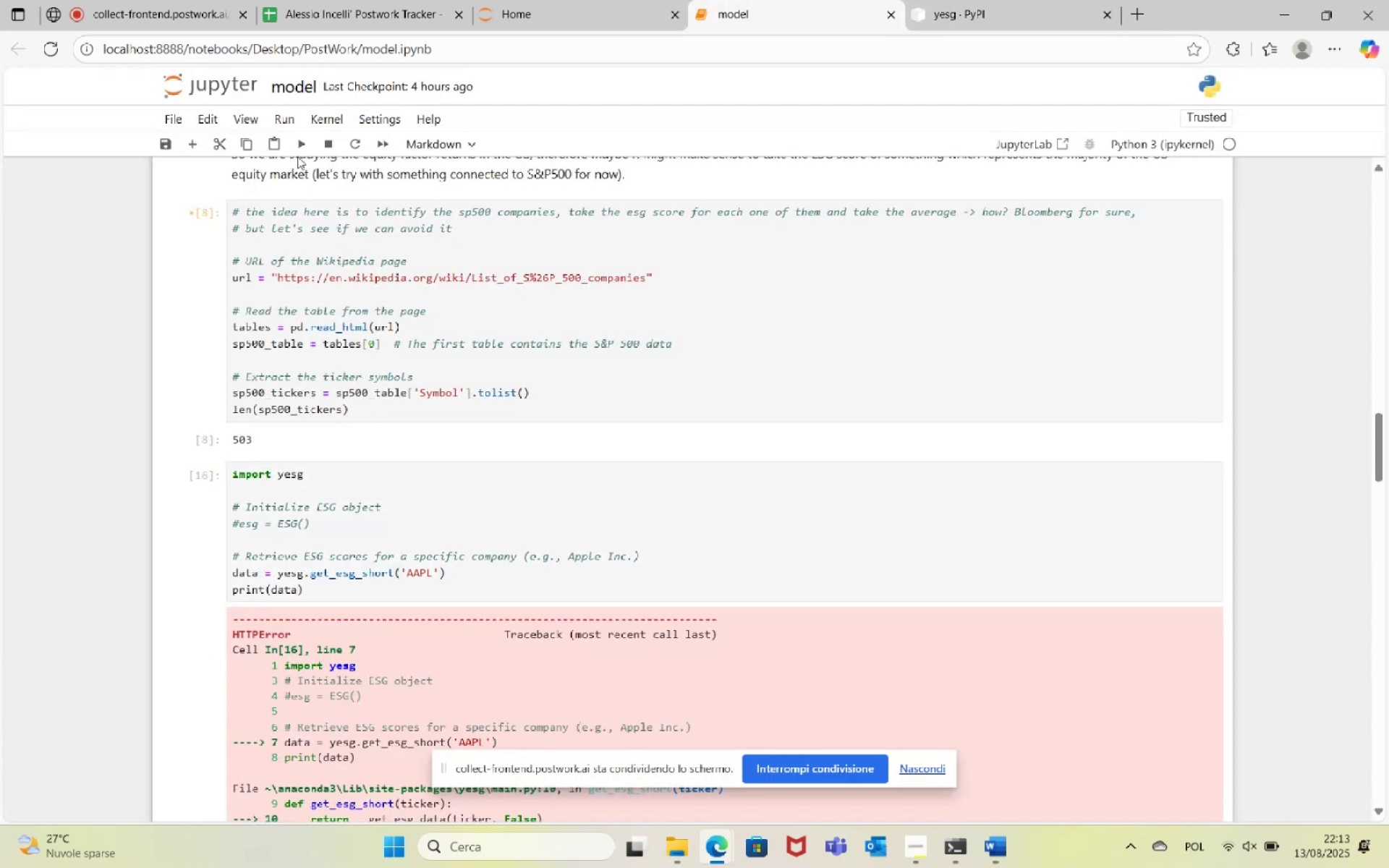 
scroll: coordinate [402, 430], scroll_direction: down, amount: 10.0
 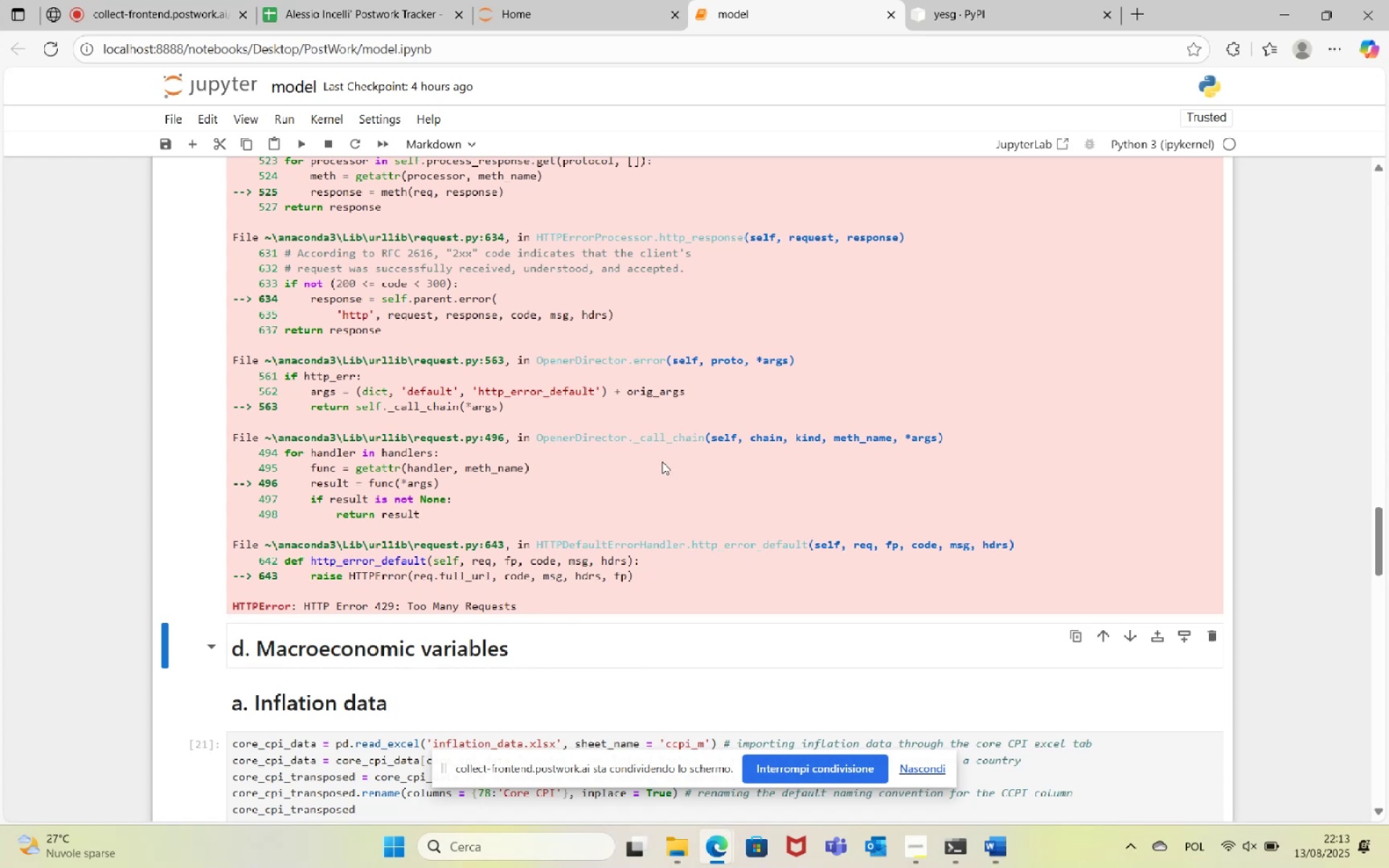 
scroll: coordinate [569, 550], scroll_direction: up, amount: 11.0
 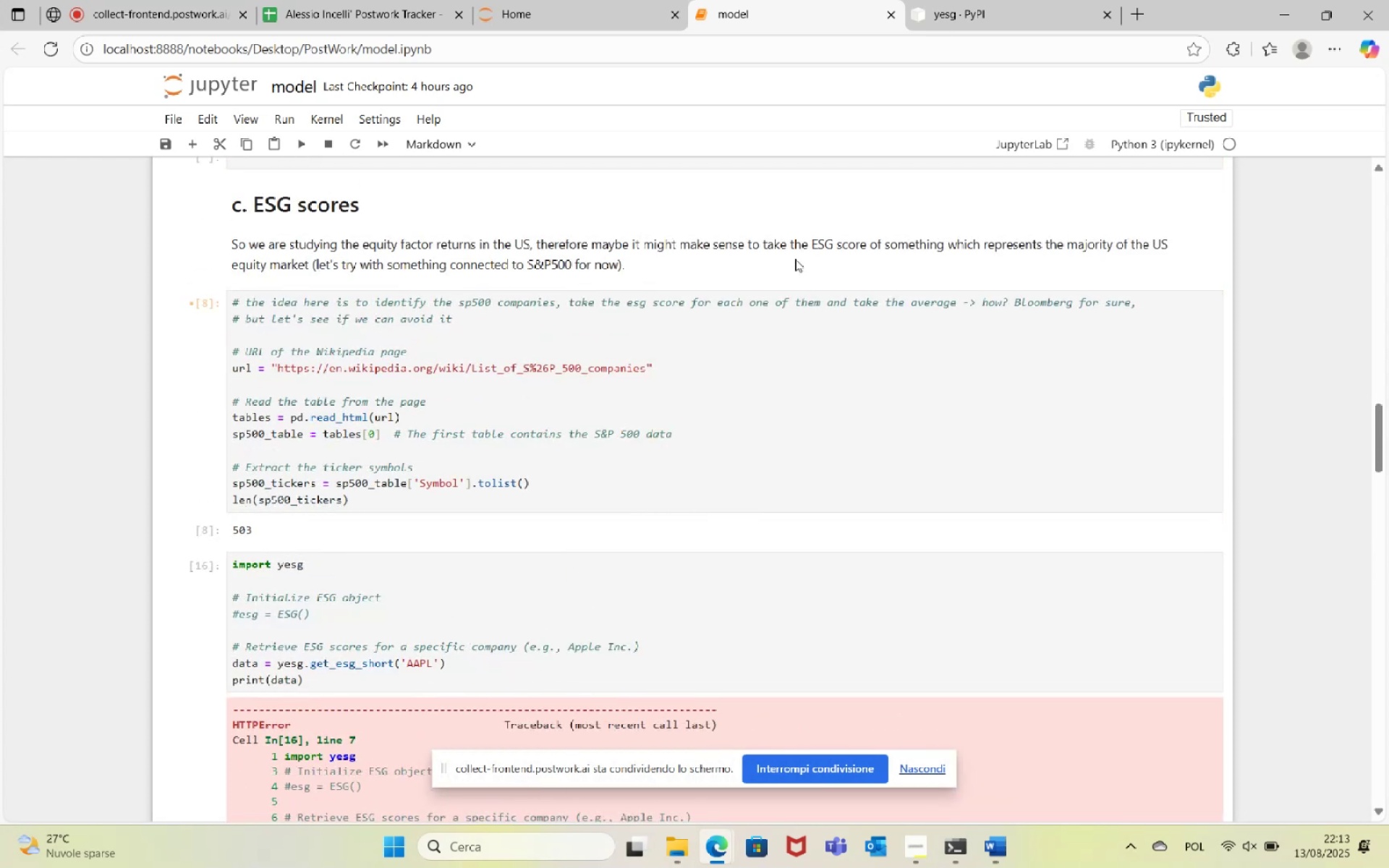 
wait(7.31)
 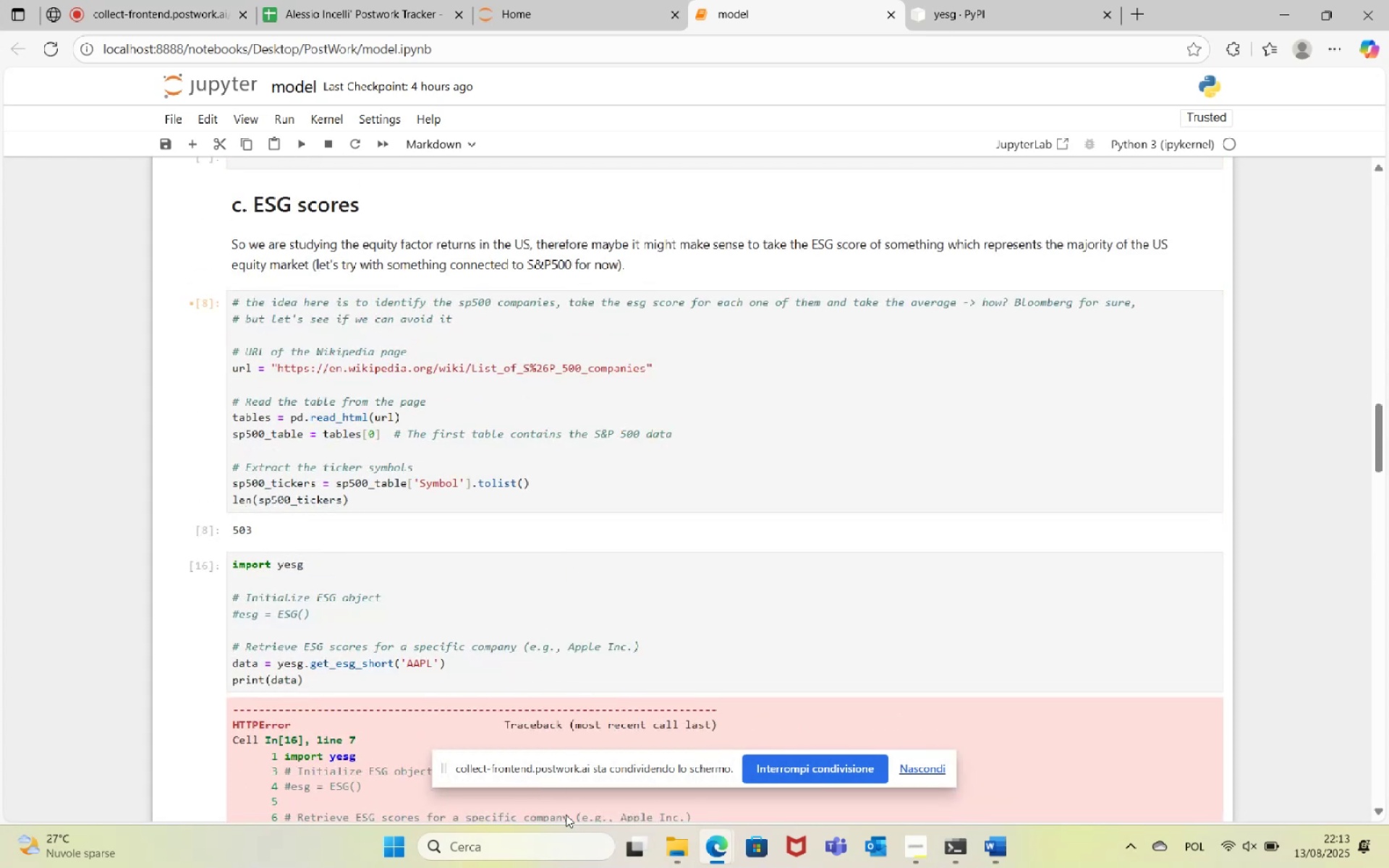 
left_click([1009, 0])
 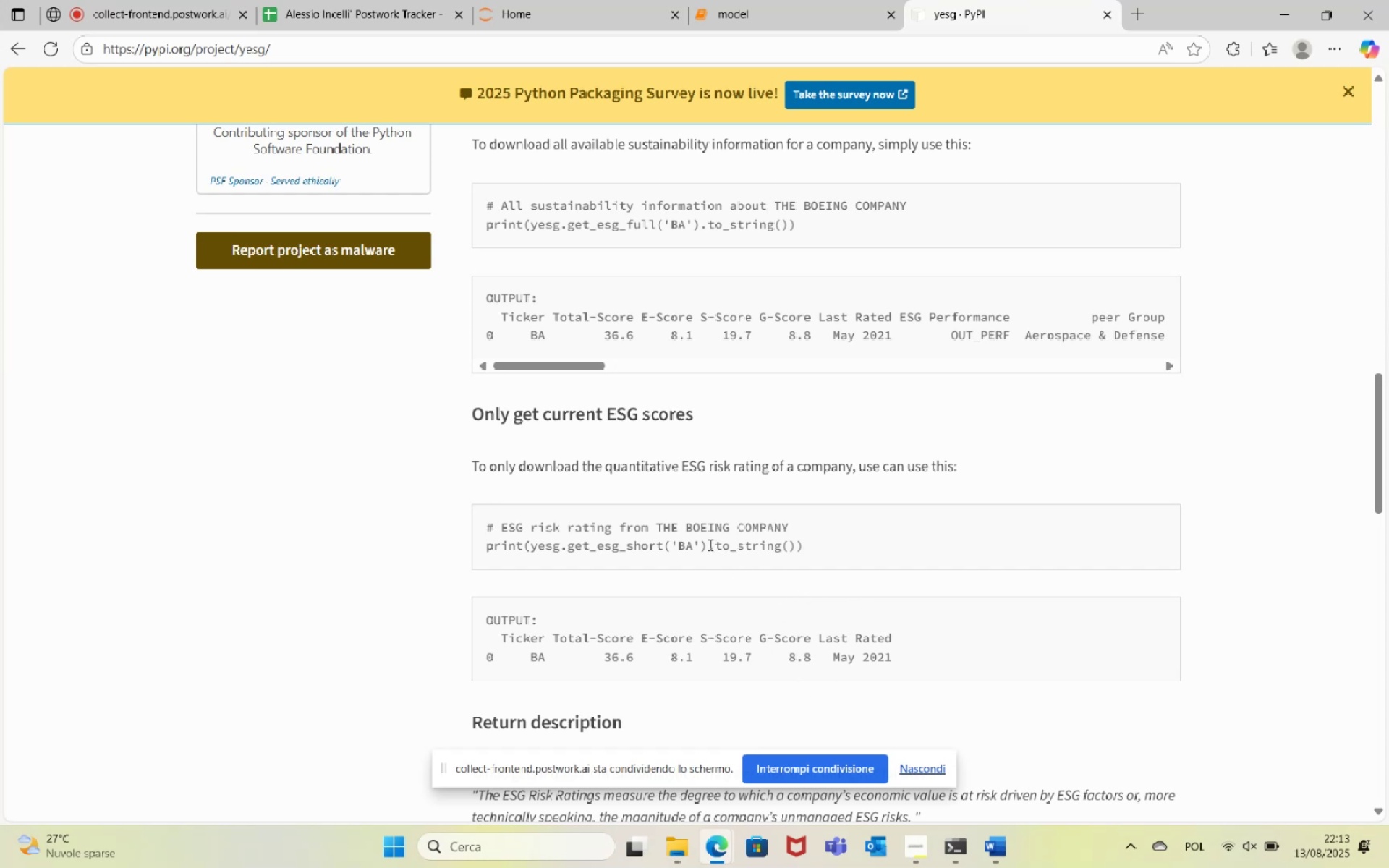 
wait(7.97)
 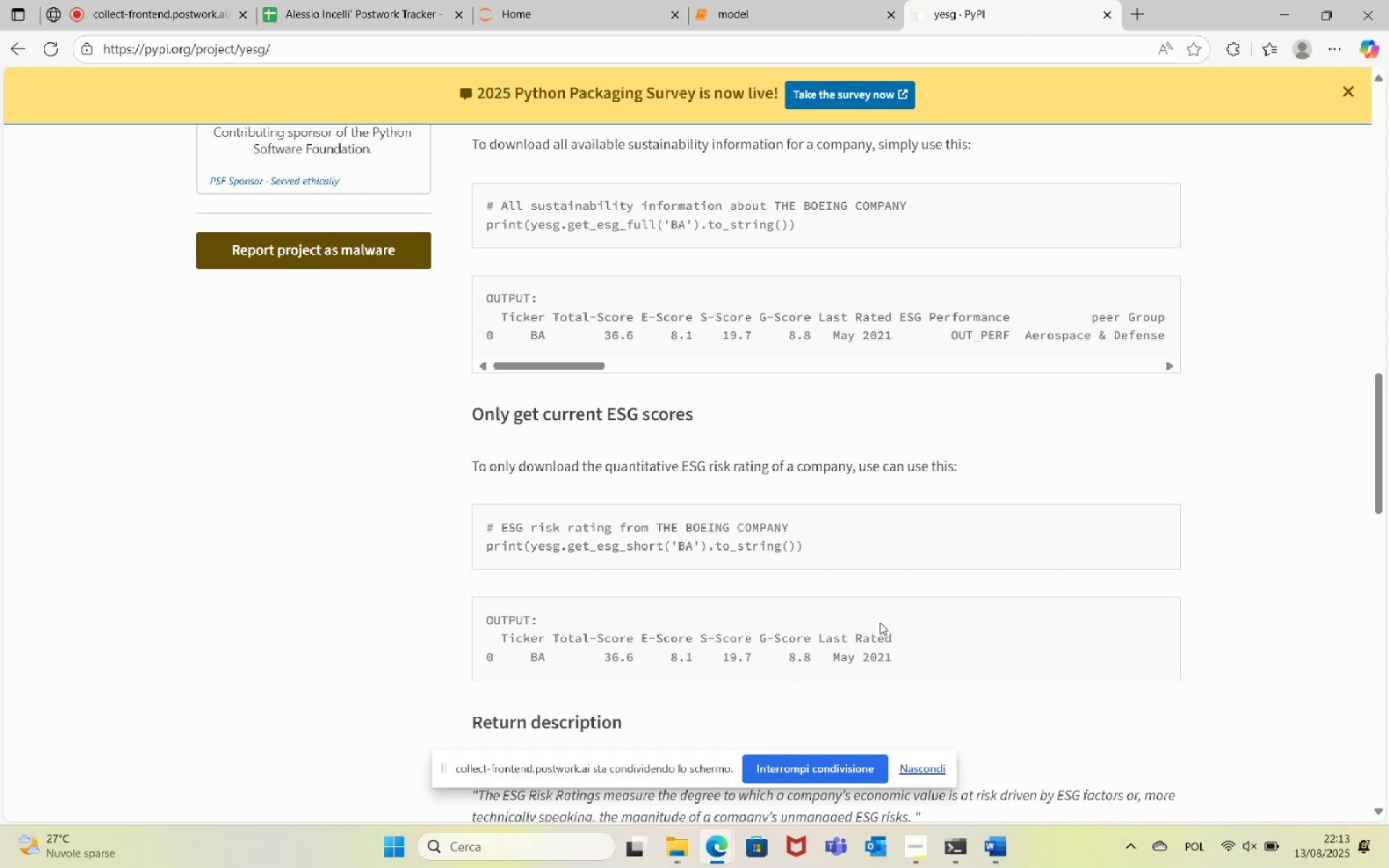 
left_click_drag(start_coordinate=[710, 543], to_coordinate=[793, 550])
 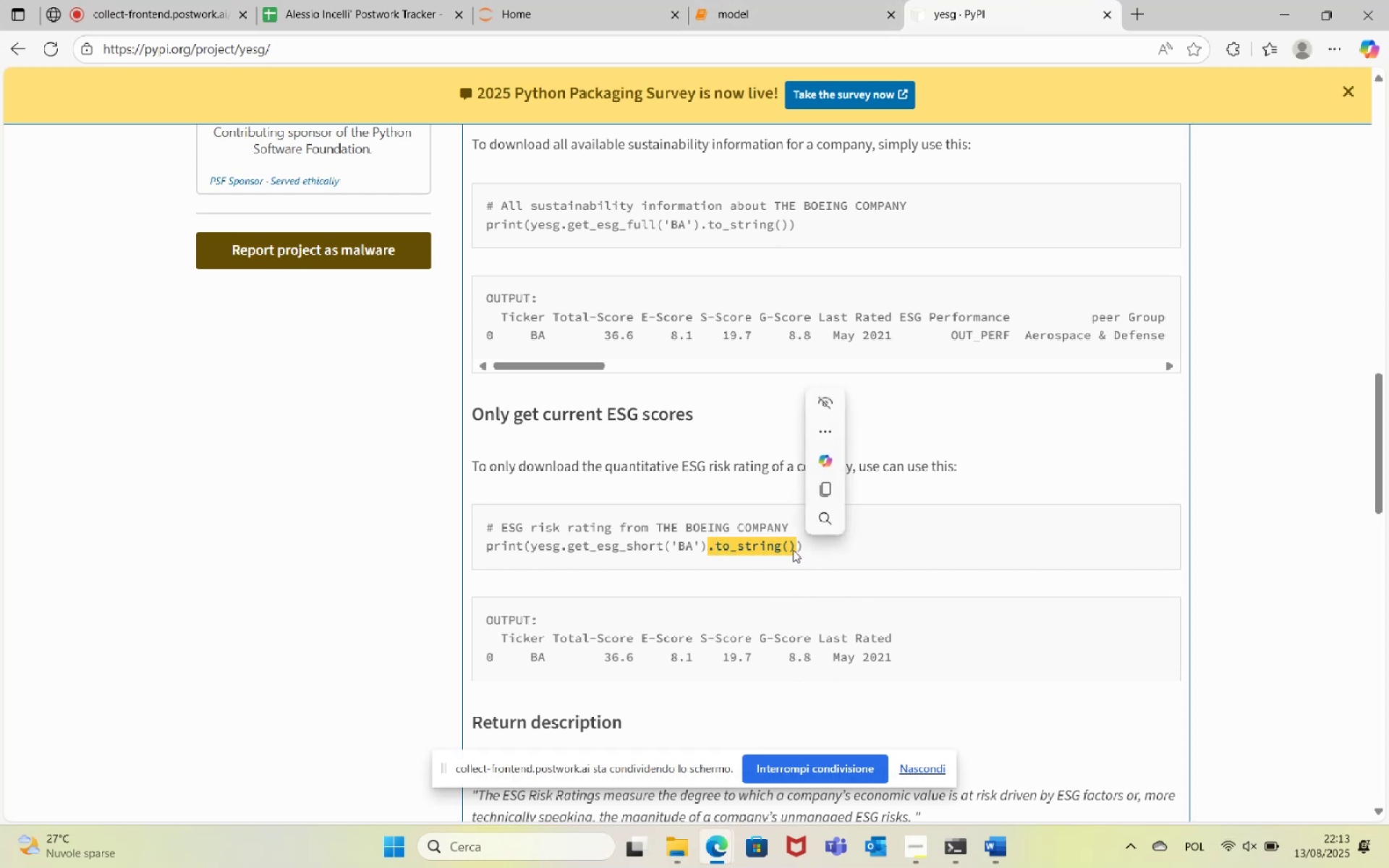 
key(Control+C)
 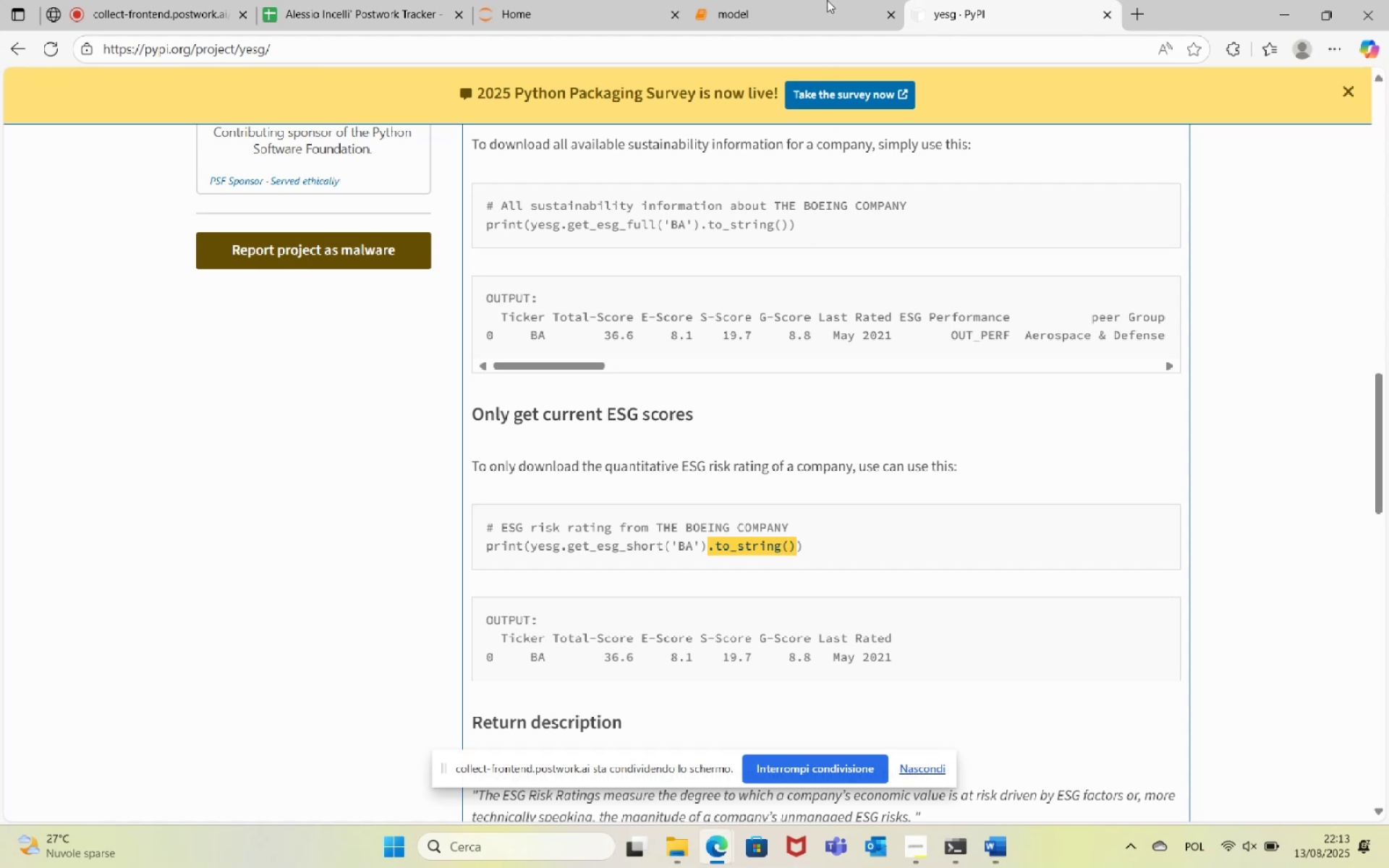 
left_click([799, 0])
 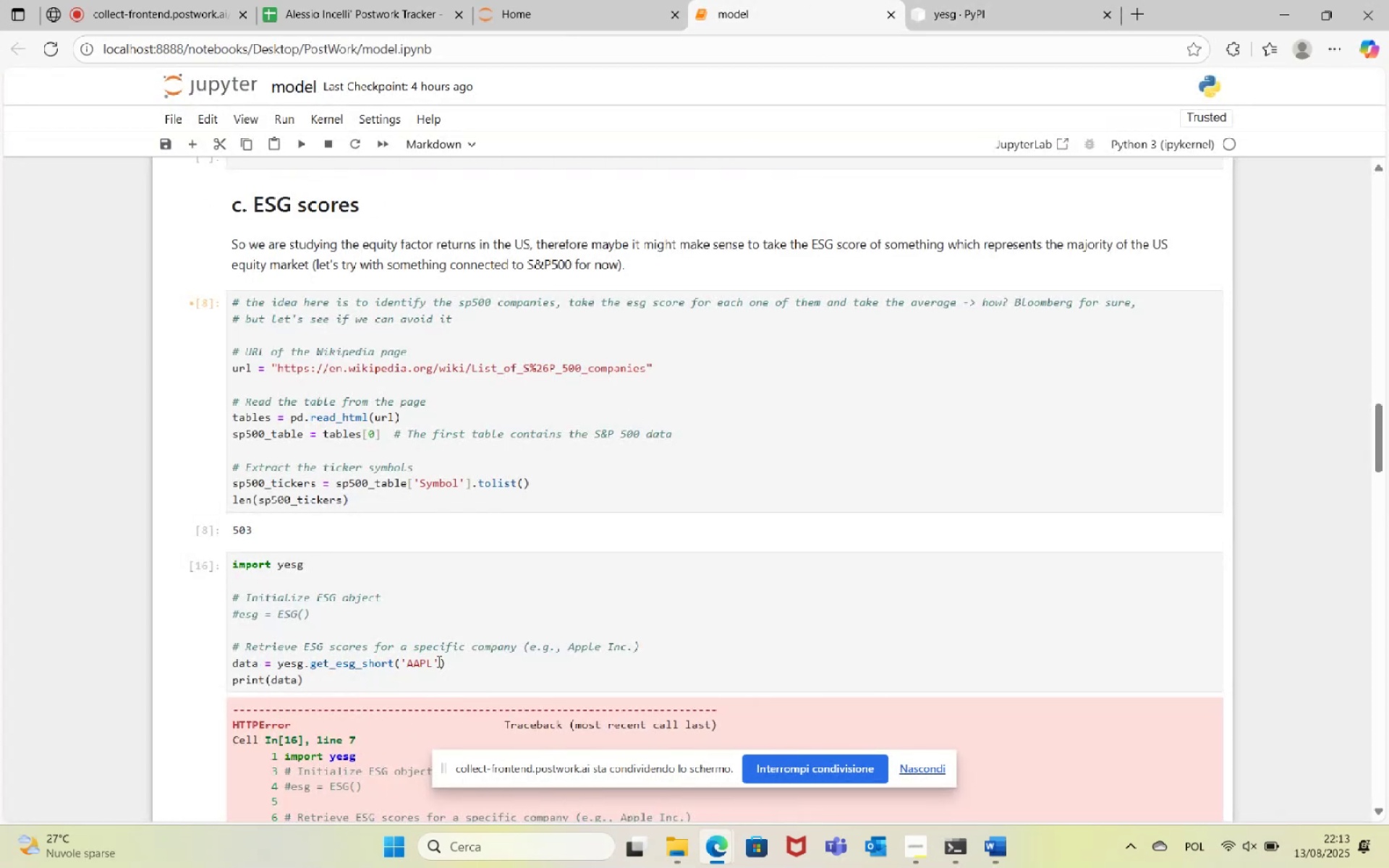 
left_click([914, 0])
 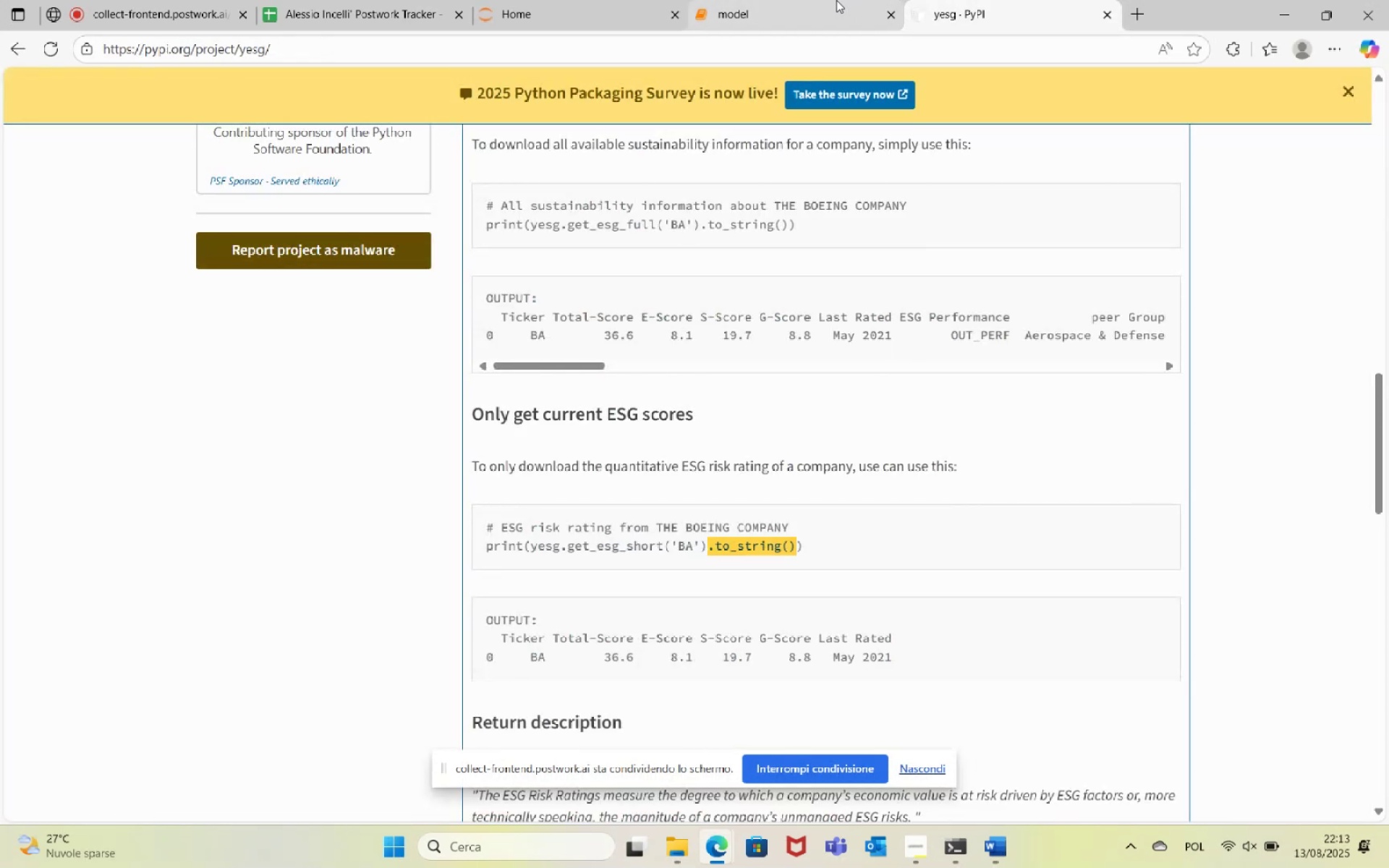 
left_click([836, 0])
 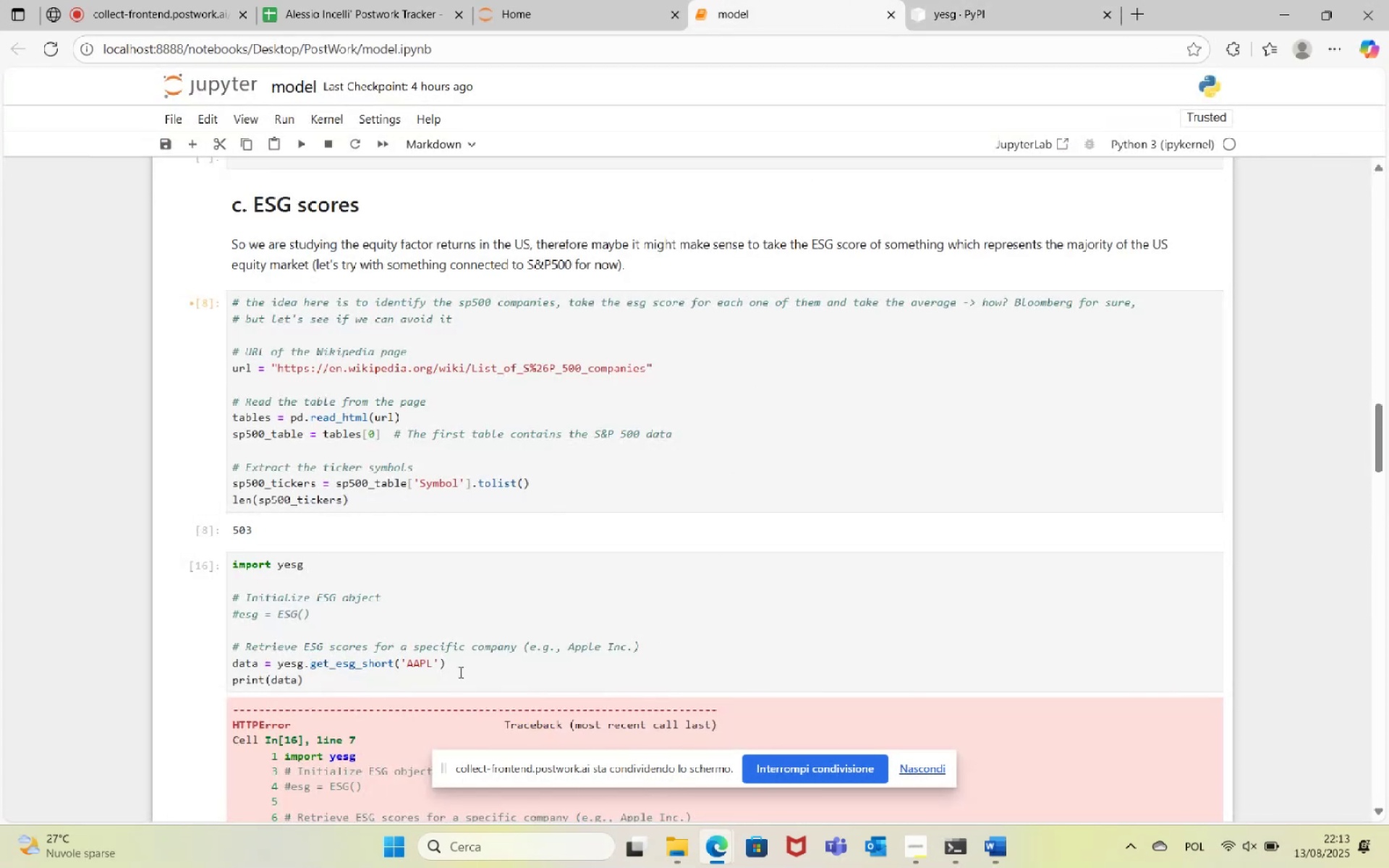 
left_click([456, 662])
 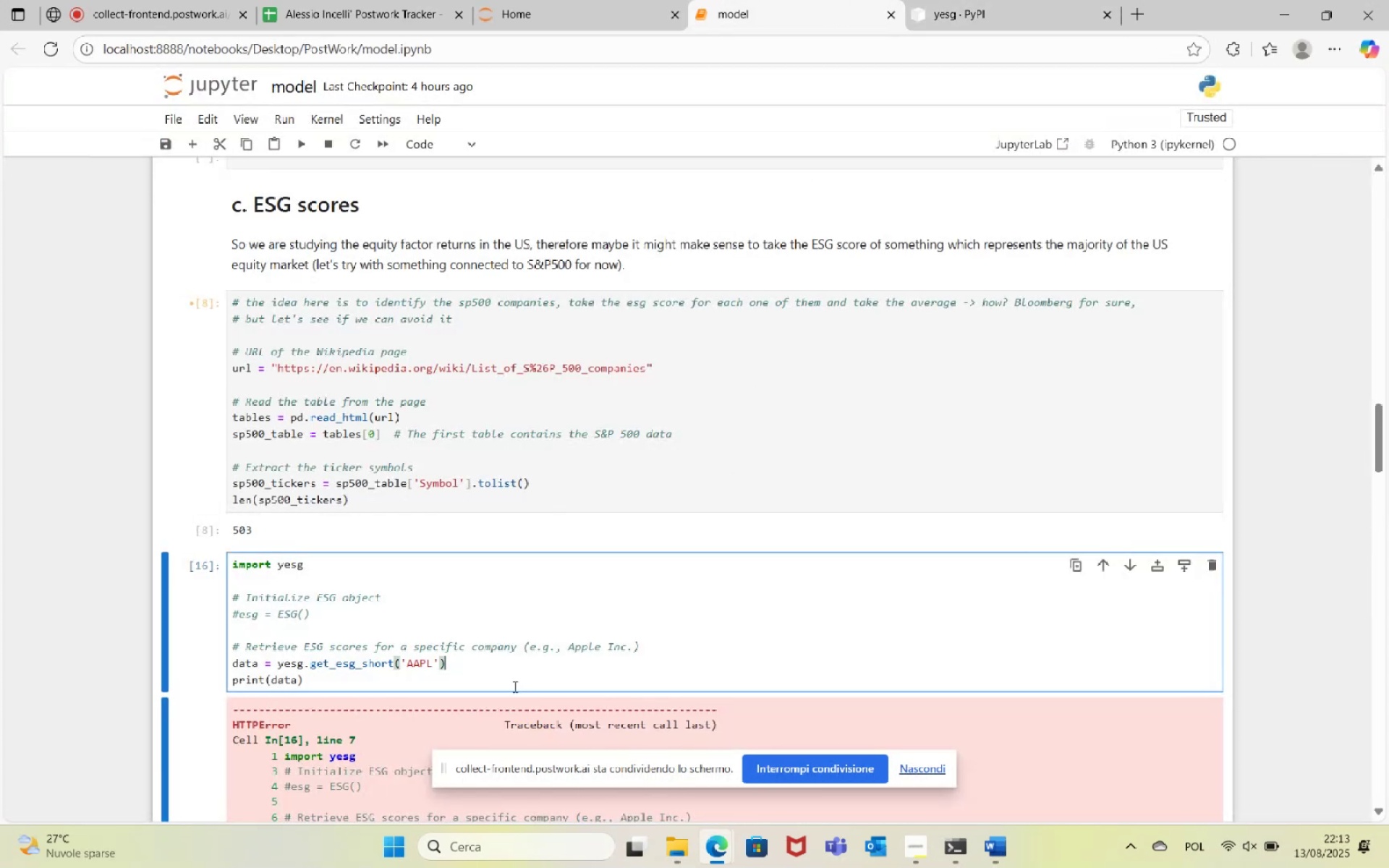 
key(Control+V)
 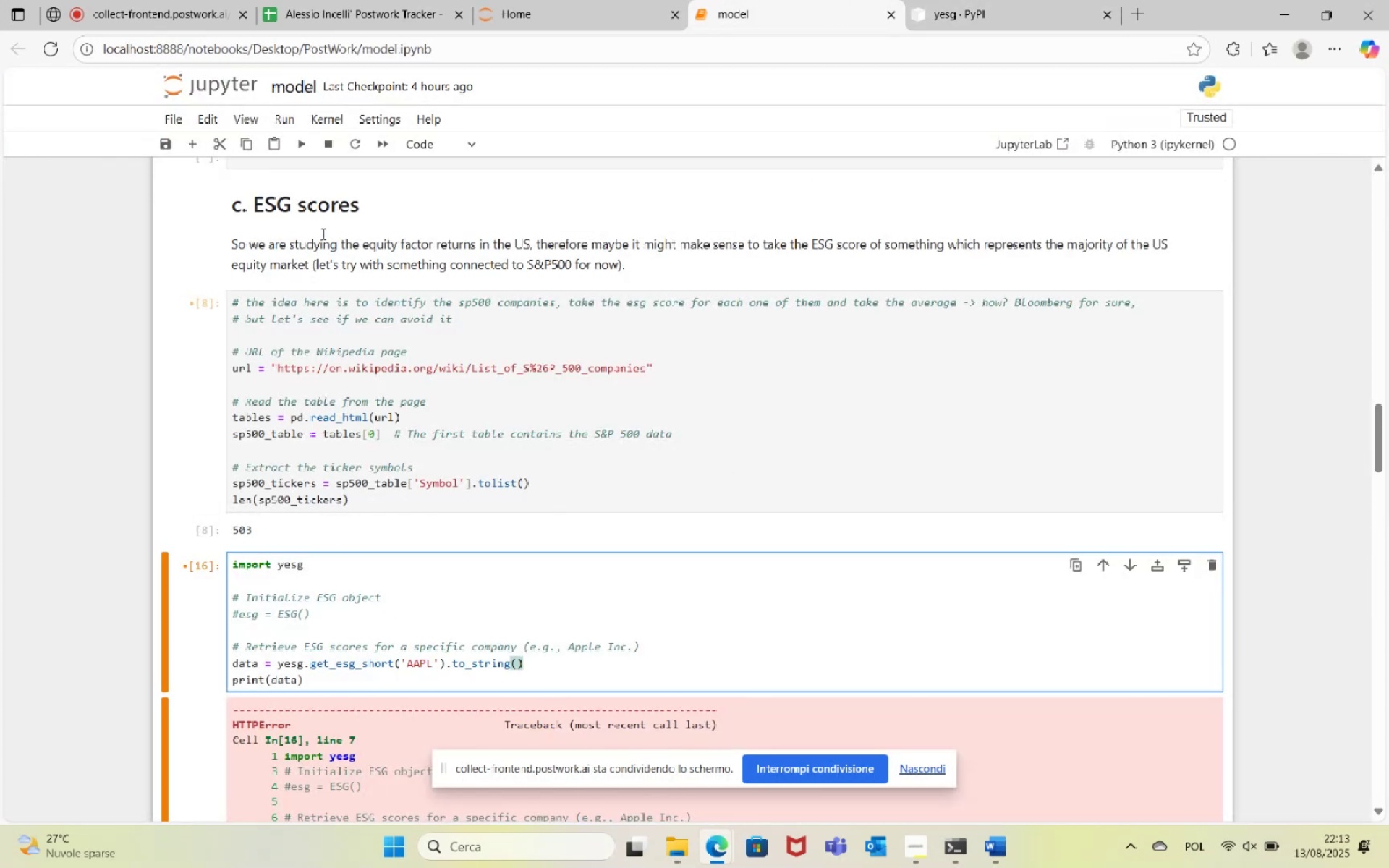 
left_click([305, 142])
 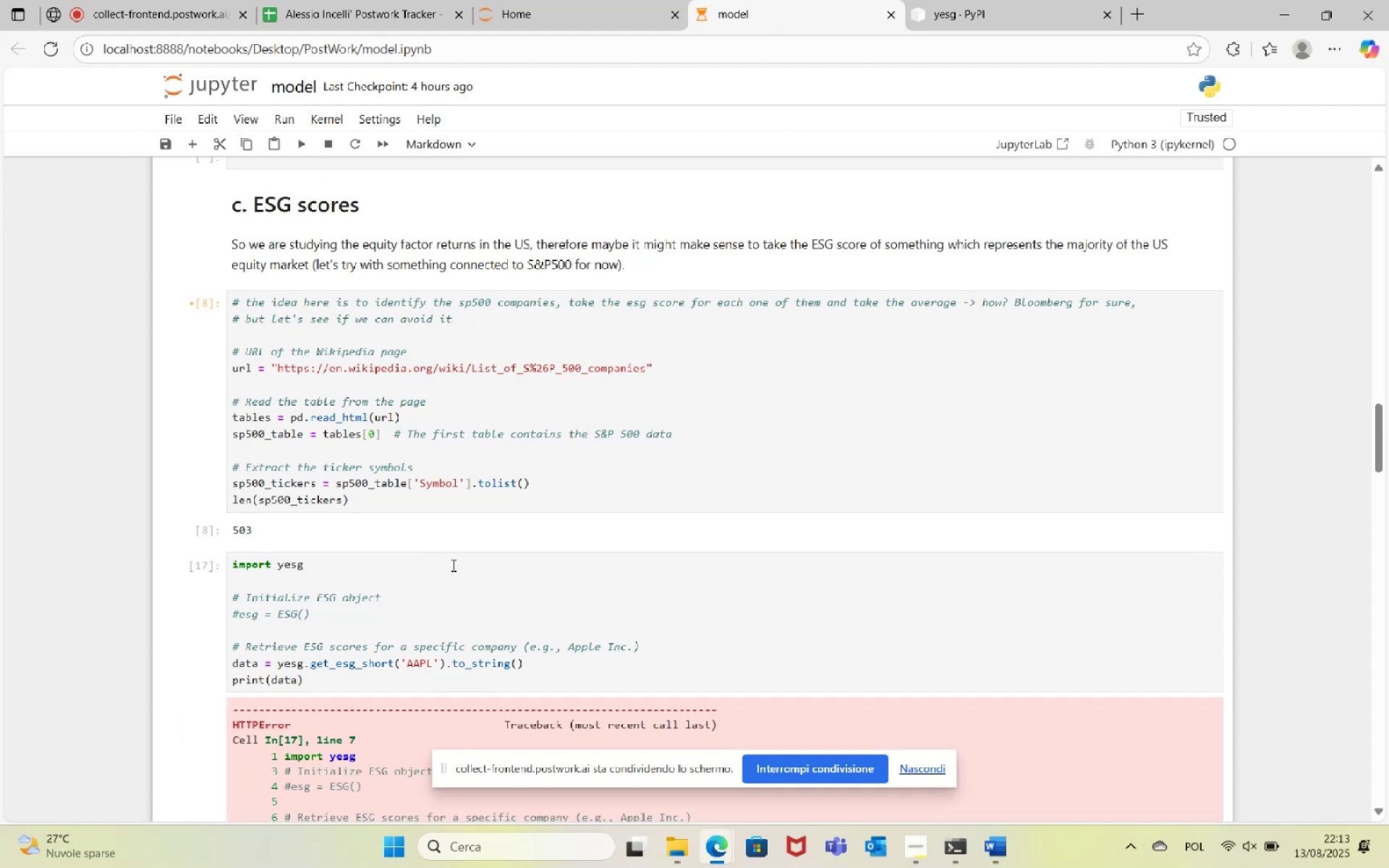 
scroll: coordinate [584, 500], scroll_direction: down, amount: 9.0
 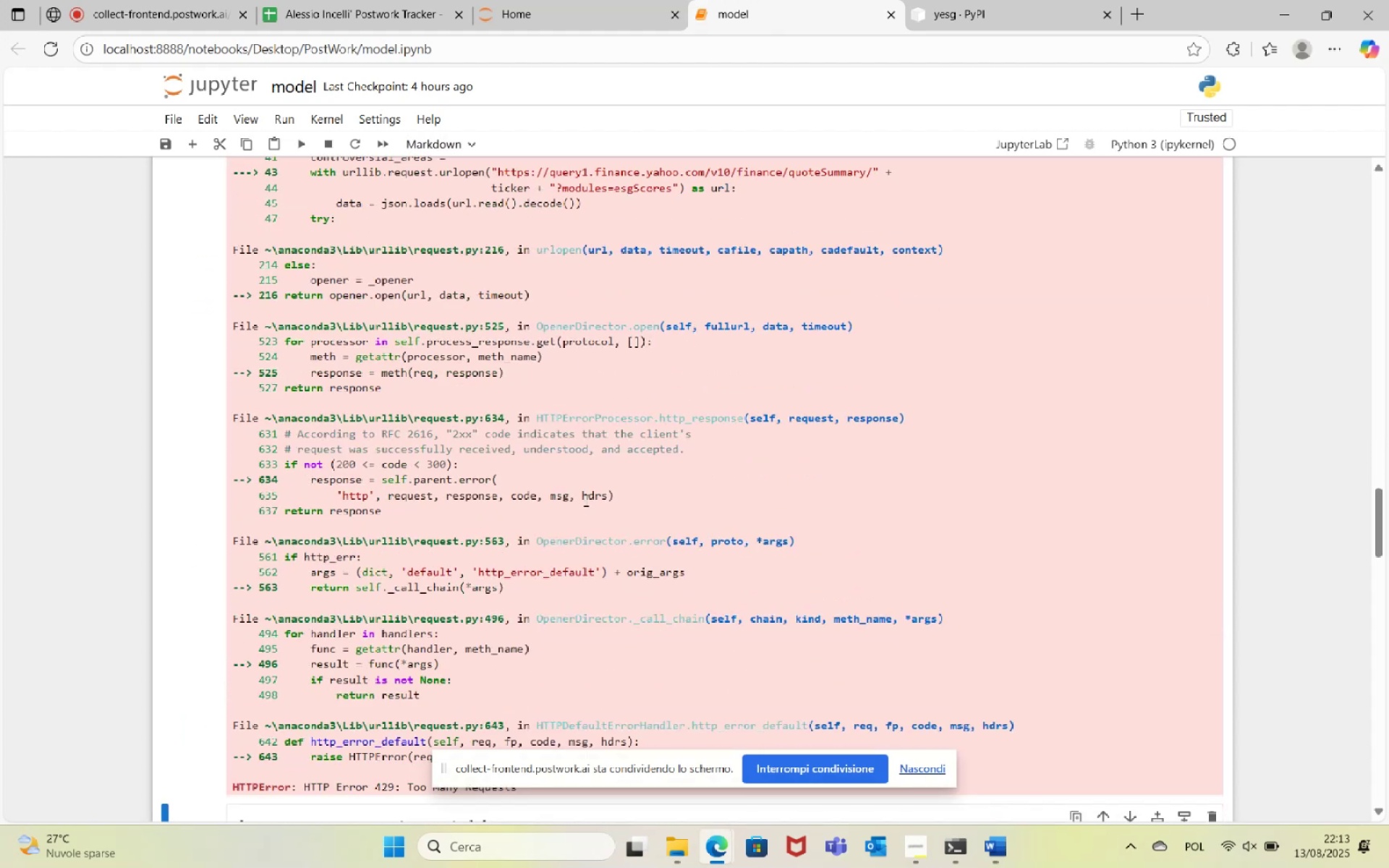 
scroll: coordinate [585, 501], scroll_direction: up, amount: 7.0
 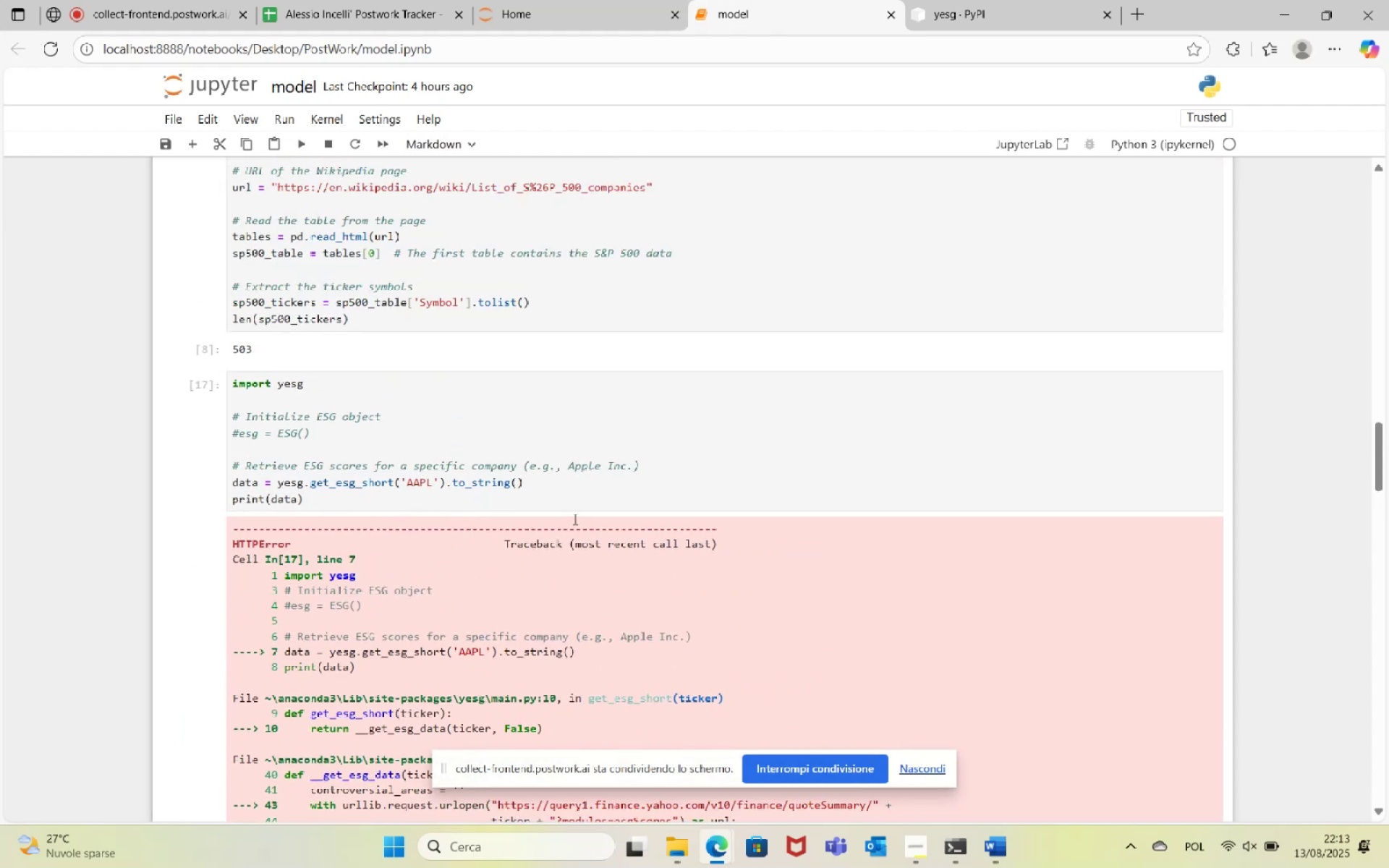 
left_click_drag(start_coordinate=[276, 483], to_coordinate=[530, 485])
 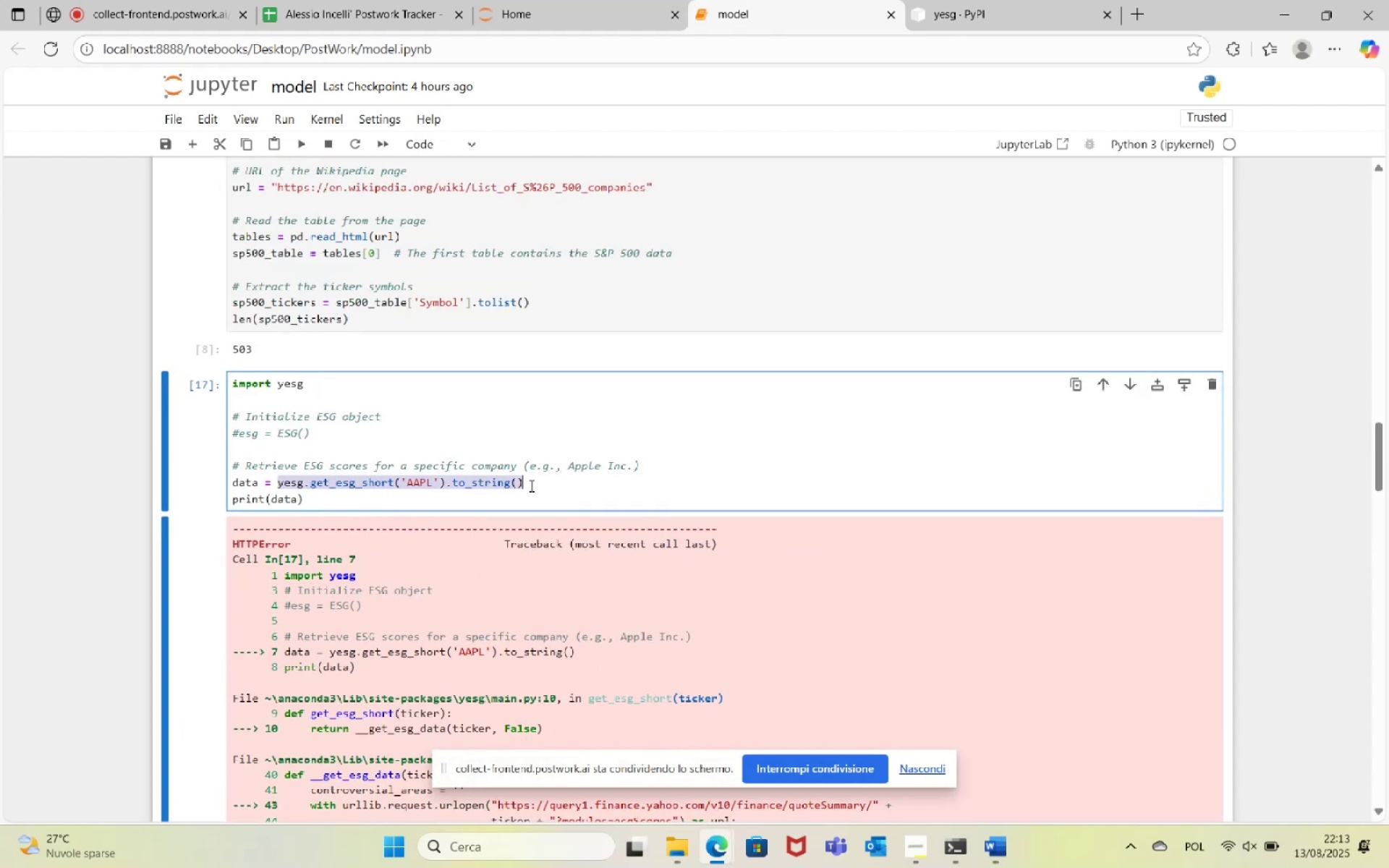 
key(Control+X)
 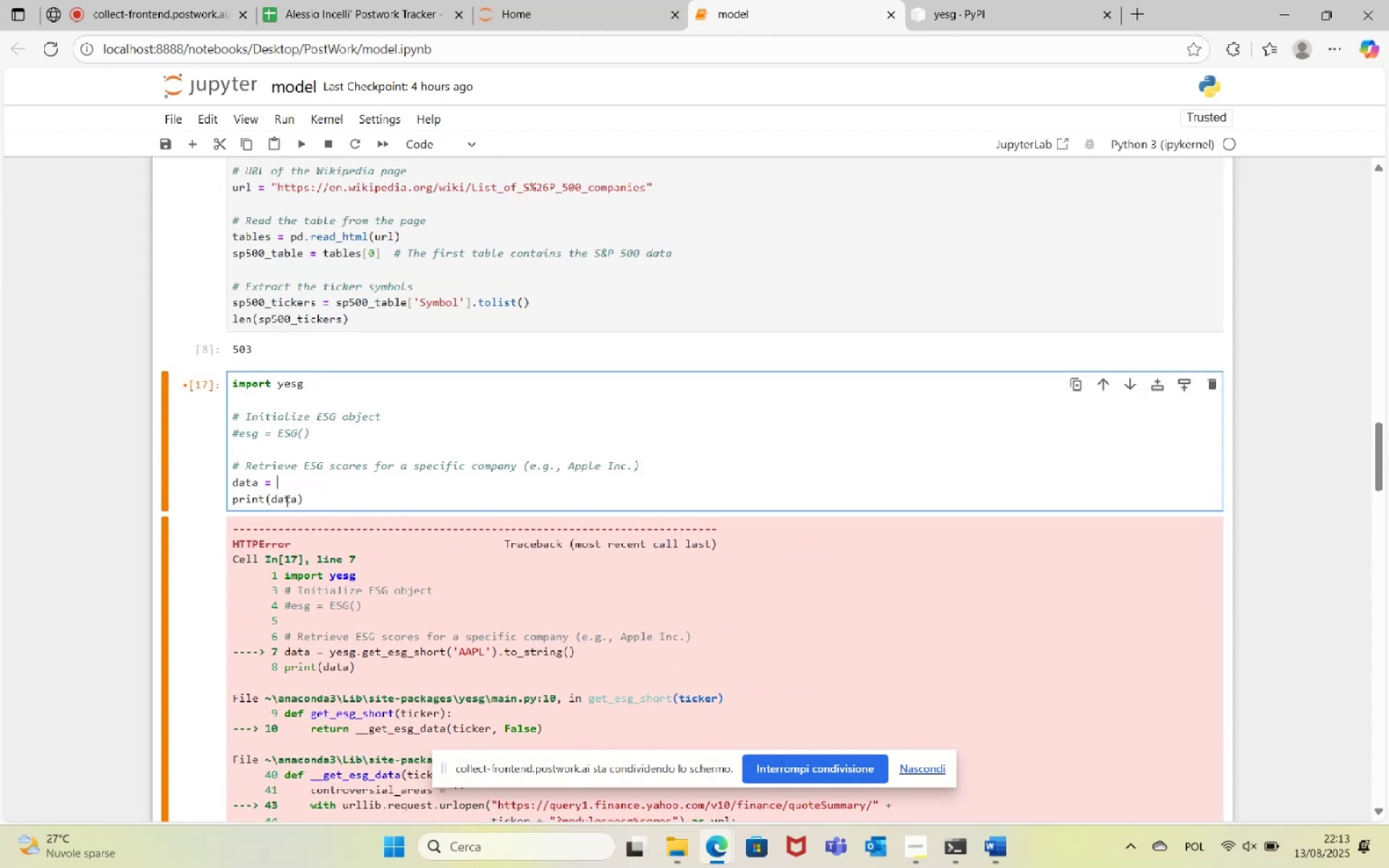 
double_click([286, 501])
 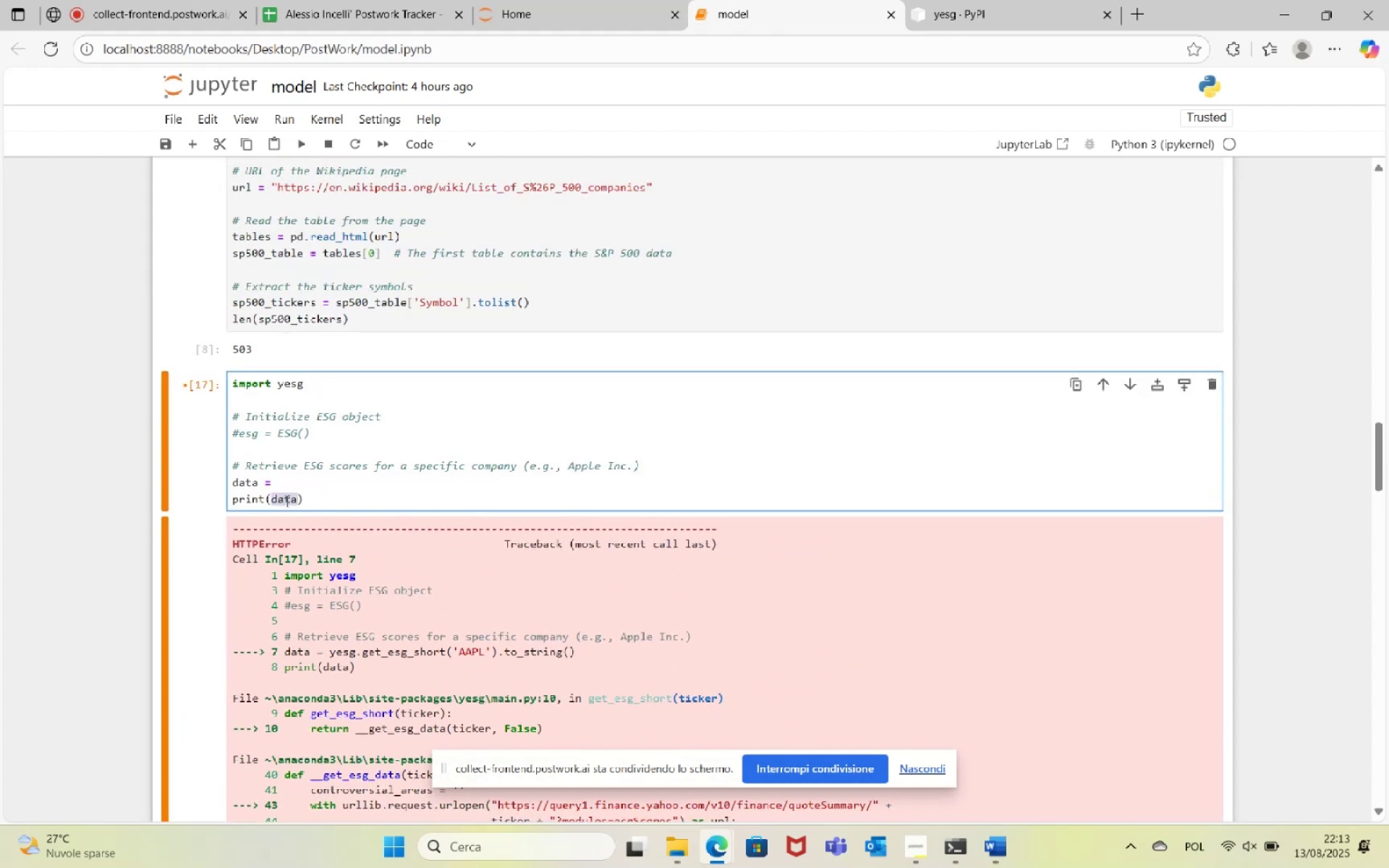 
key(Control+V)
 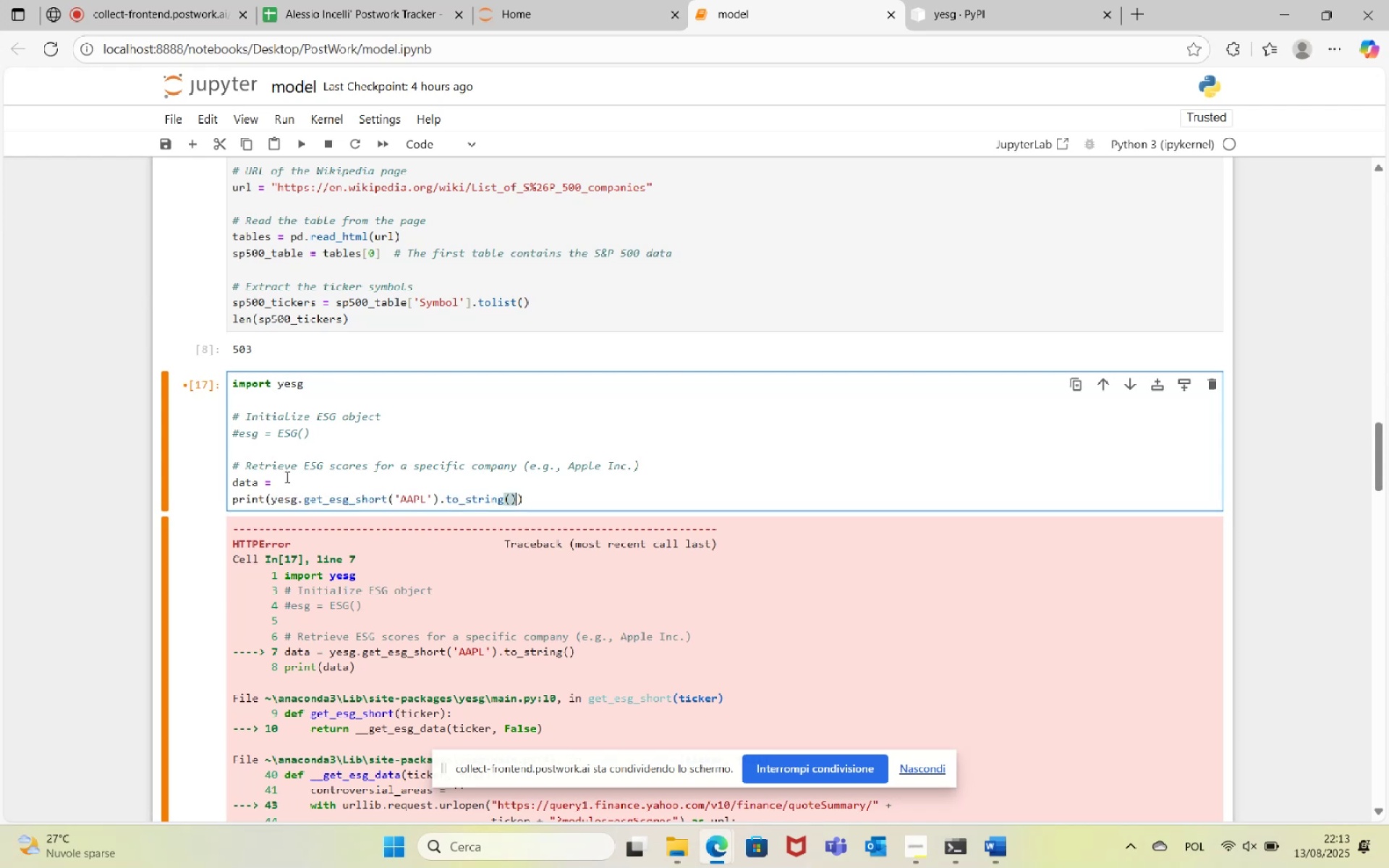 
left_click_drag(start_coordinate=[292, 482], to_coordinate=[200, 488])
 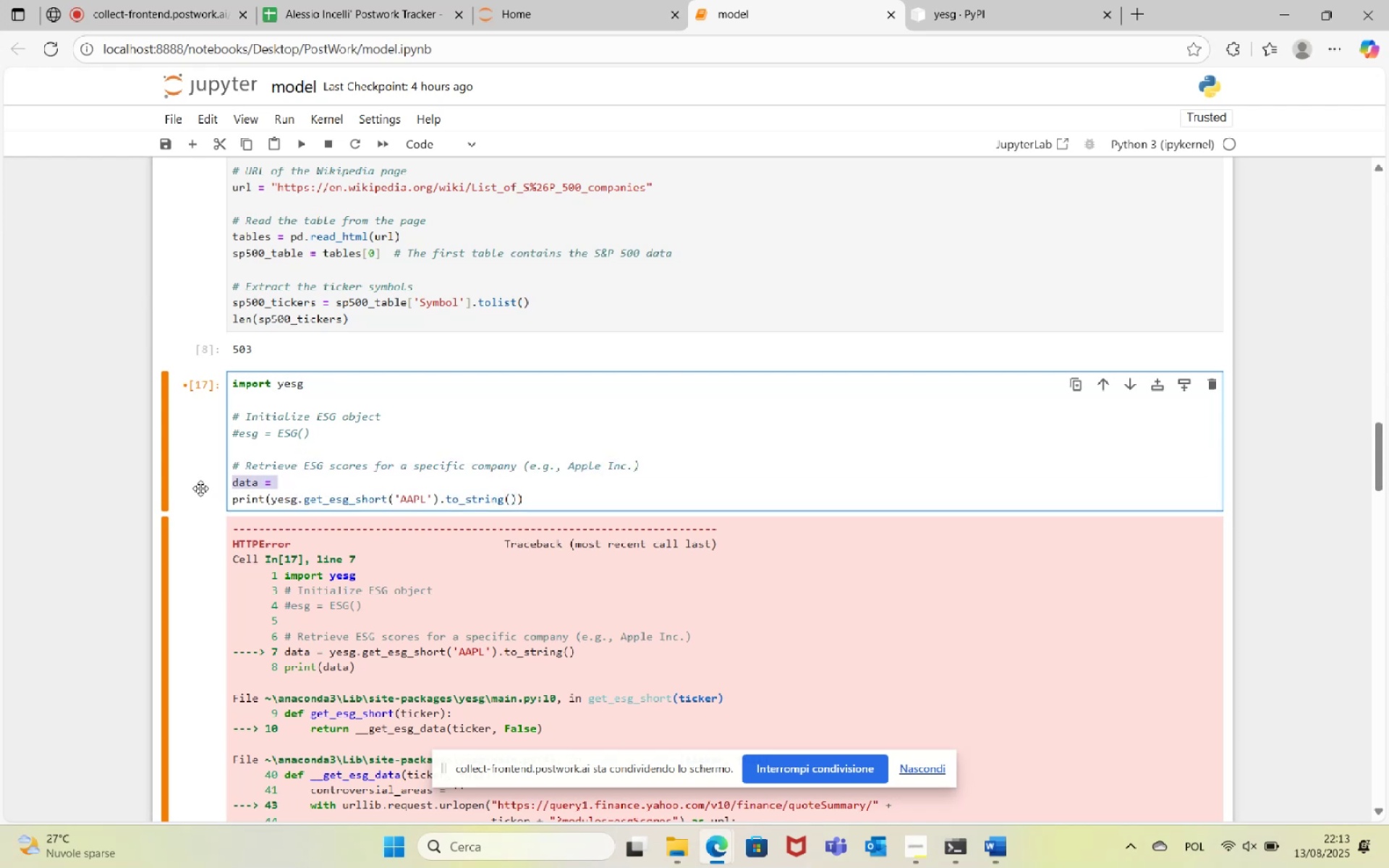 
key(Backspace)
 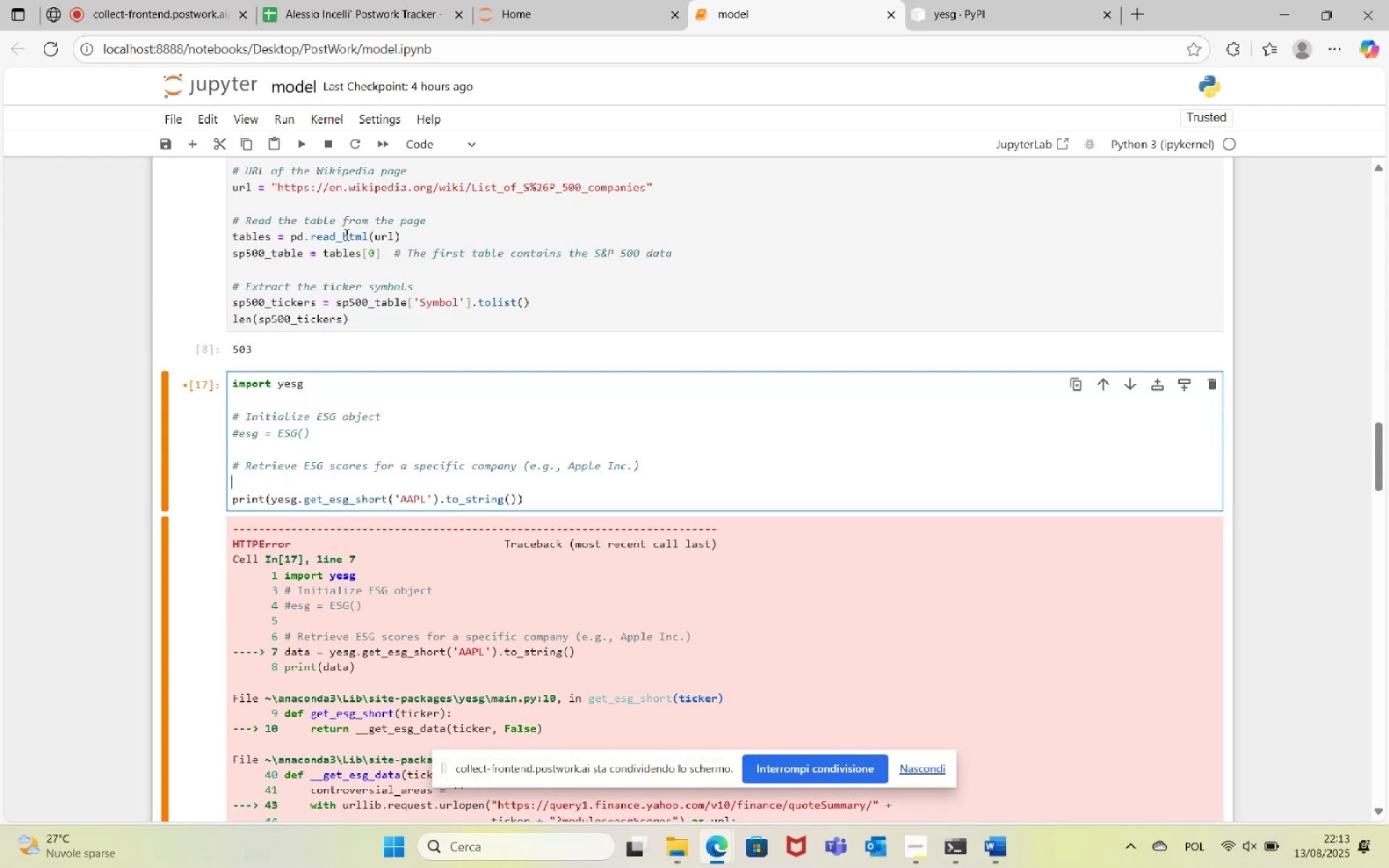 
left_click([307, 147])
 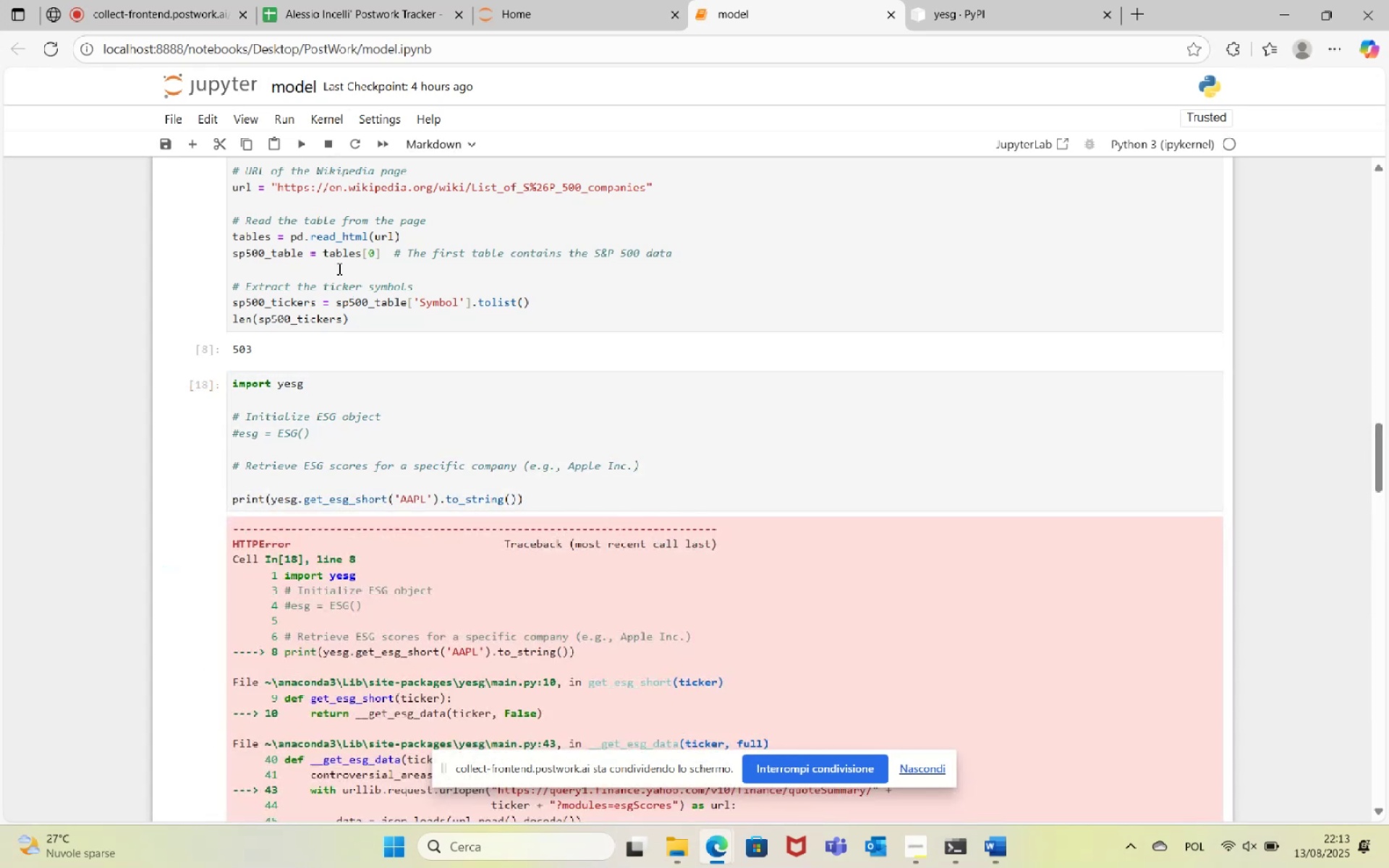 
scroll: coordinate [409, 451], scroll_direction: down, amount: 11.0
 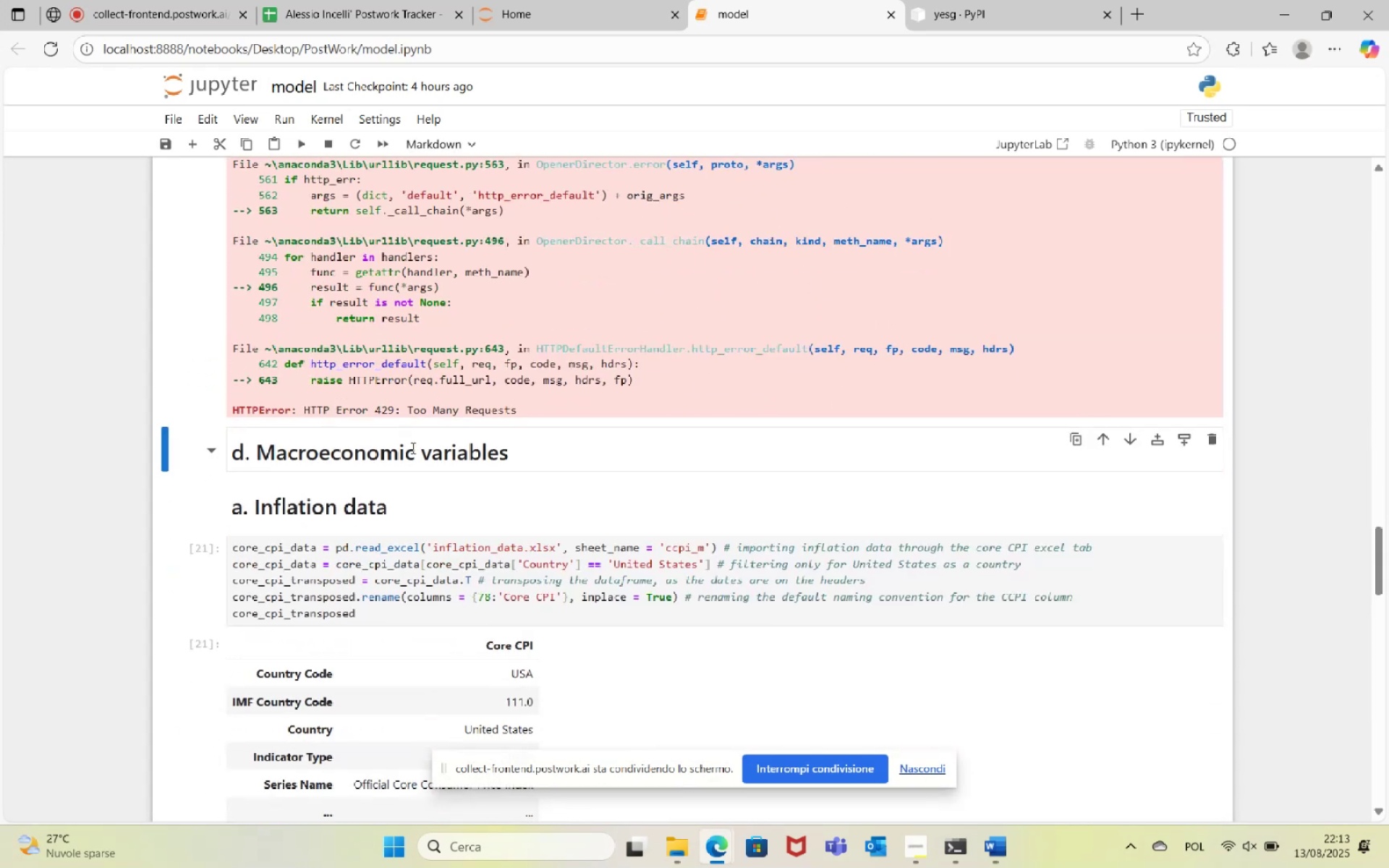 
scroll: coordinate [415, 448], scroll_direction: up, amount: 12.0
 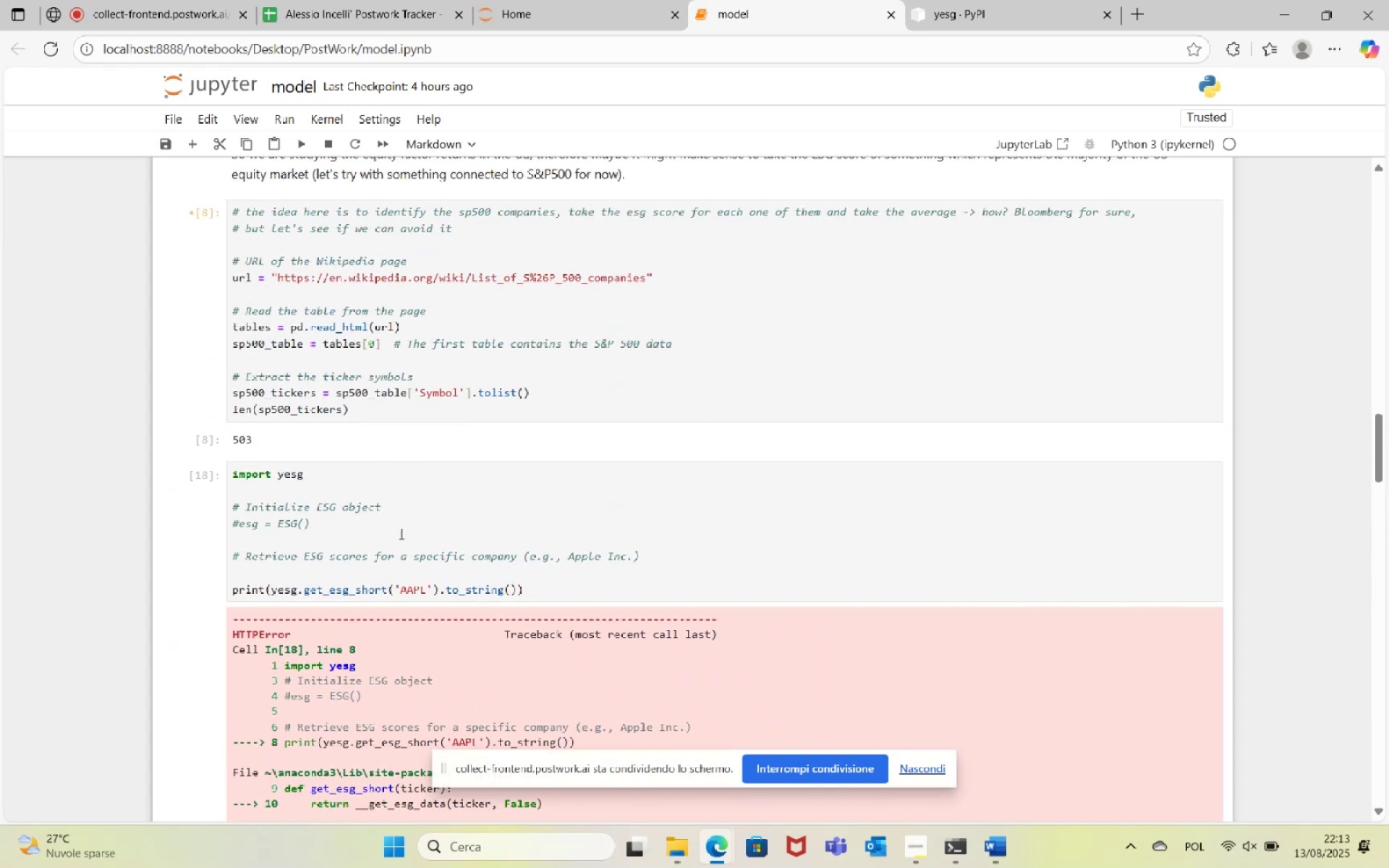 
left_click([402, 545])
 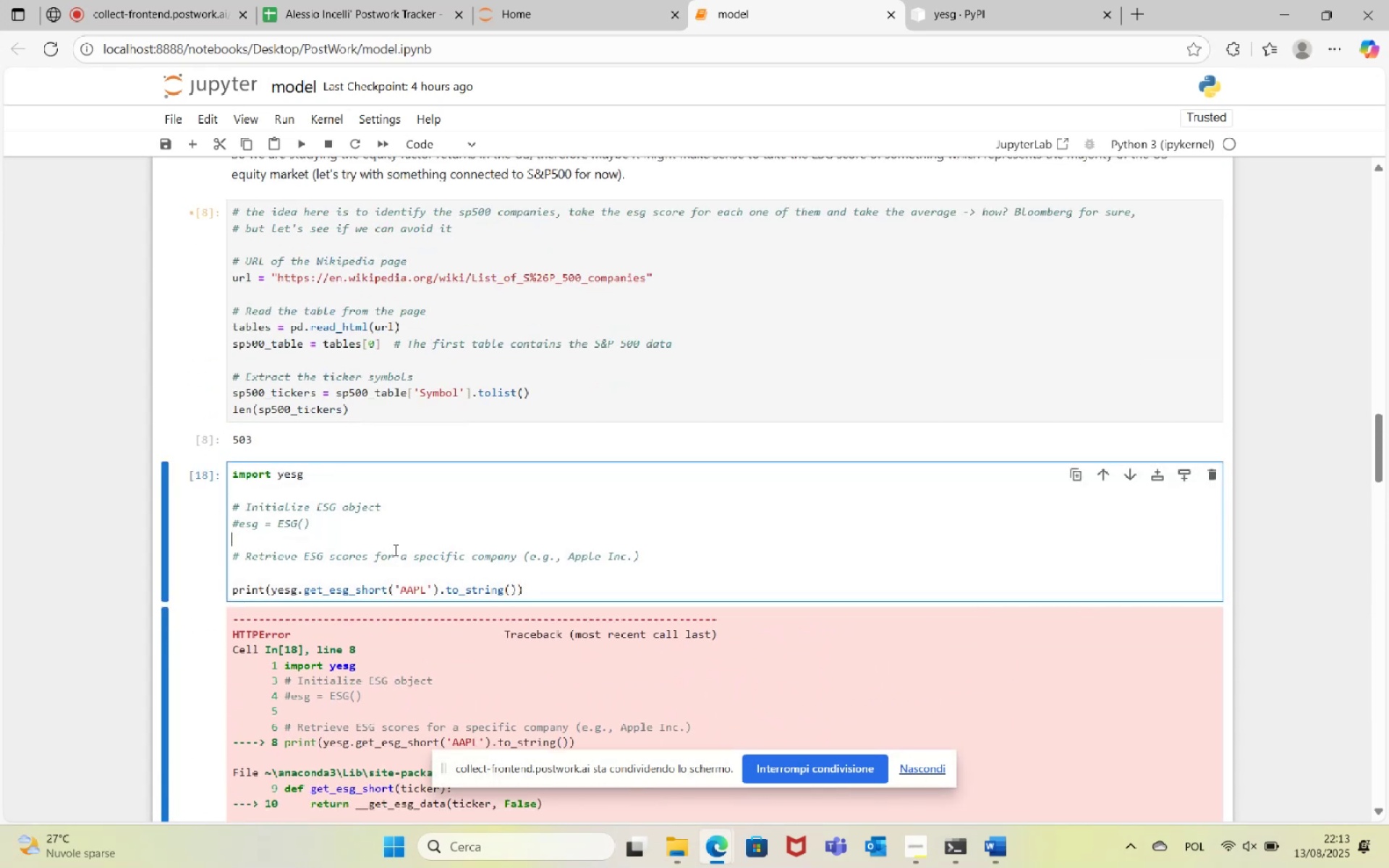 
key(Control+Z)
 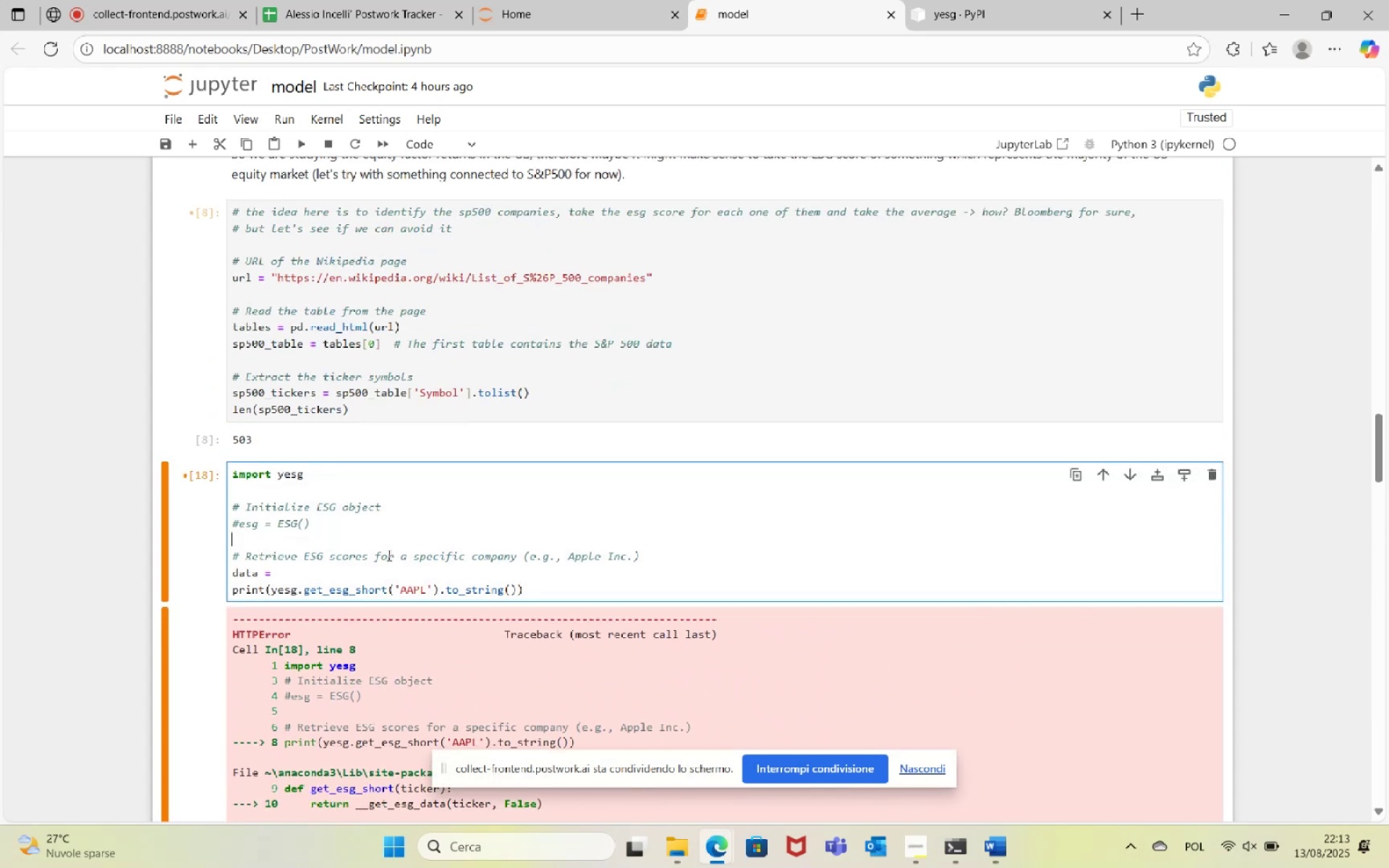 
key(Control+Z)
 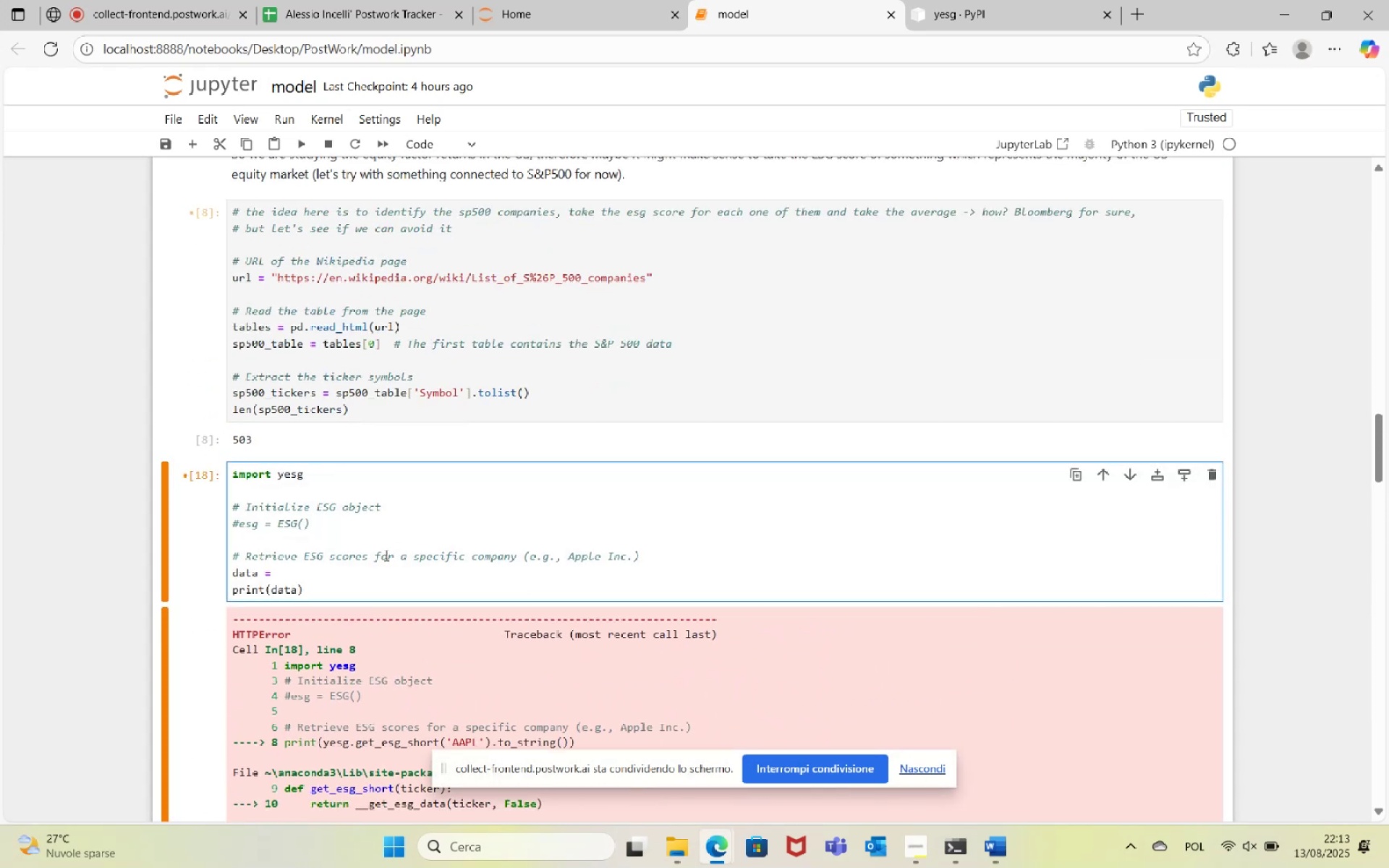 
key(Control+Z)
 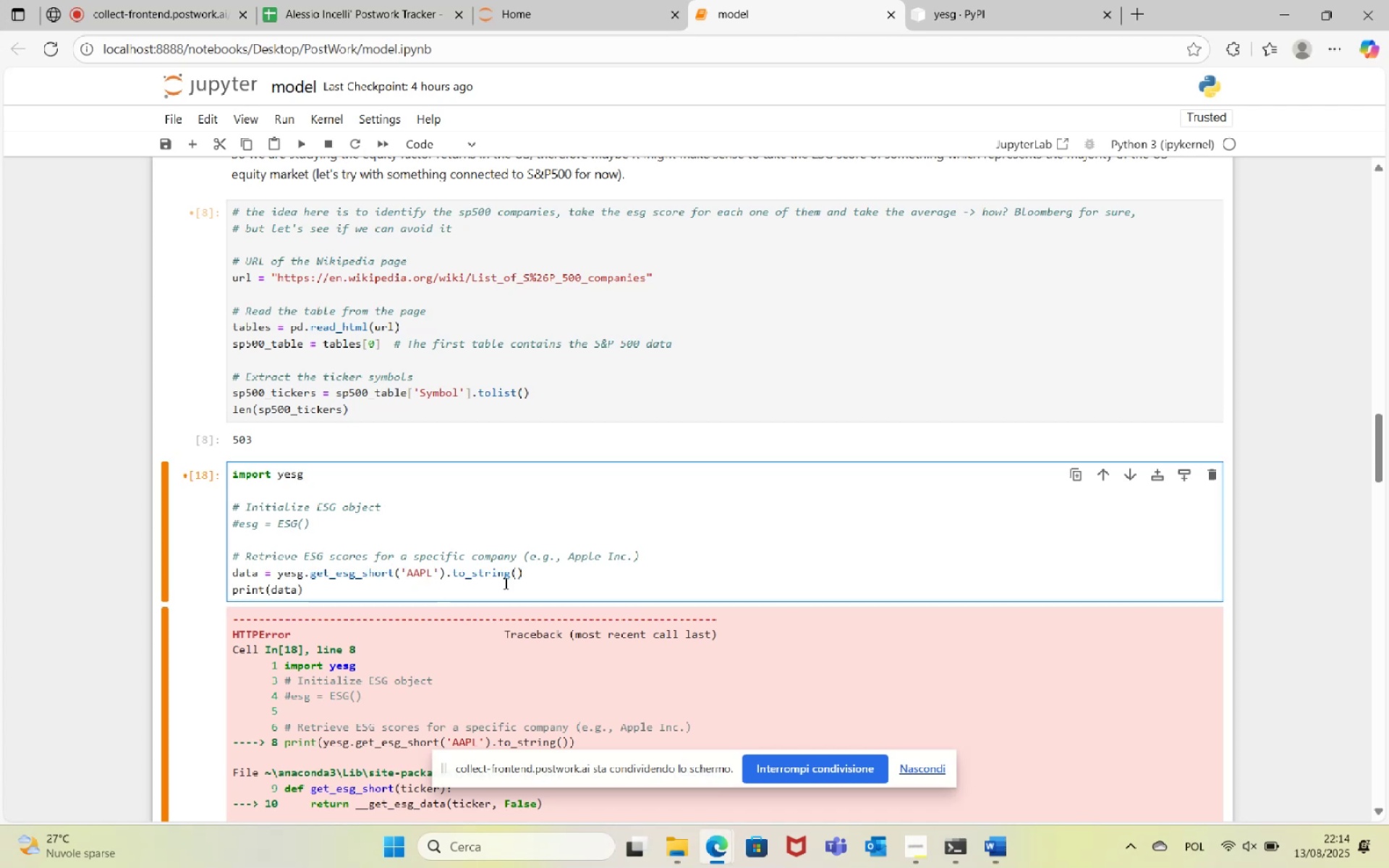 
left_click_drag(start_coordinate=[532, 574], to_coordinate=[449, 574])
 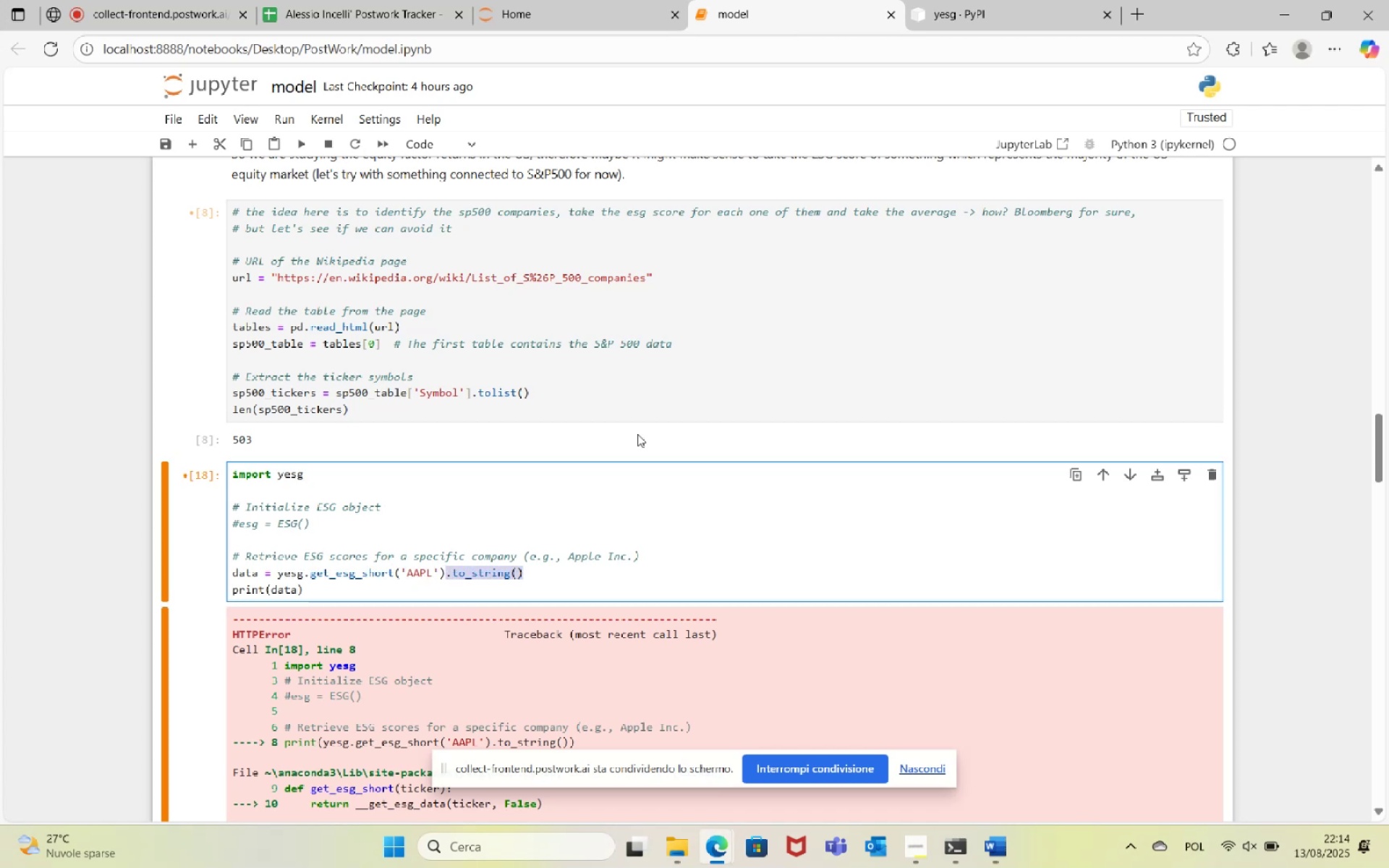 
key(Backspace)
 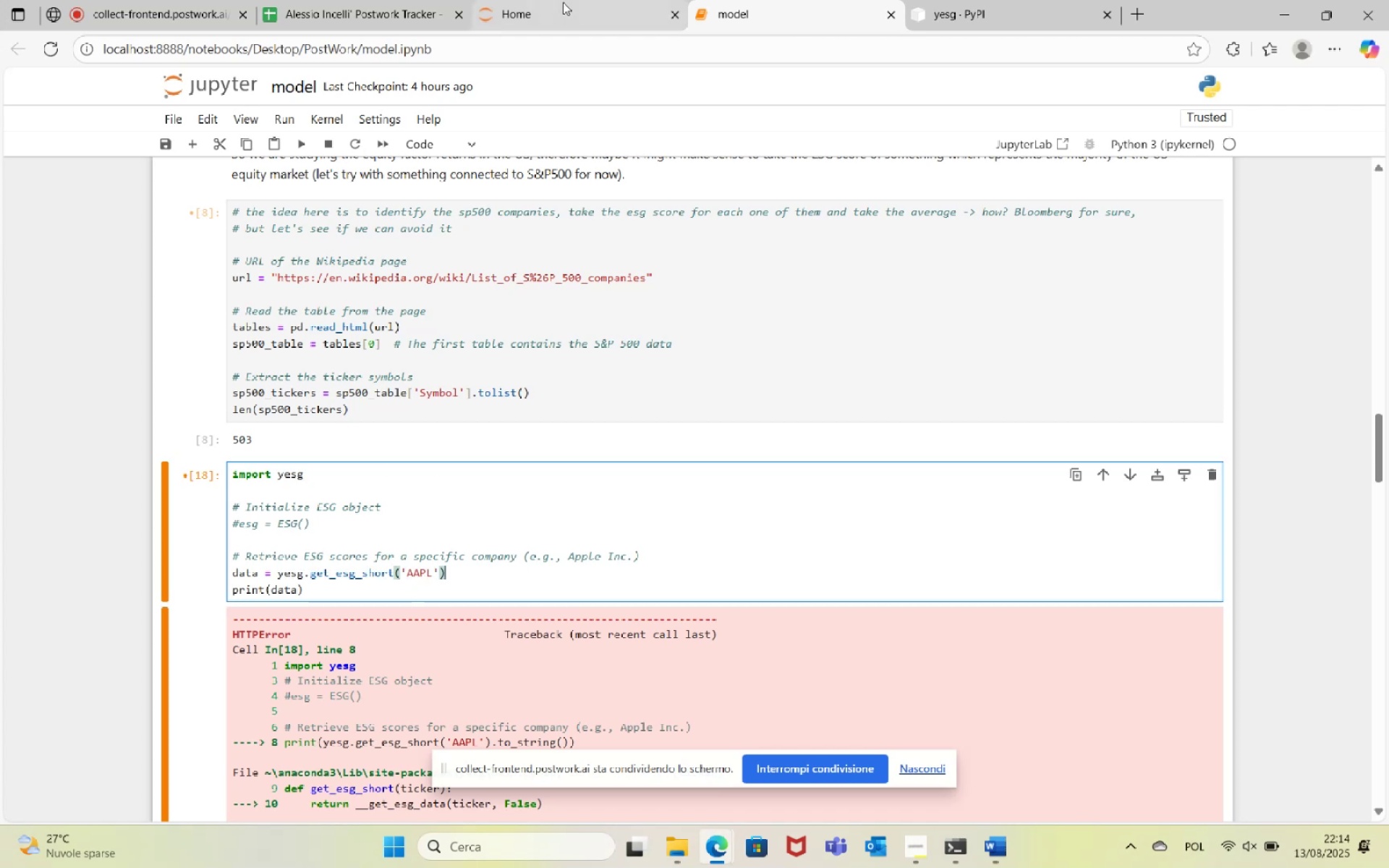 
left_click([323, 119])
 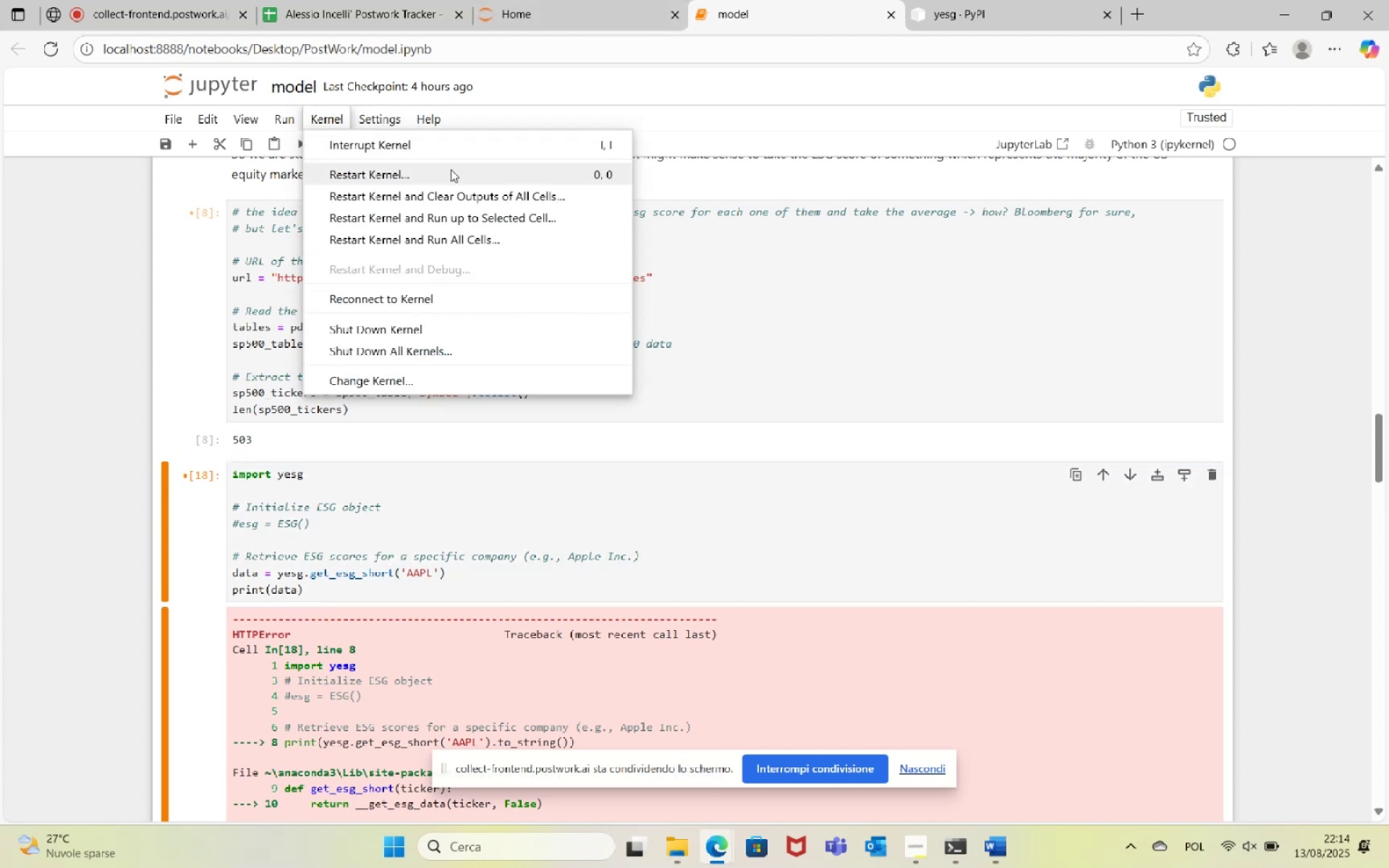 
left_click([464, 192])
 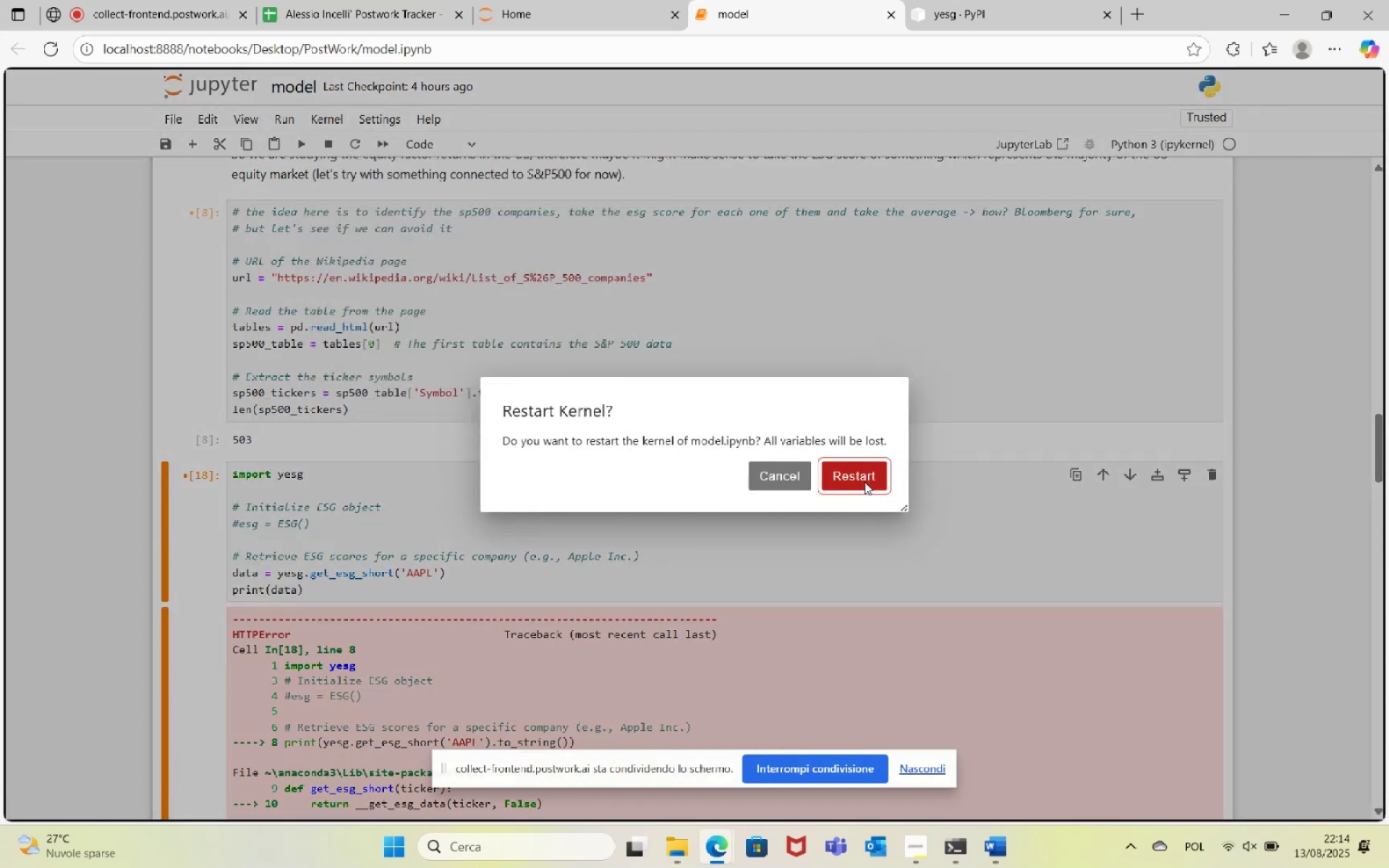 
double_click([563, 567])
 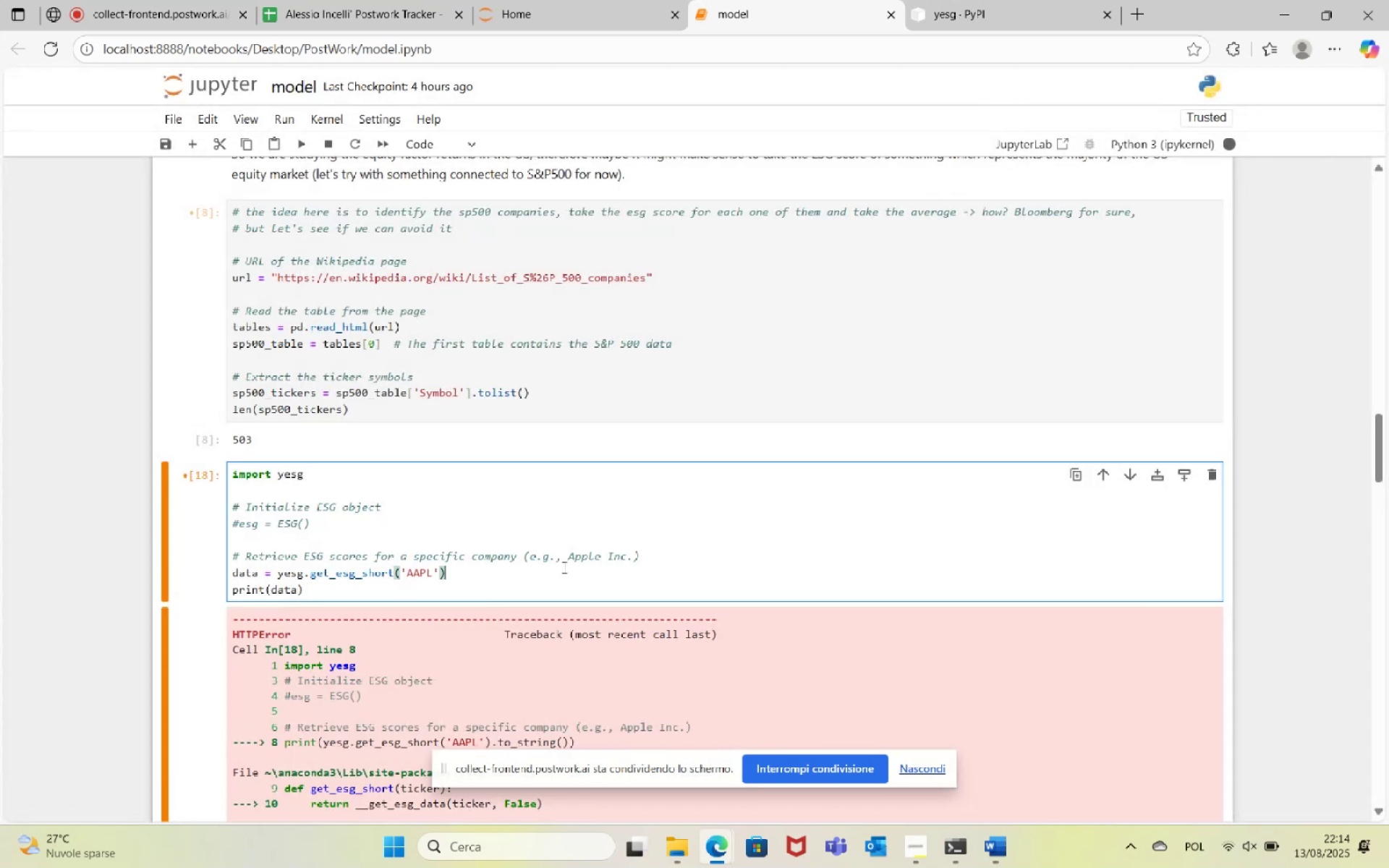 
key(Control+S)
 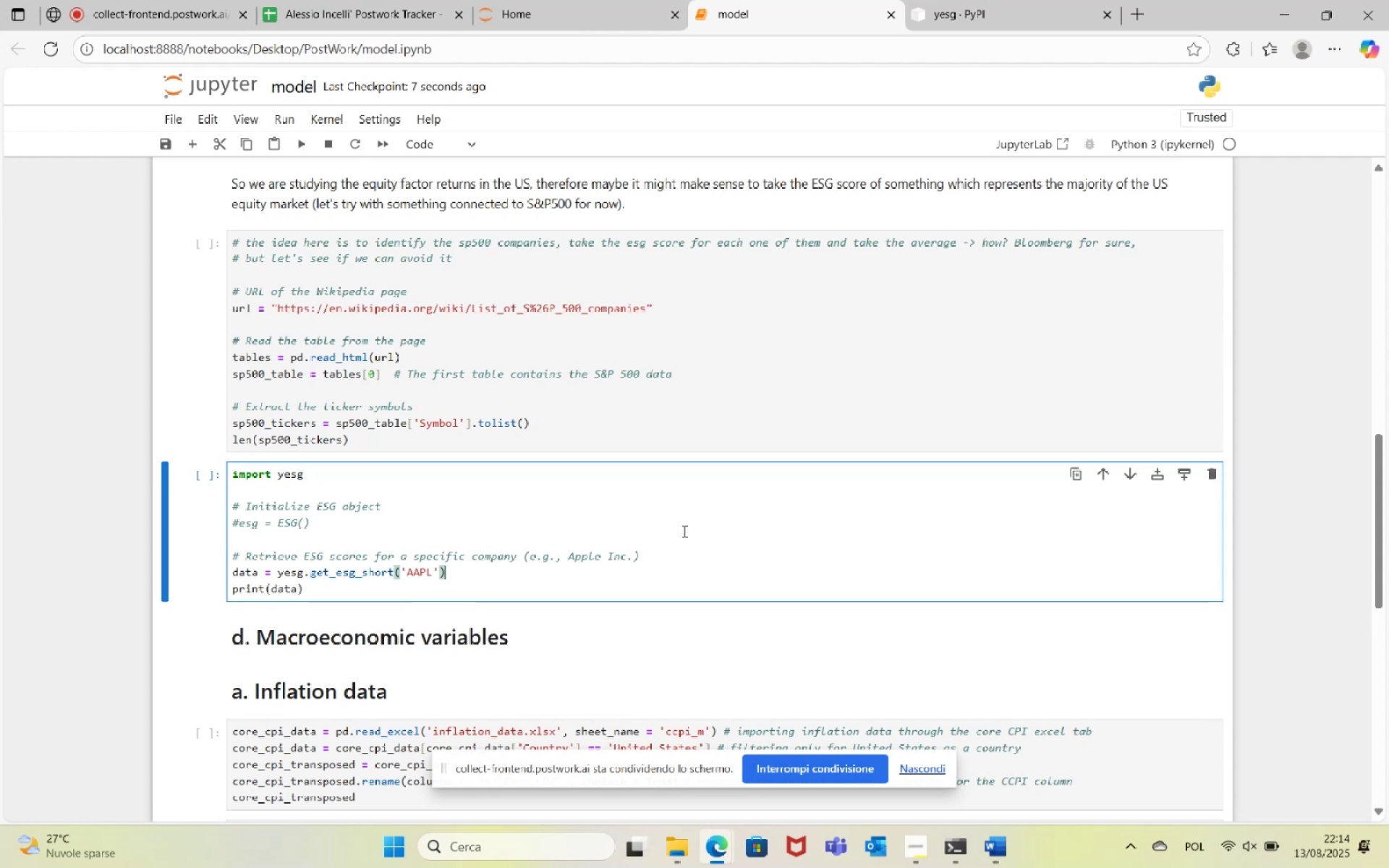 
wait(14.18)
 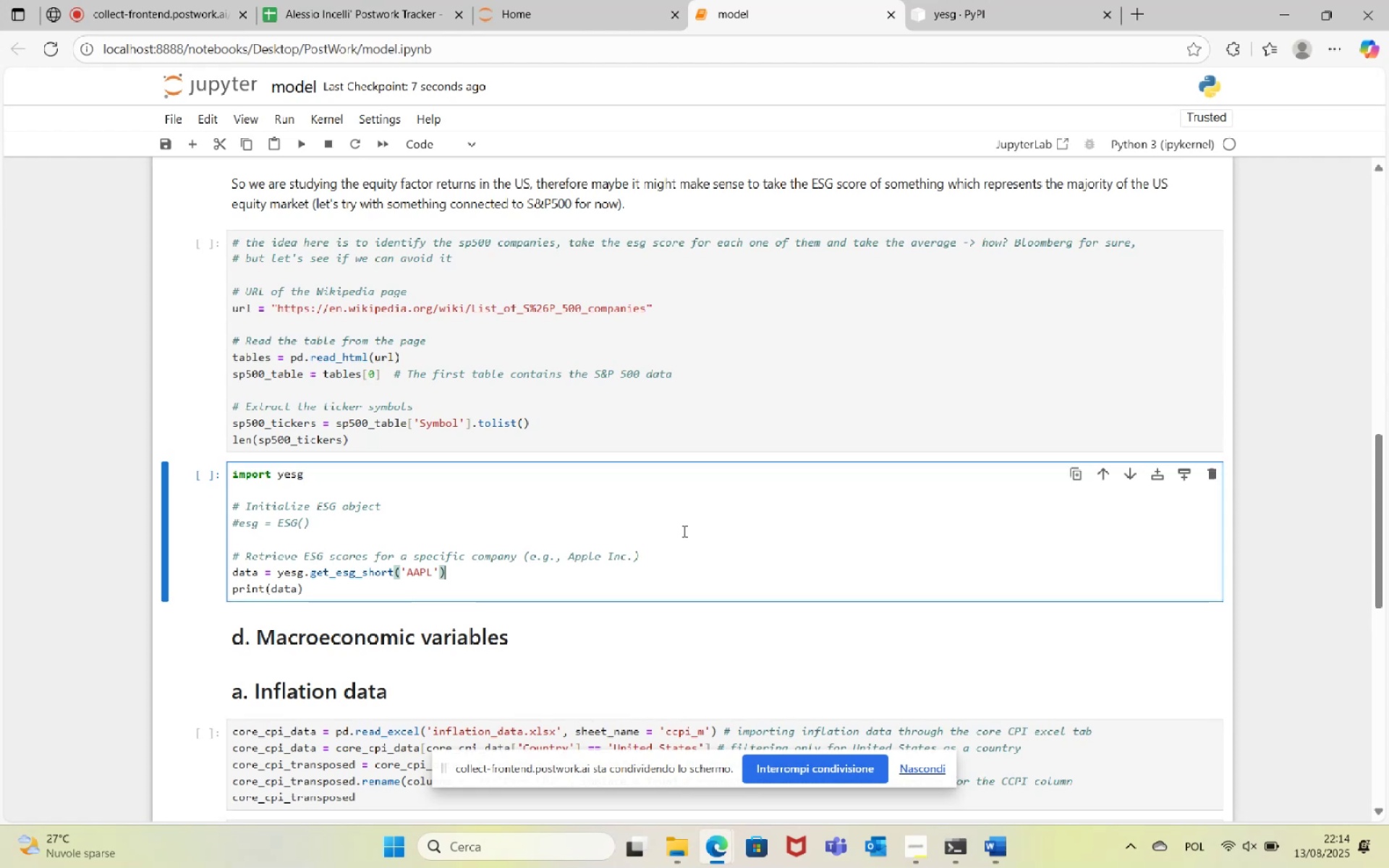 
scroll: coordinate [659, 446], scroll_direction: up, amount: 17.0
 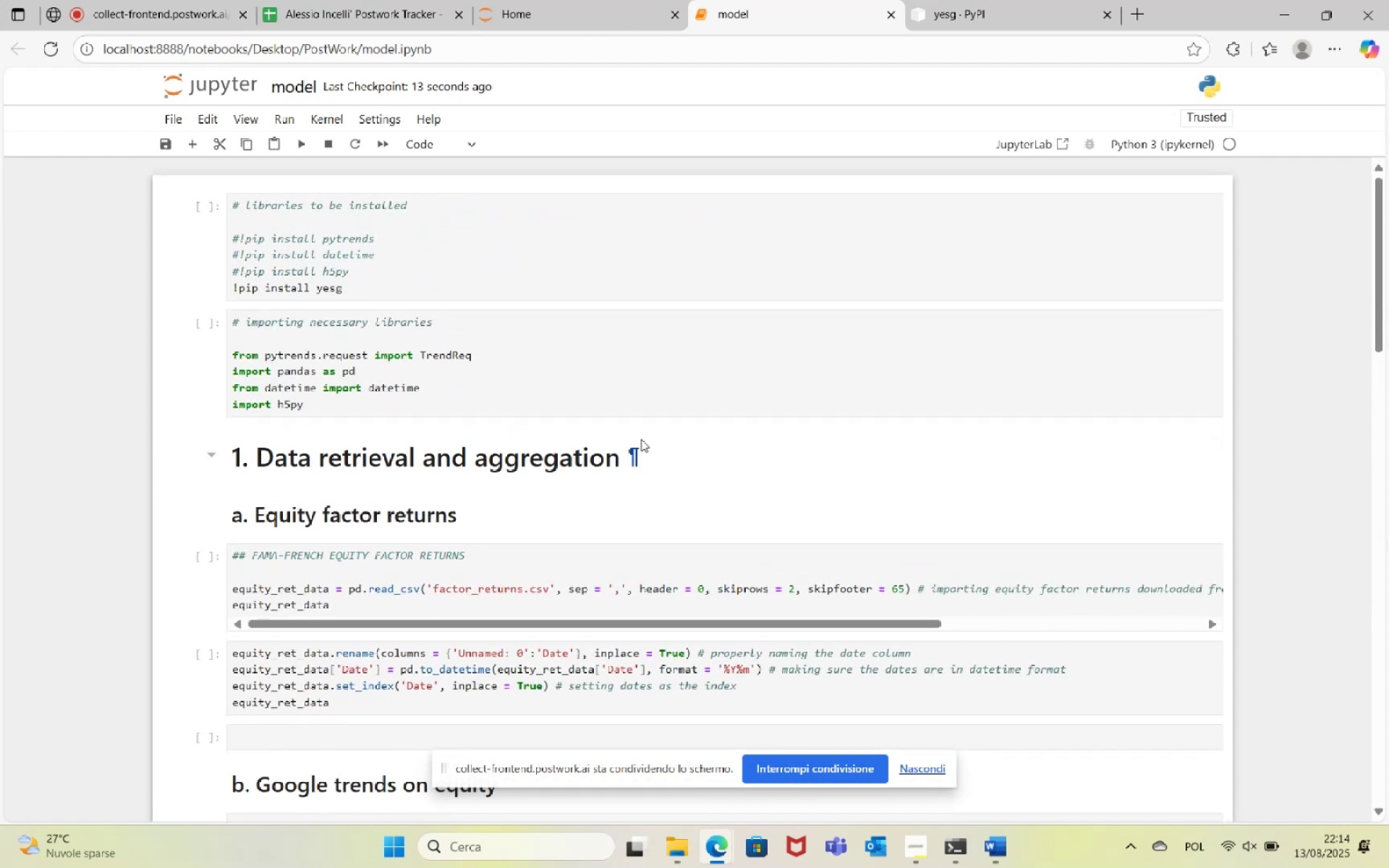 
scroll: coordinate [377, 343], scroll_direction: down, amount: 13.0
 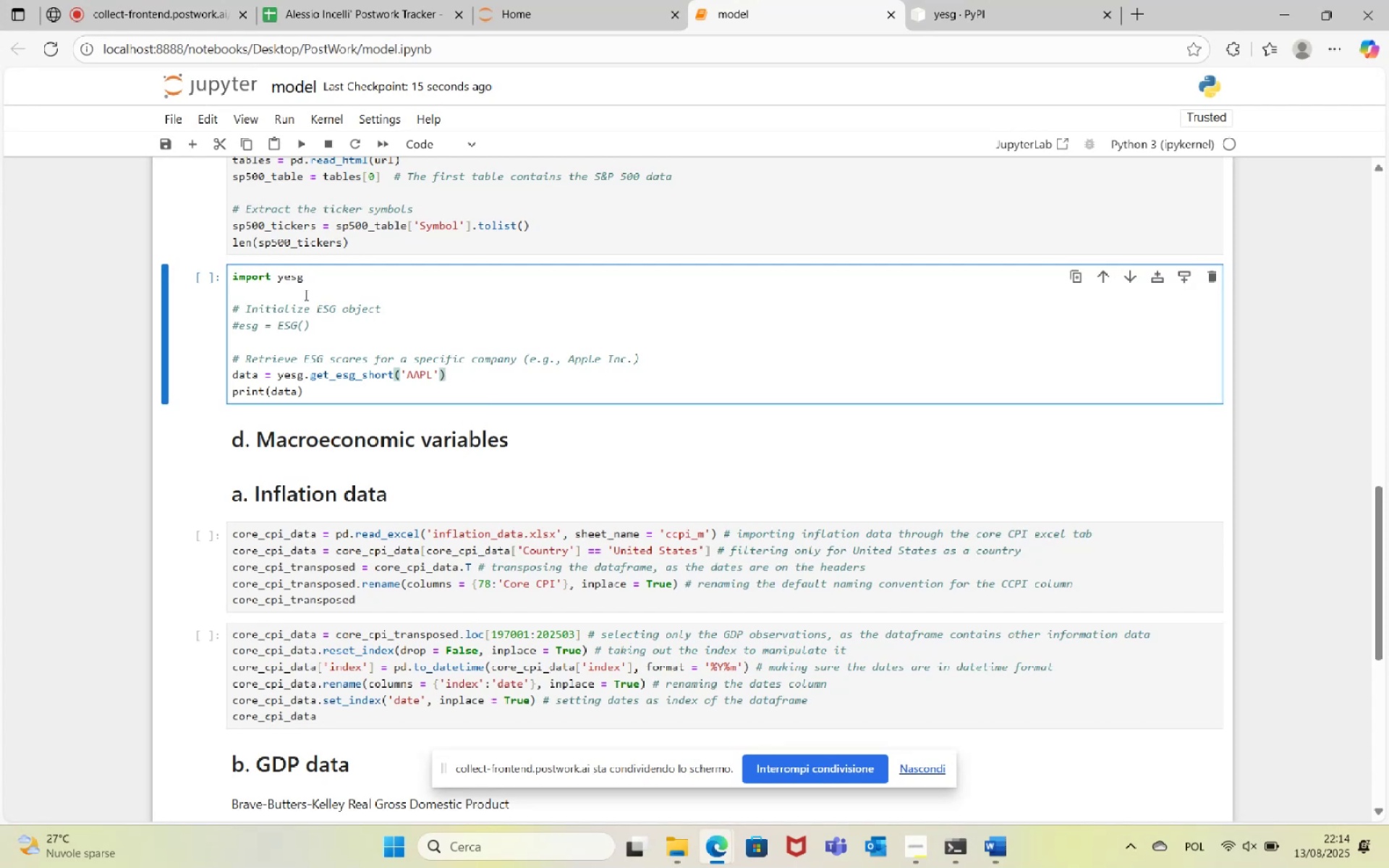 
left_click_drag(start_coordinate=[310, 276], to_coordinate=[177, 275])
 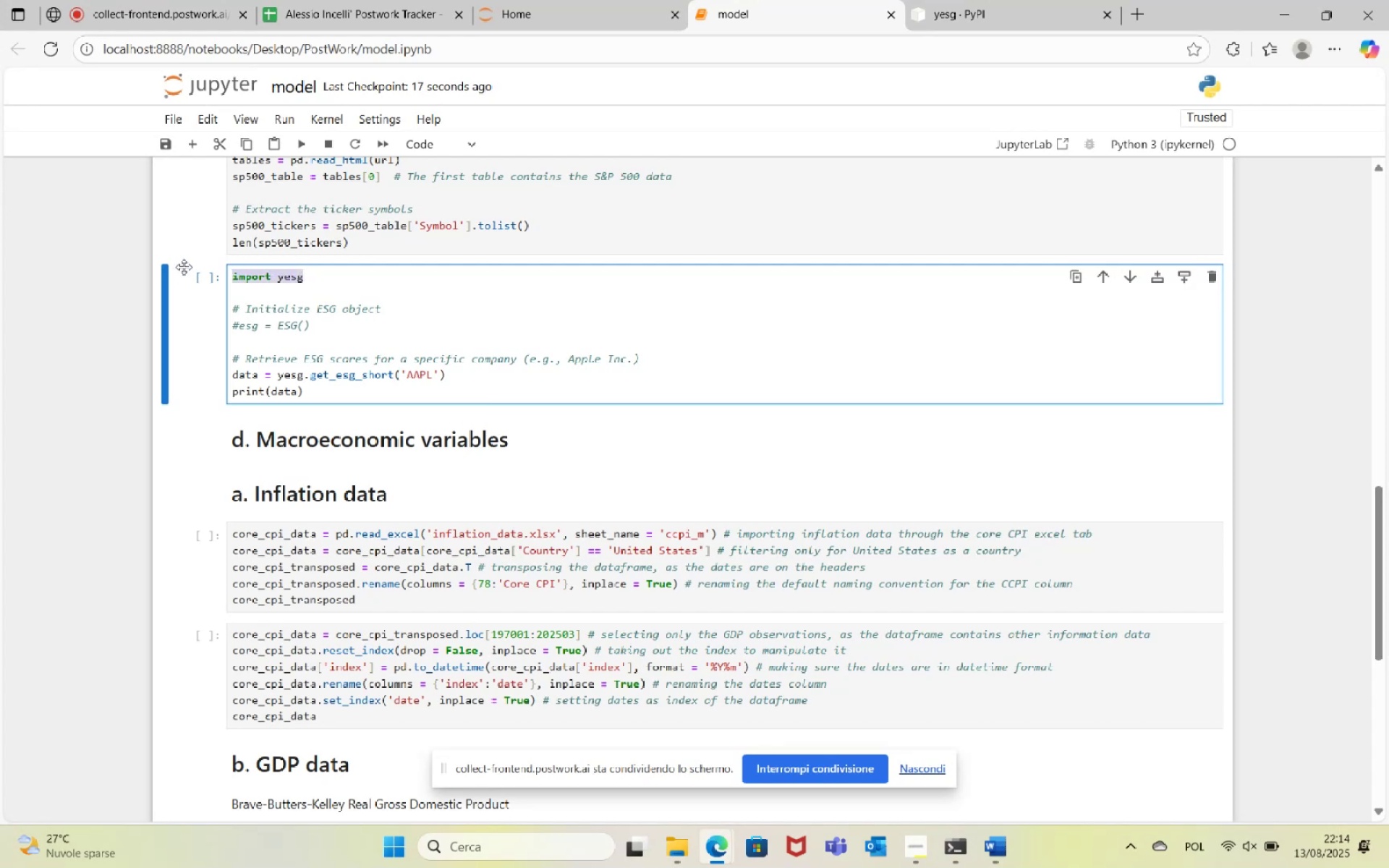 
key(Control+X)
 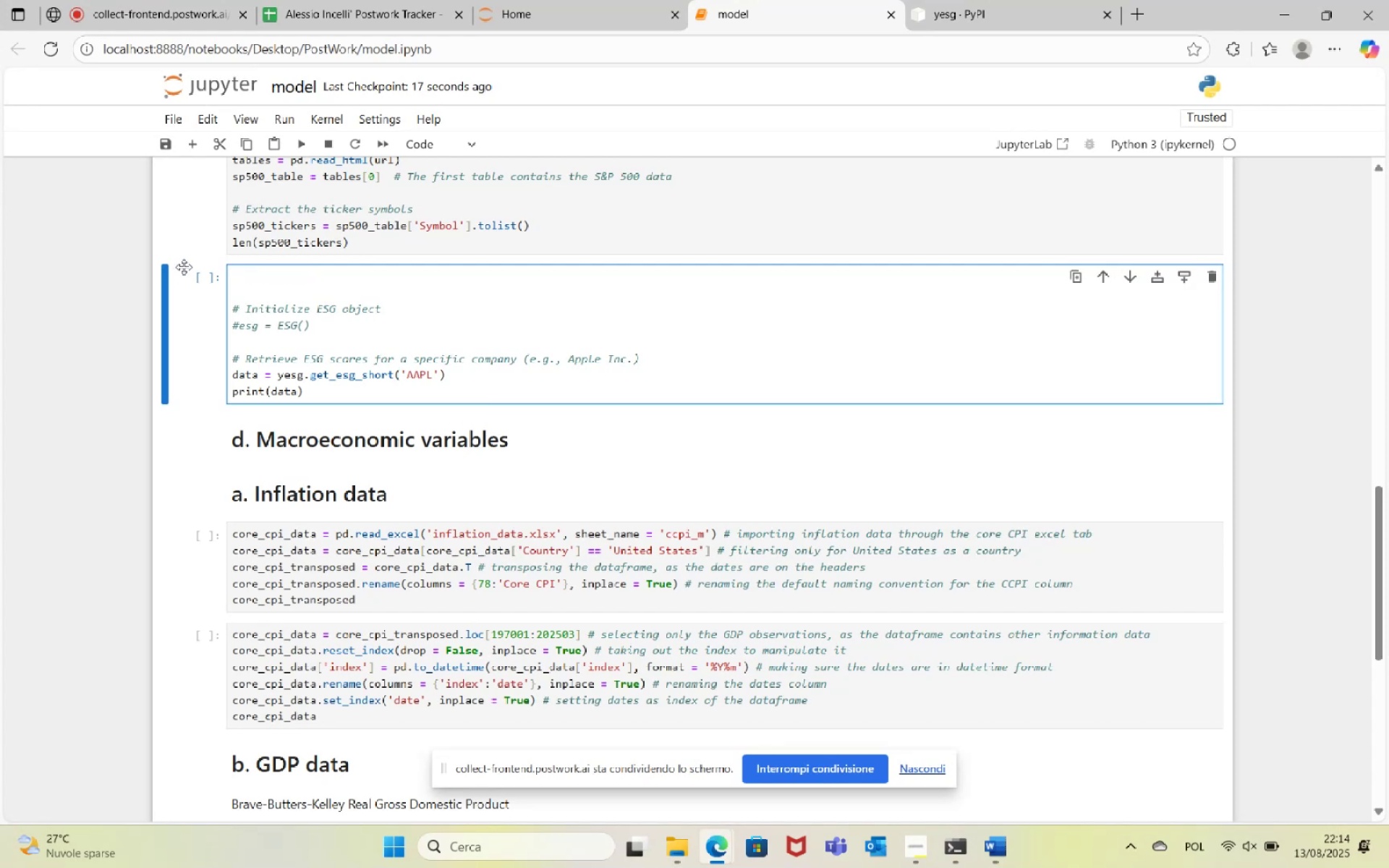 
scroll: coordinate [592, 394], scroll_direction: up, amount: 14.0
 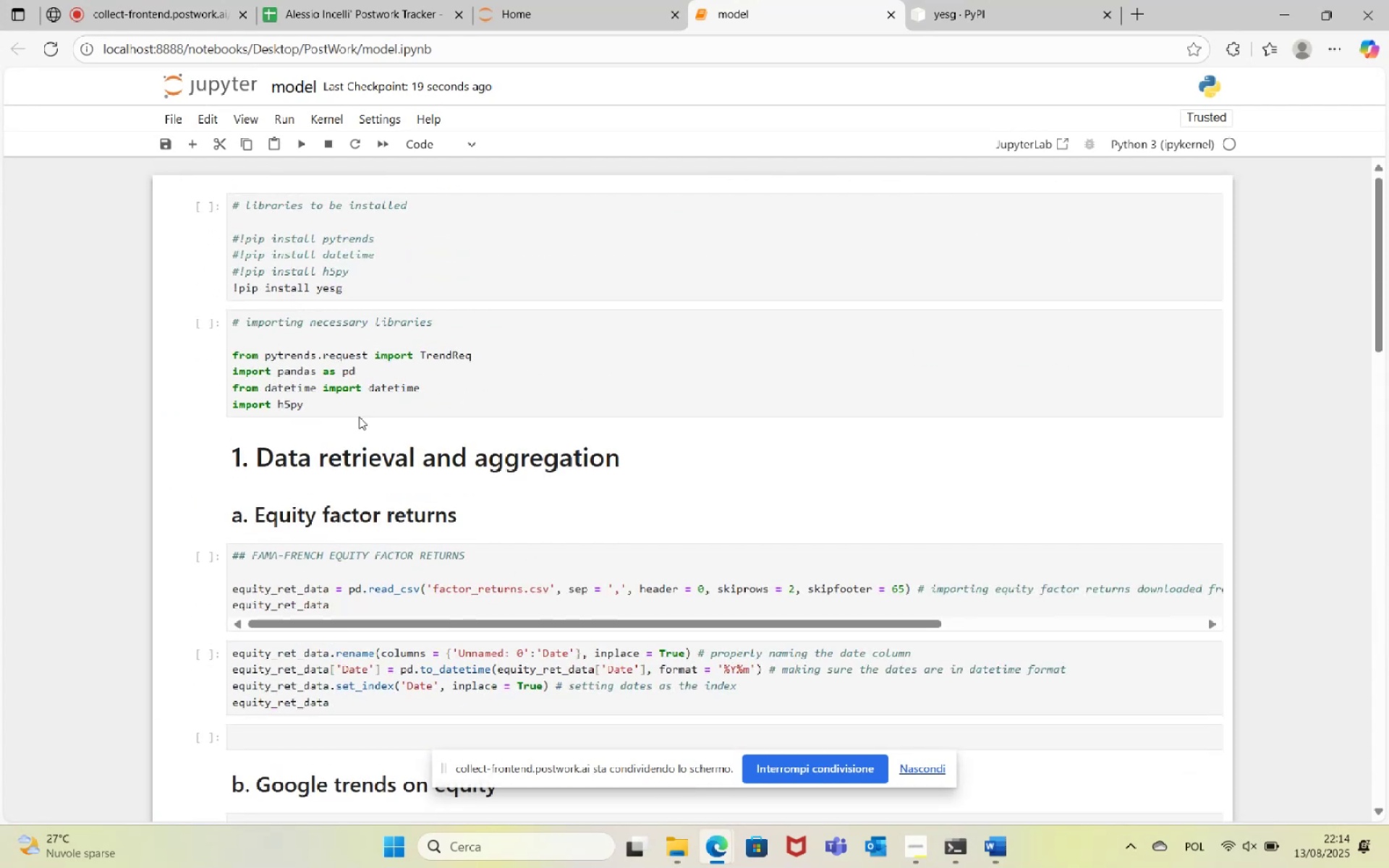 
left_click([343, 409])
 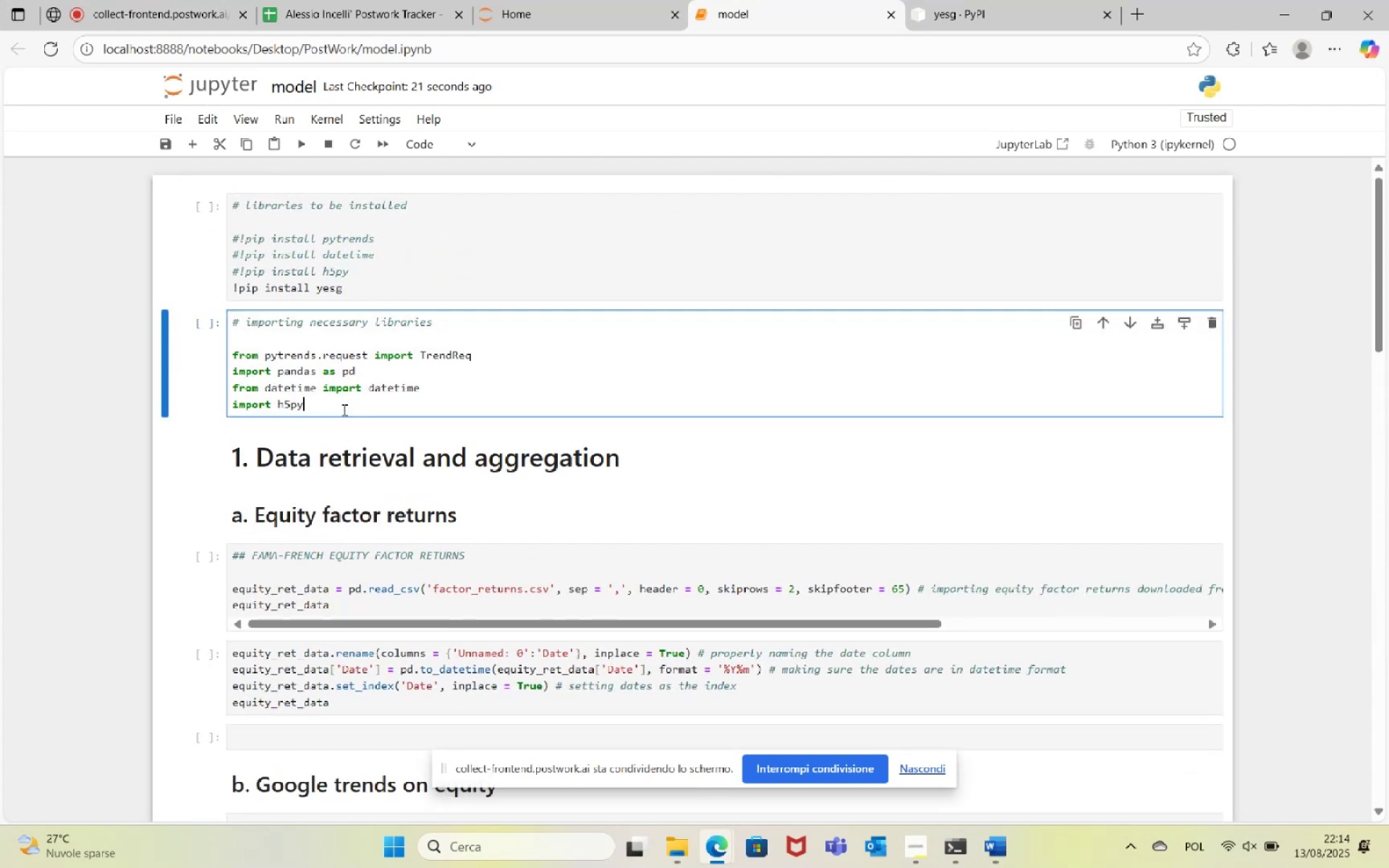 
key(Enter)
 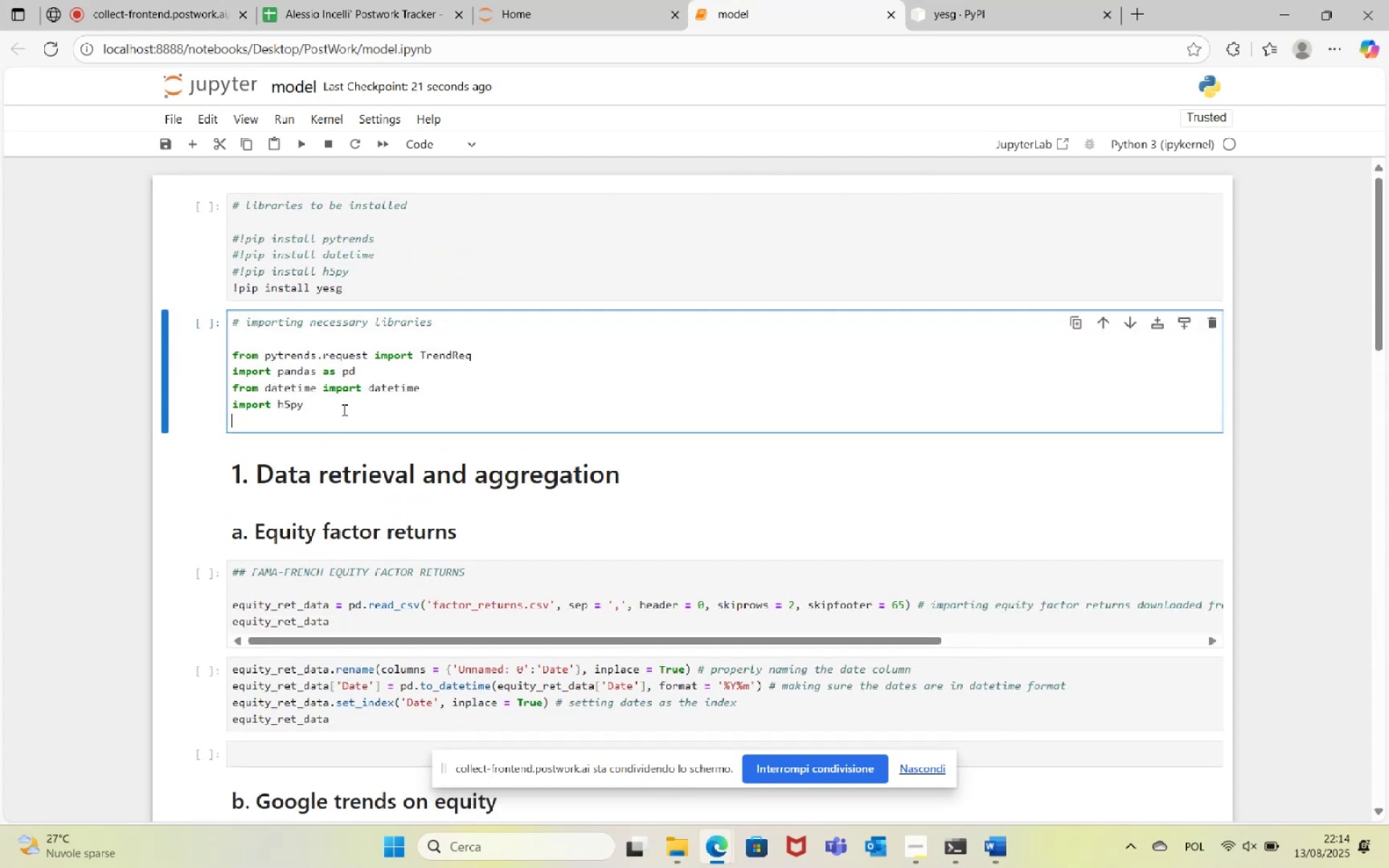 
key(Control+V)
 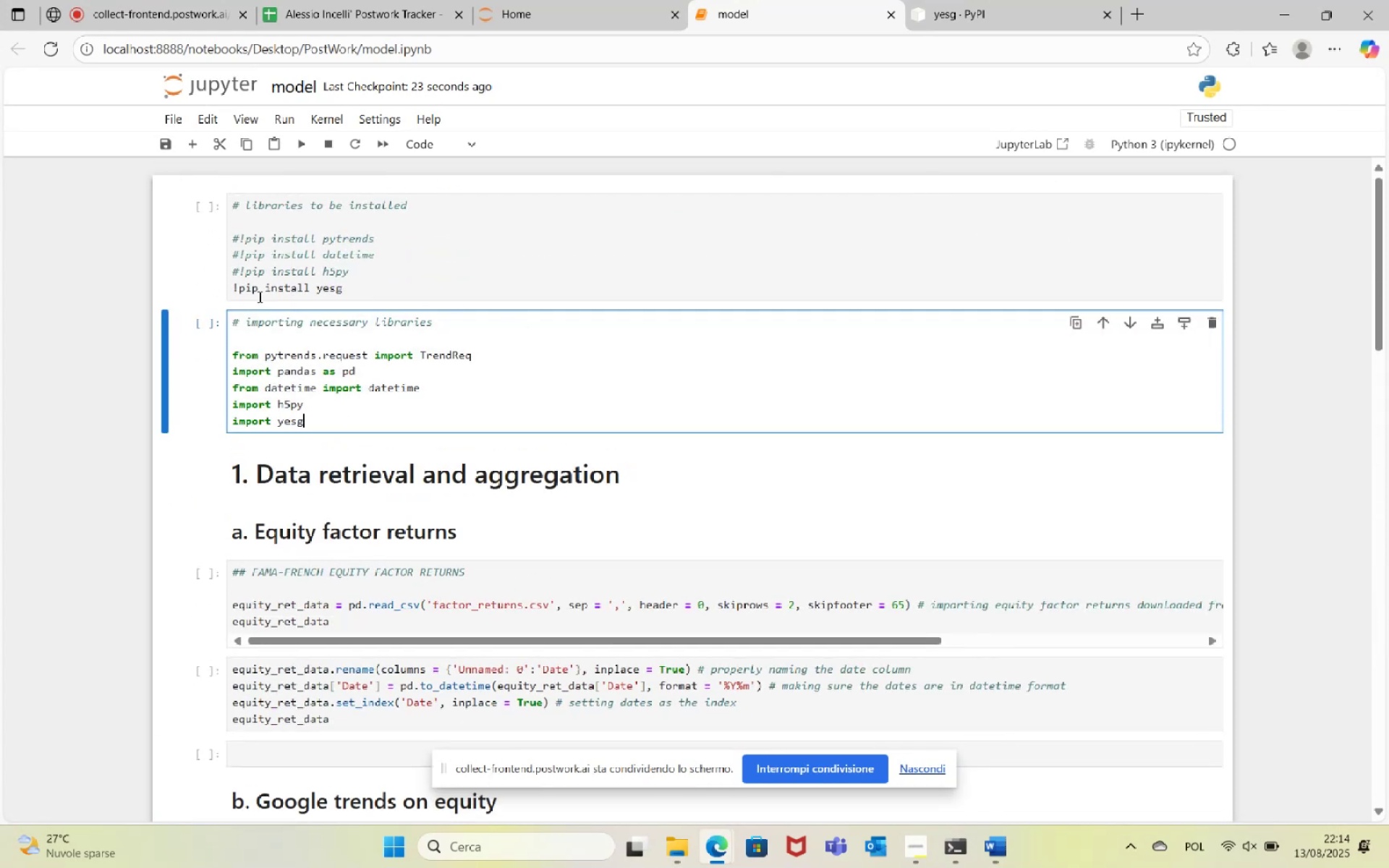 
left_click([232, 292])
 